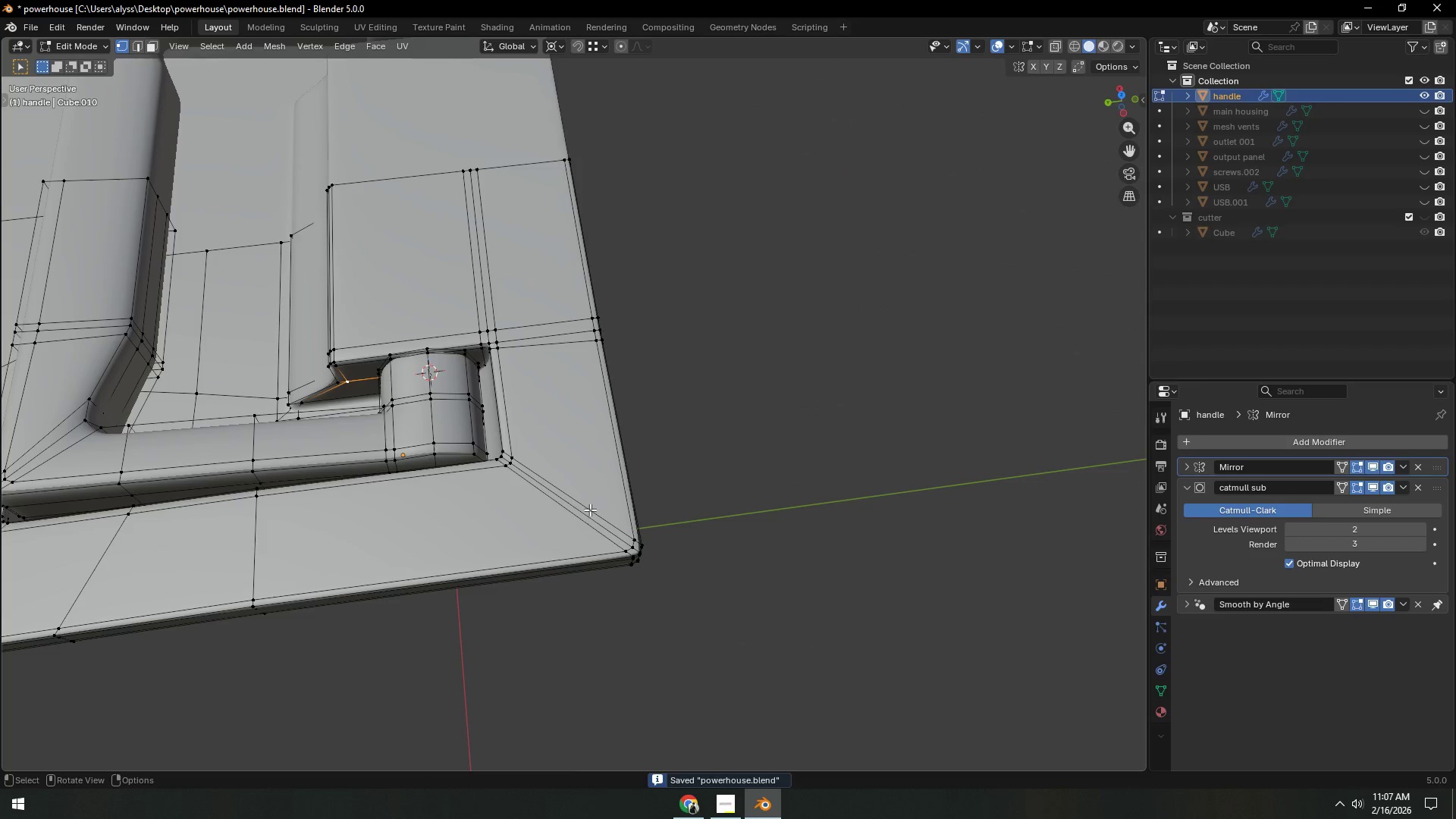 
hold_key(key=ShiftLeft, duration=0.47)
 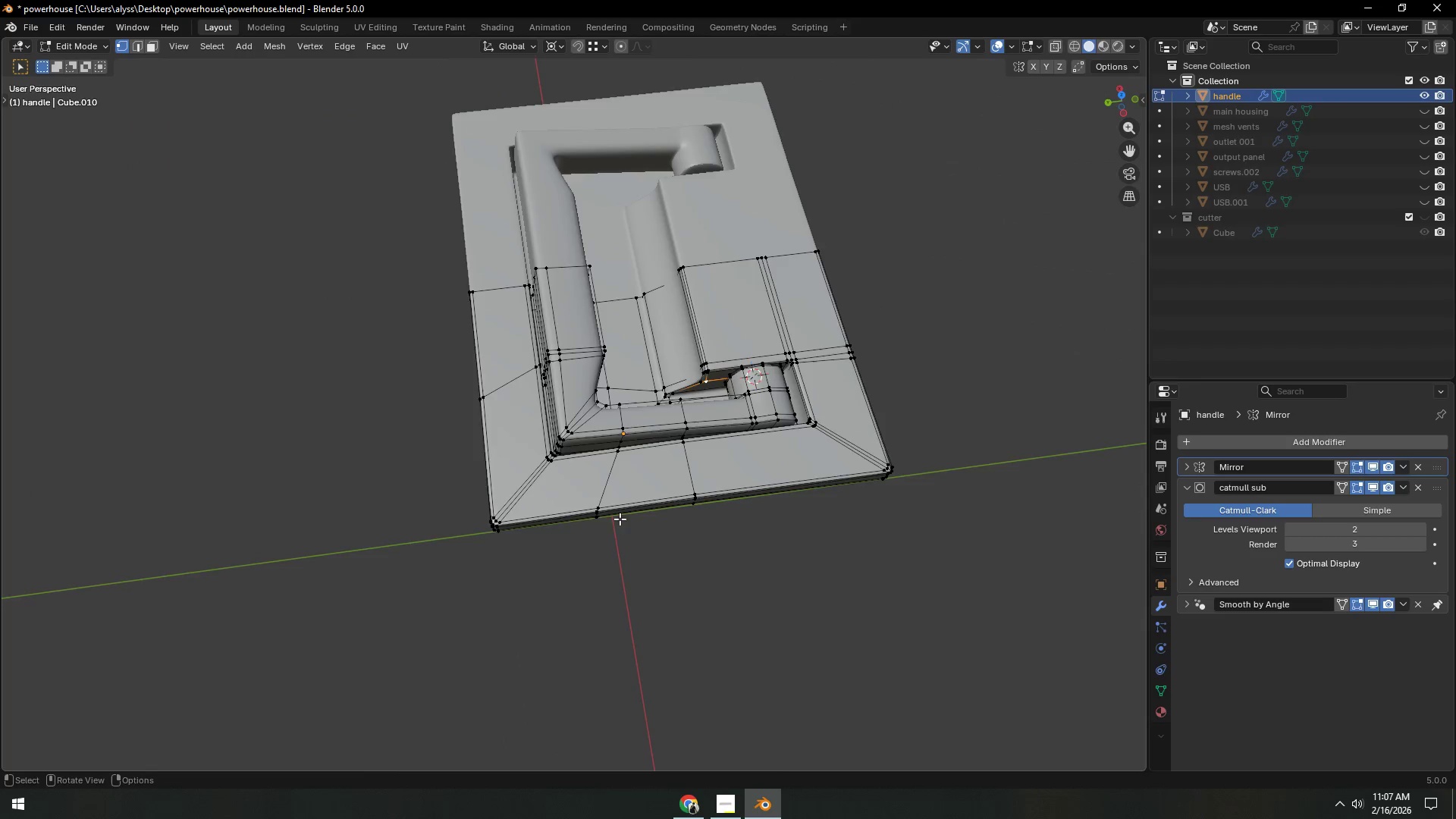 
scroll: coordinate [590, 510], scroll_direction: down, amount: 3.0
 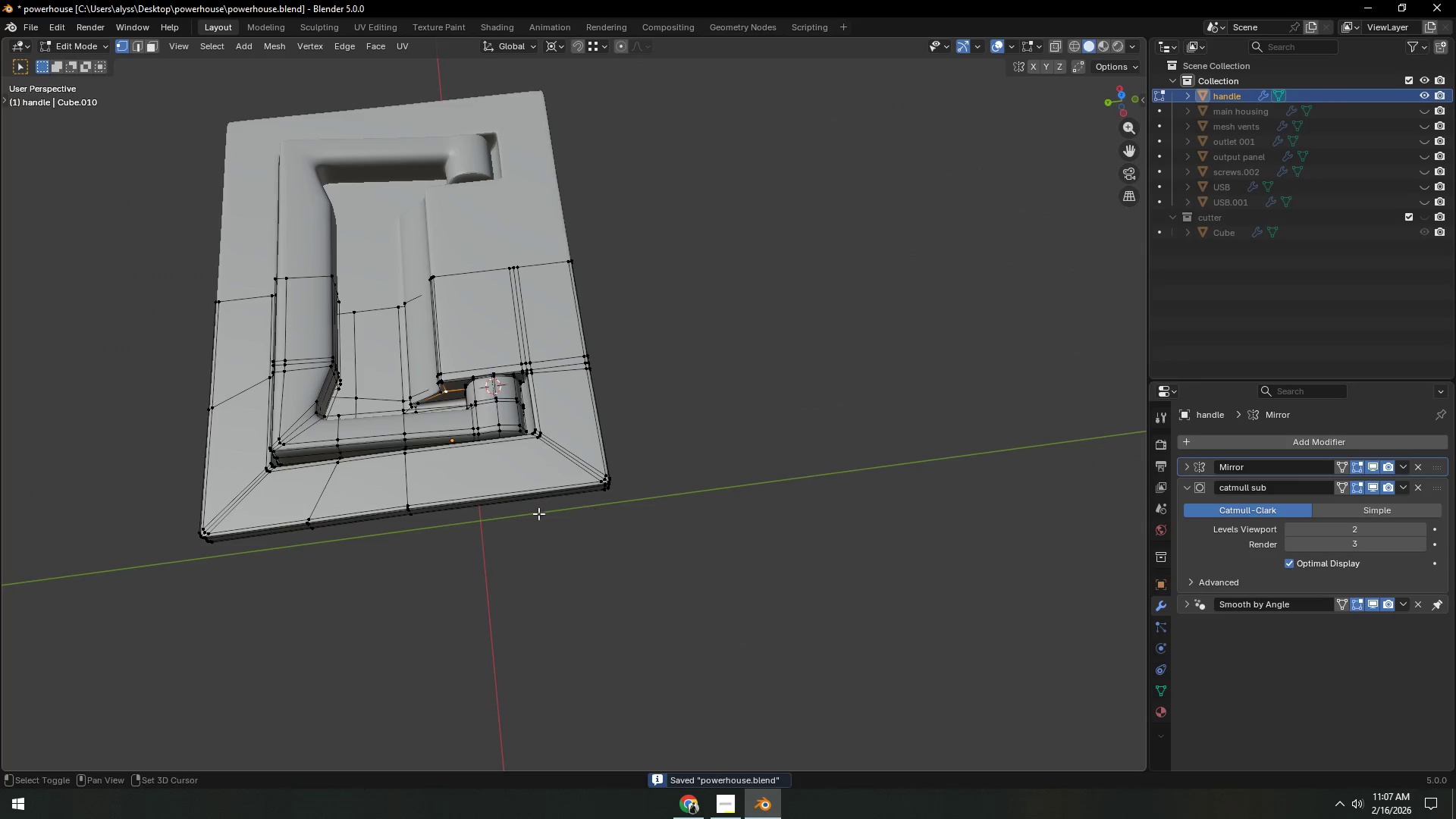 
scroll: coordinate [611, 519], scroll_direction: up, amount: 3.0
 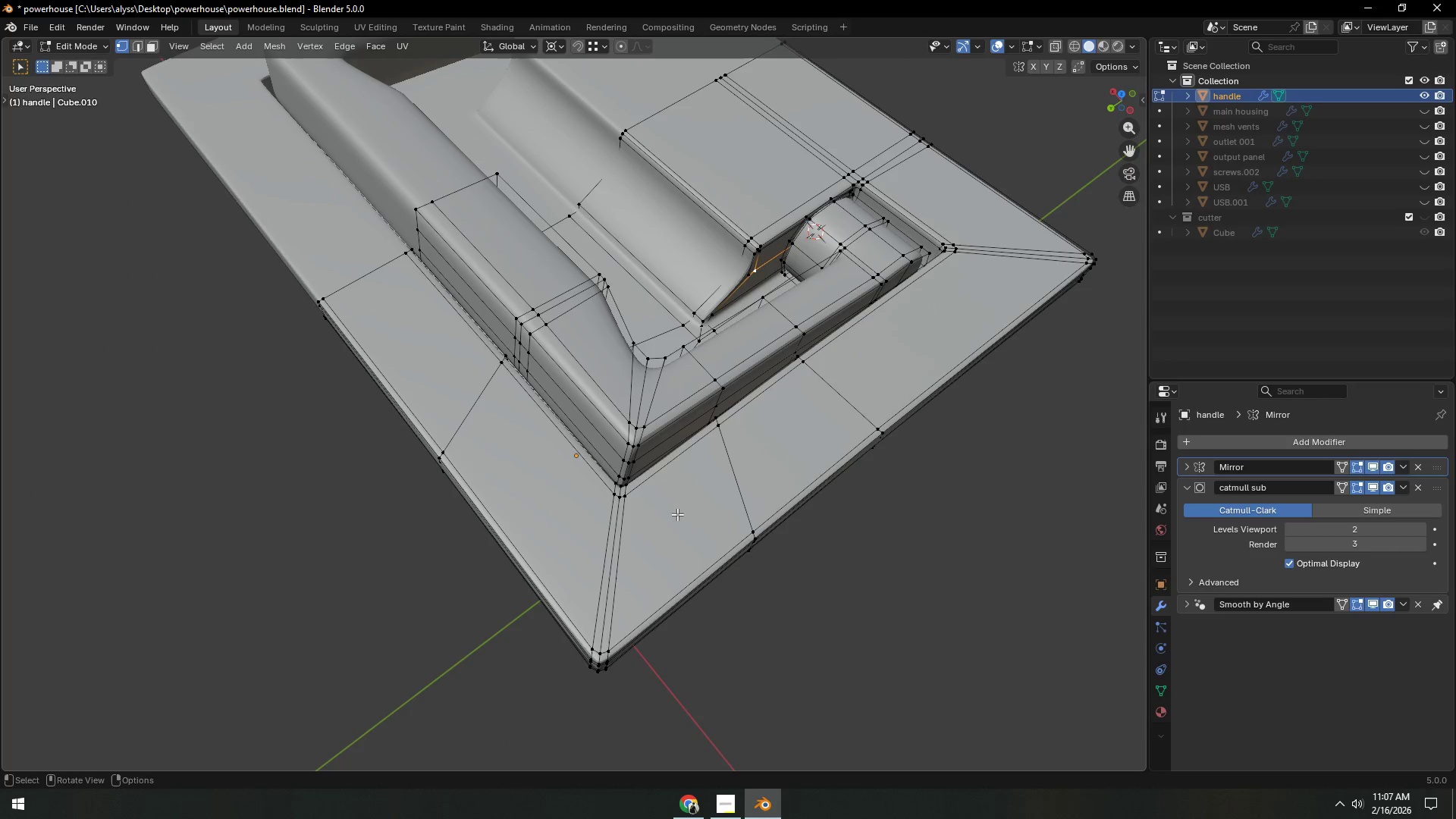 
hold_key(key=ShiftLeft, duration=0.33)
 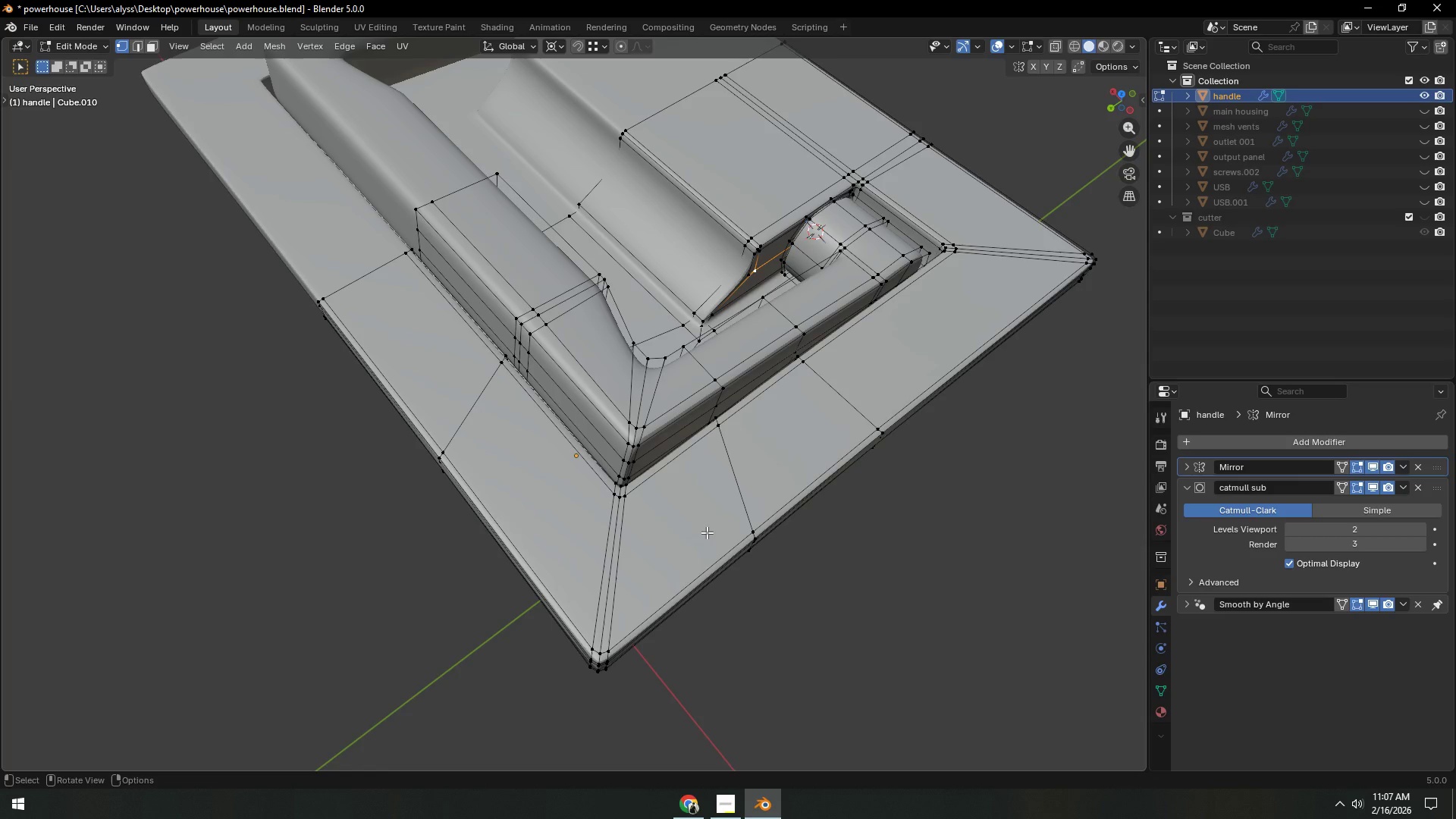 
wait(7.14)
 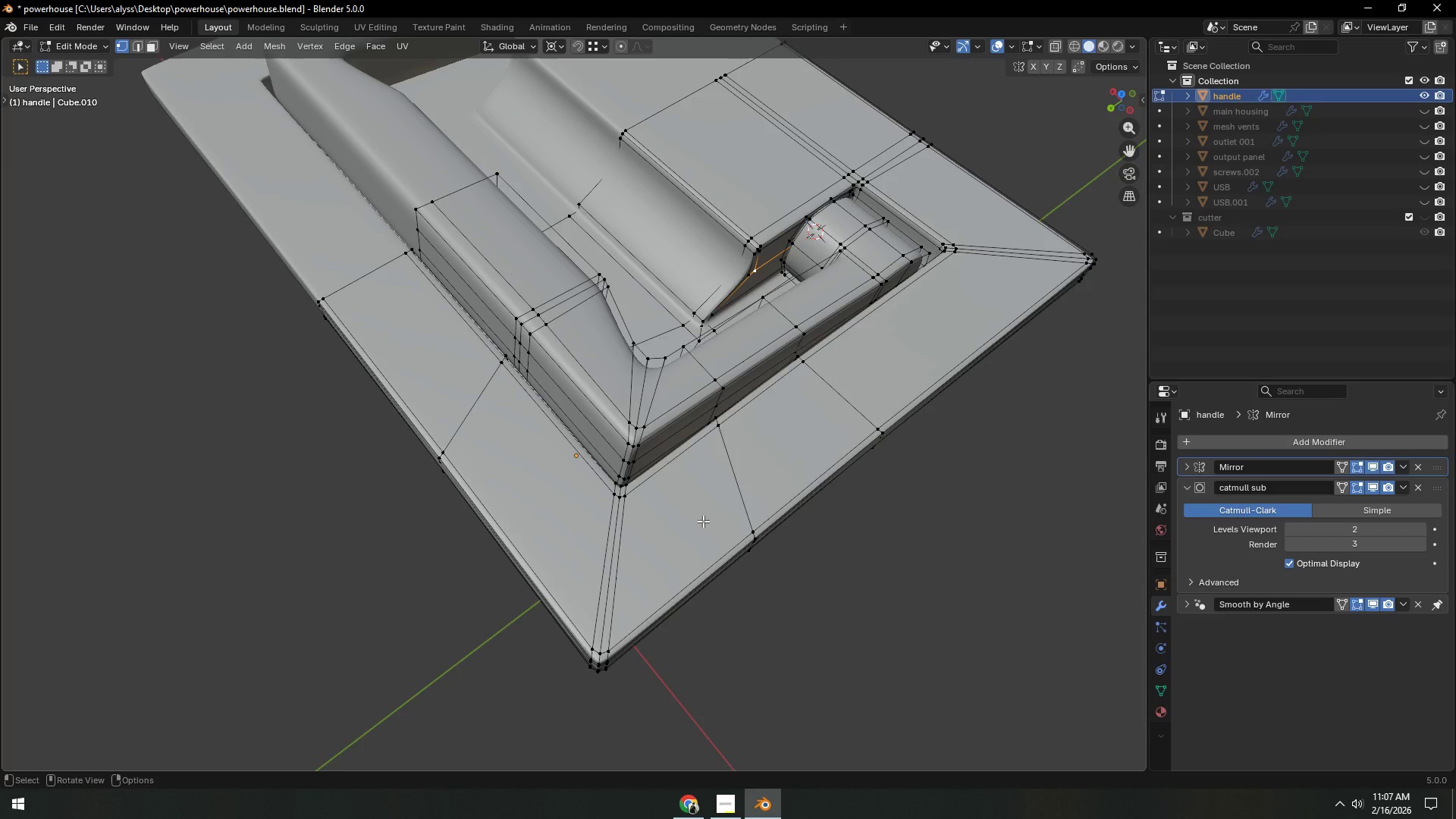 
hold_key(key=ShiftLeft, duration=0.44)
 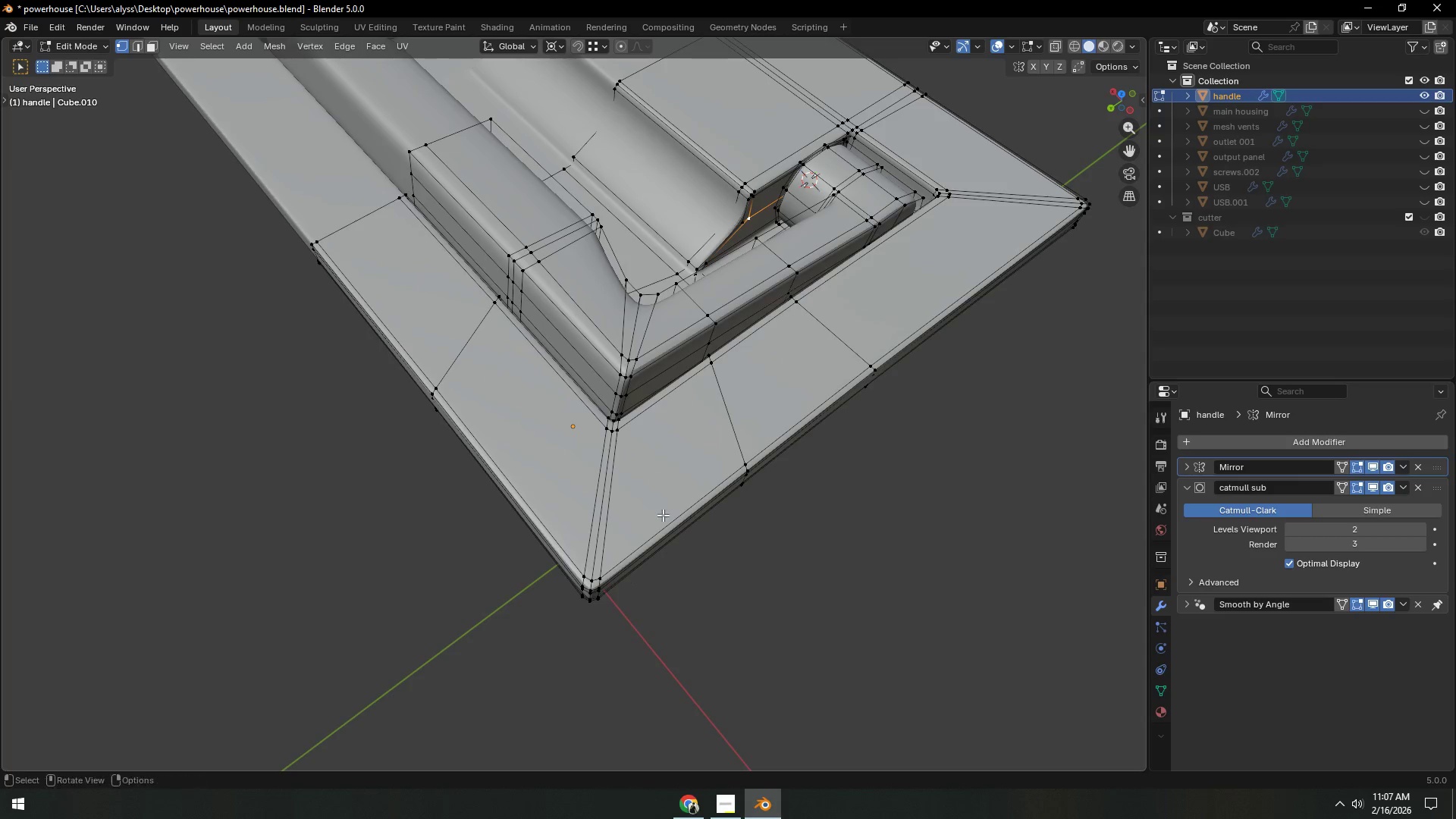 
scroll: coordinate [663, 519], scroll_direction: up, amount: 2.0
 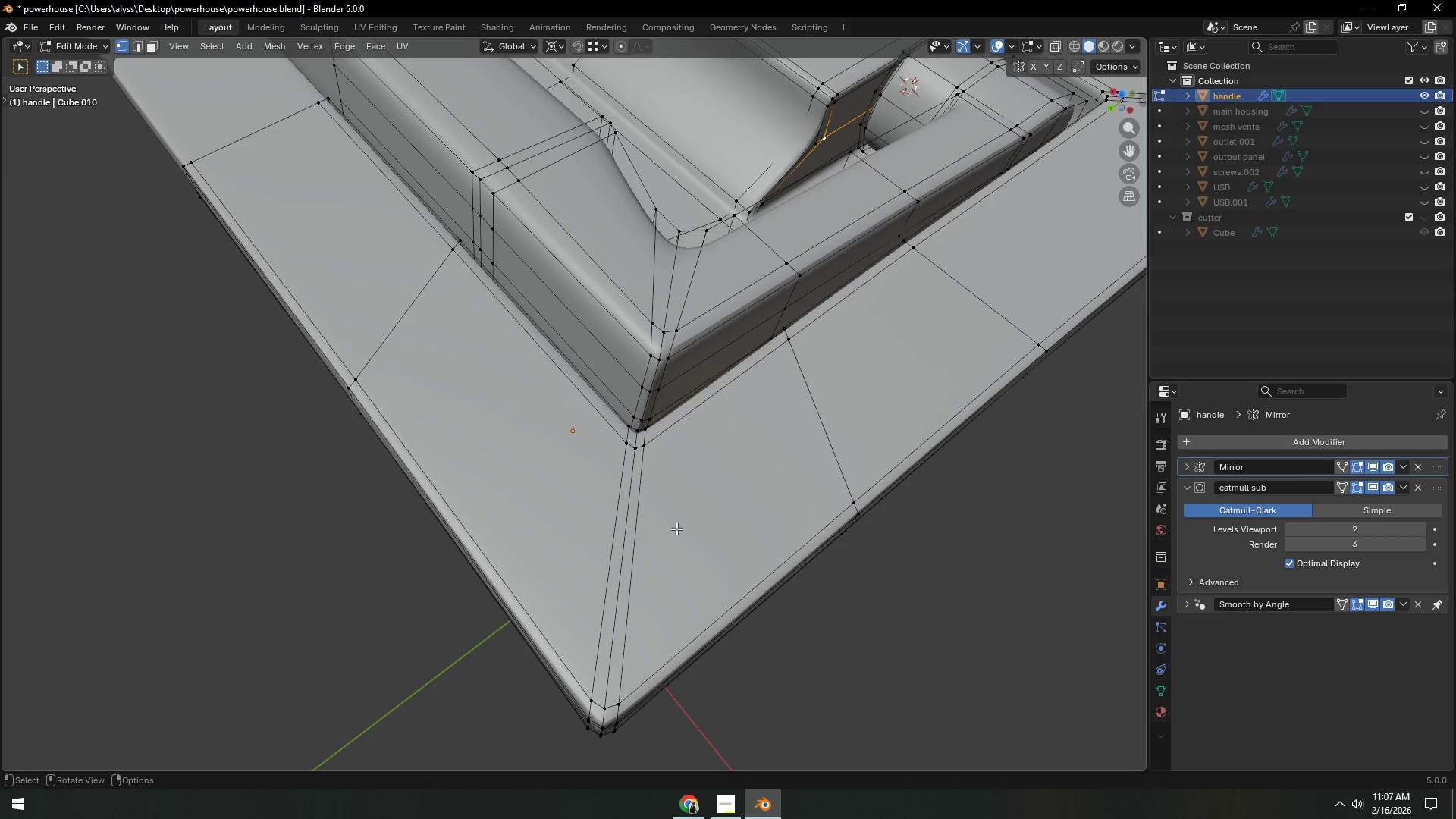 
scroll: coordinate [677, 533], scroll_direction: down, amount: 3.0
 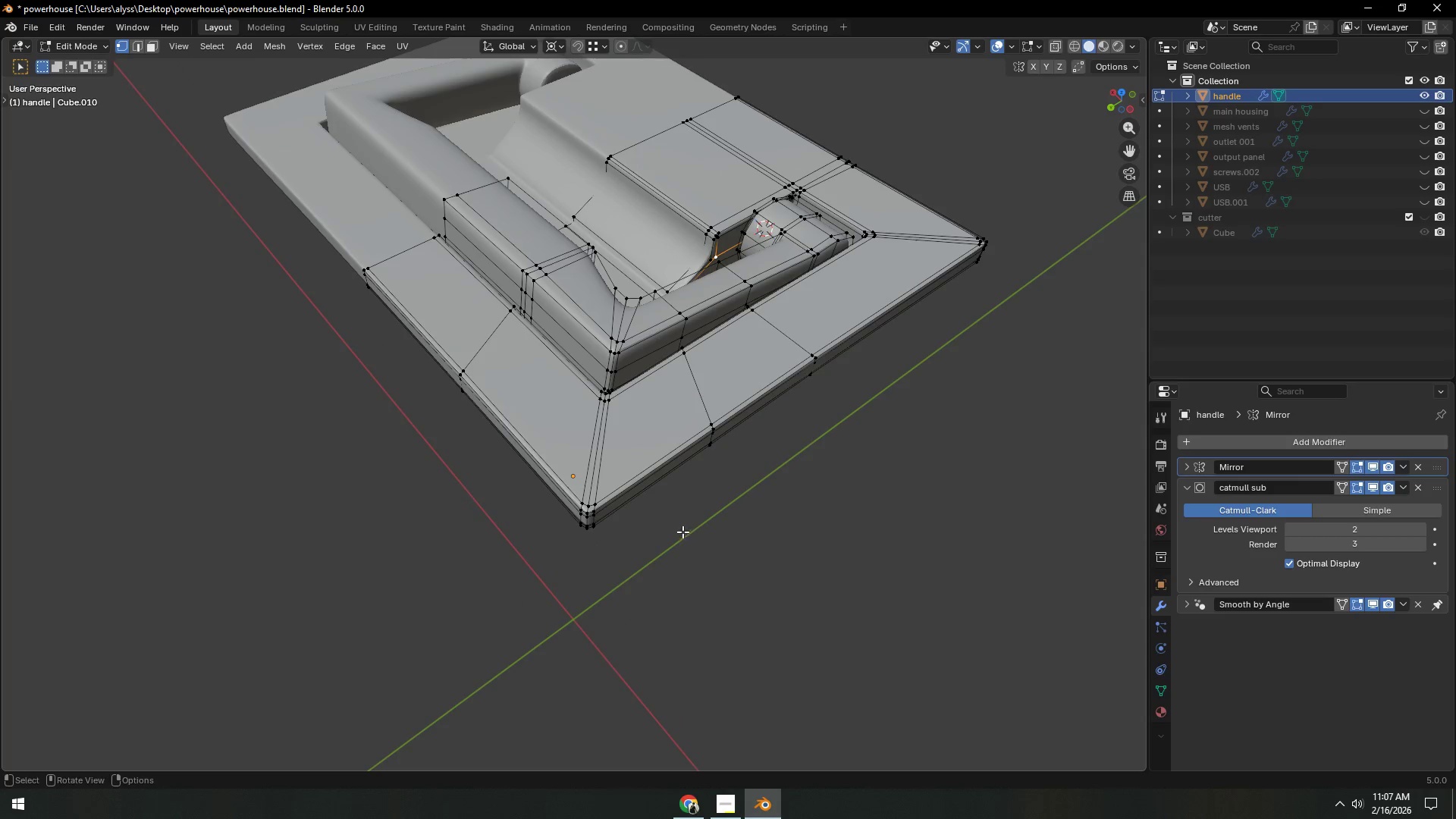 
scroll: coordinate [661, 540], scroll_direction: up, amount: 2.0
 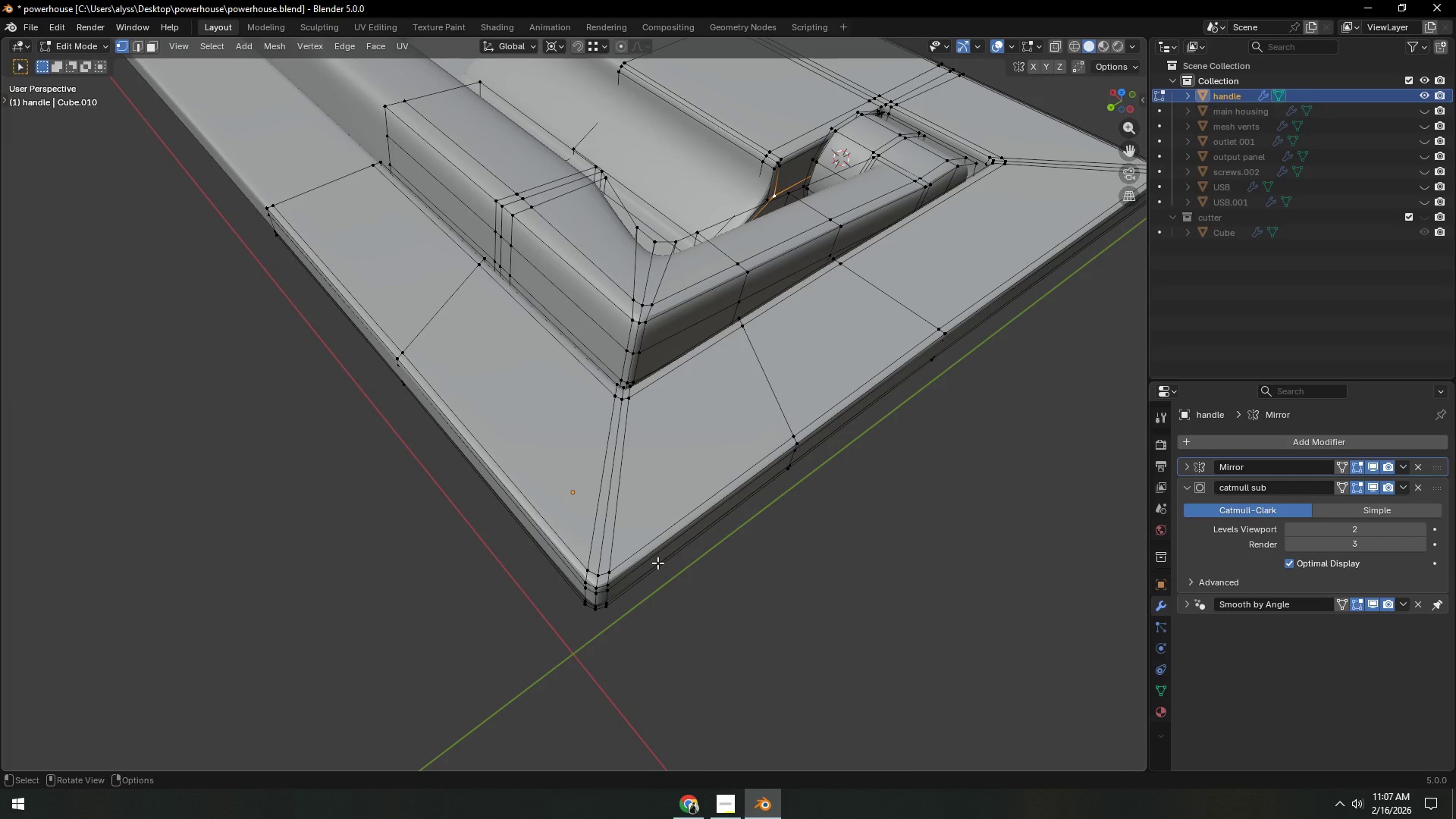 
key(Shift+ShiftLeft)
 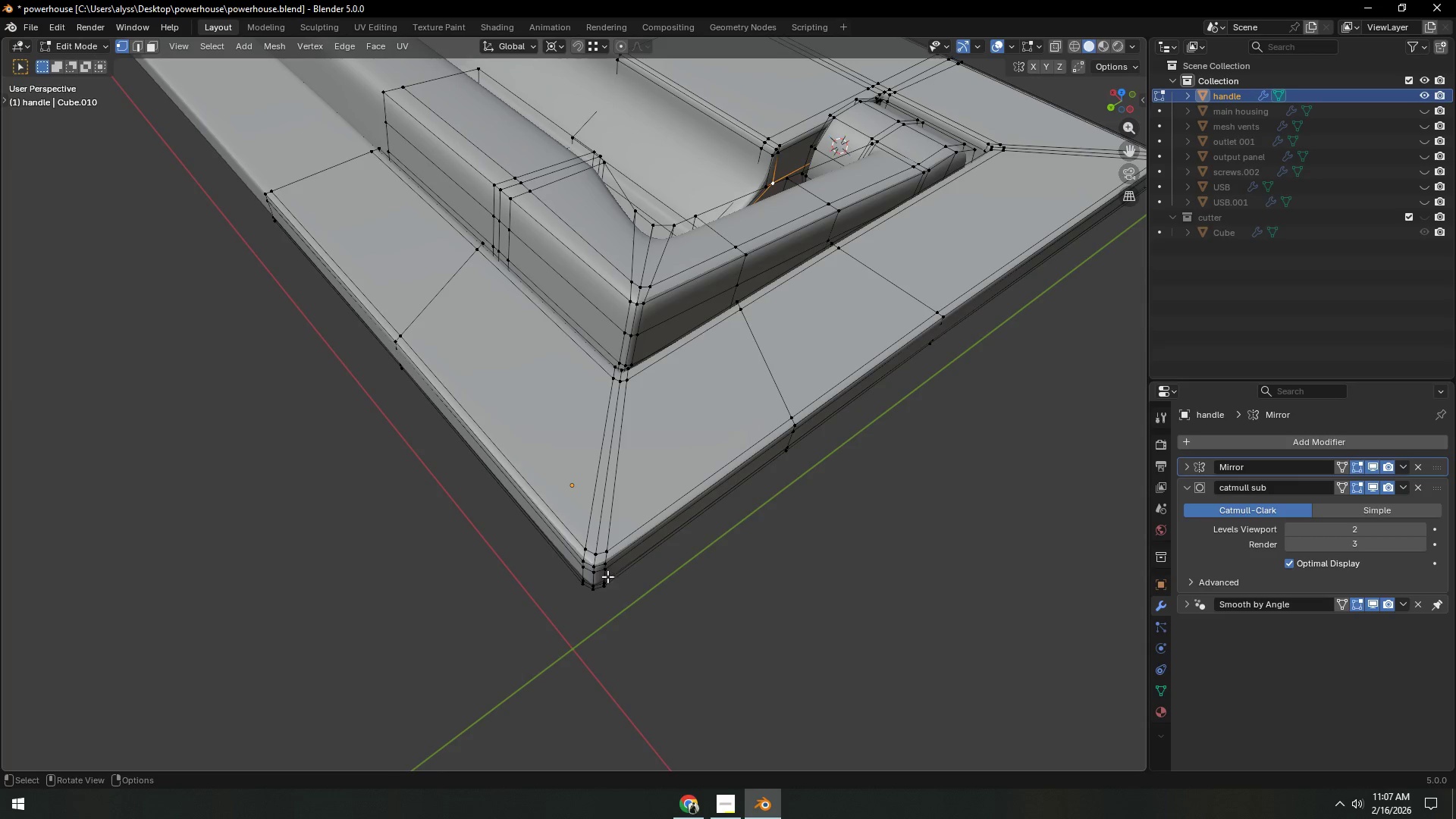 
left_click([611, 551])
 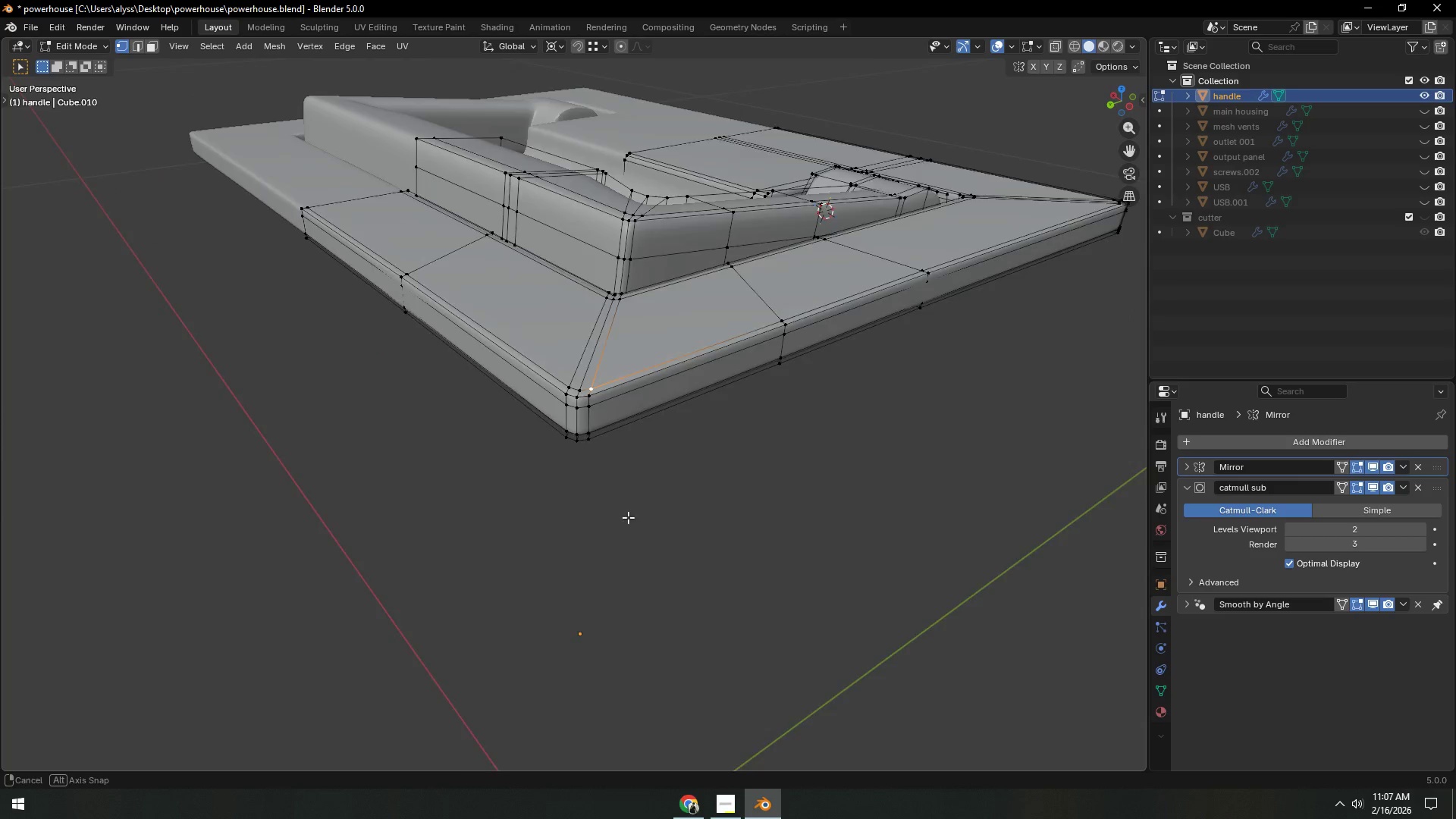 
key(Shift+ShiftLeft)
 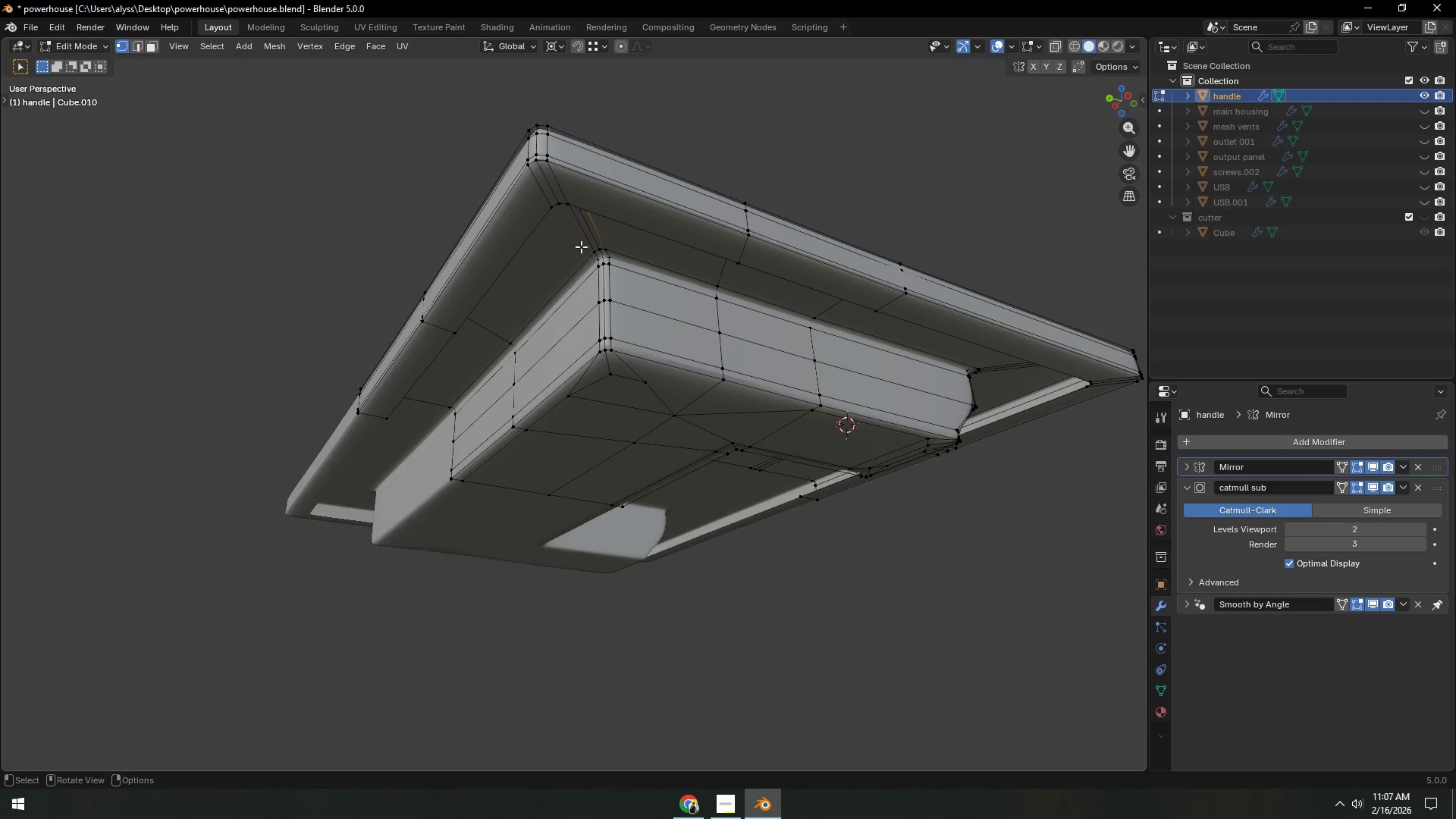 
hold_key(key=ControlLeft, duration=0.72)
left_click([554, 163])
 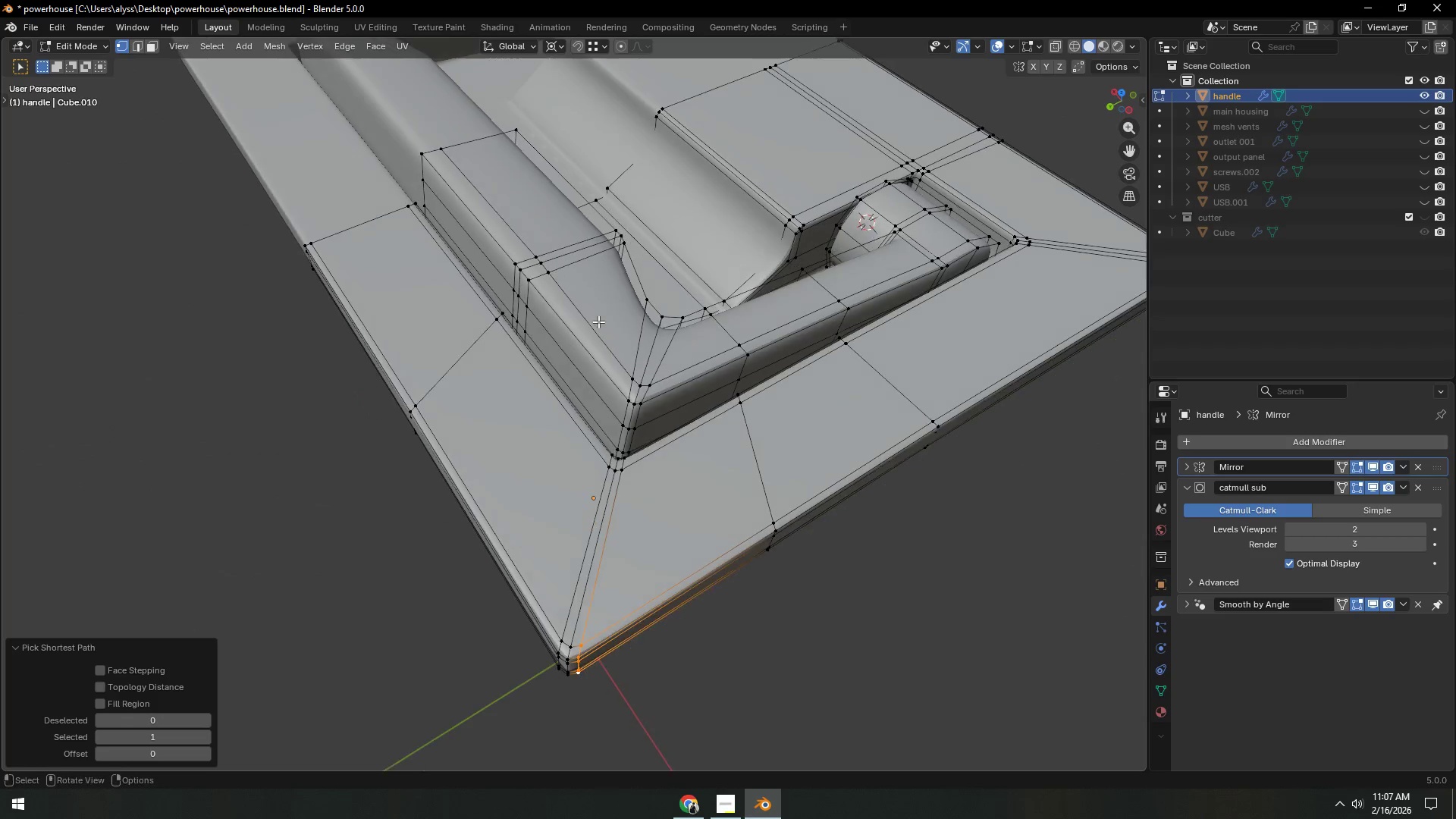 
type(gg)
 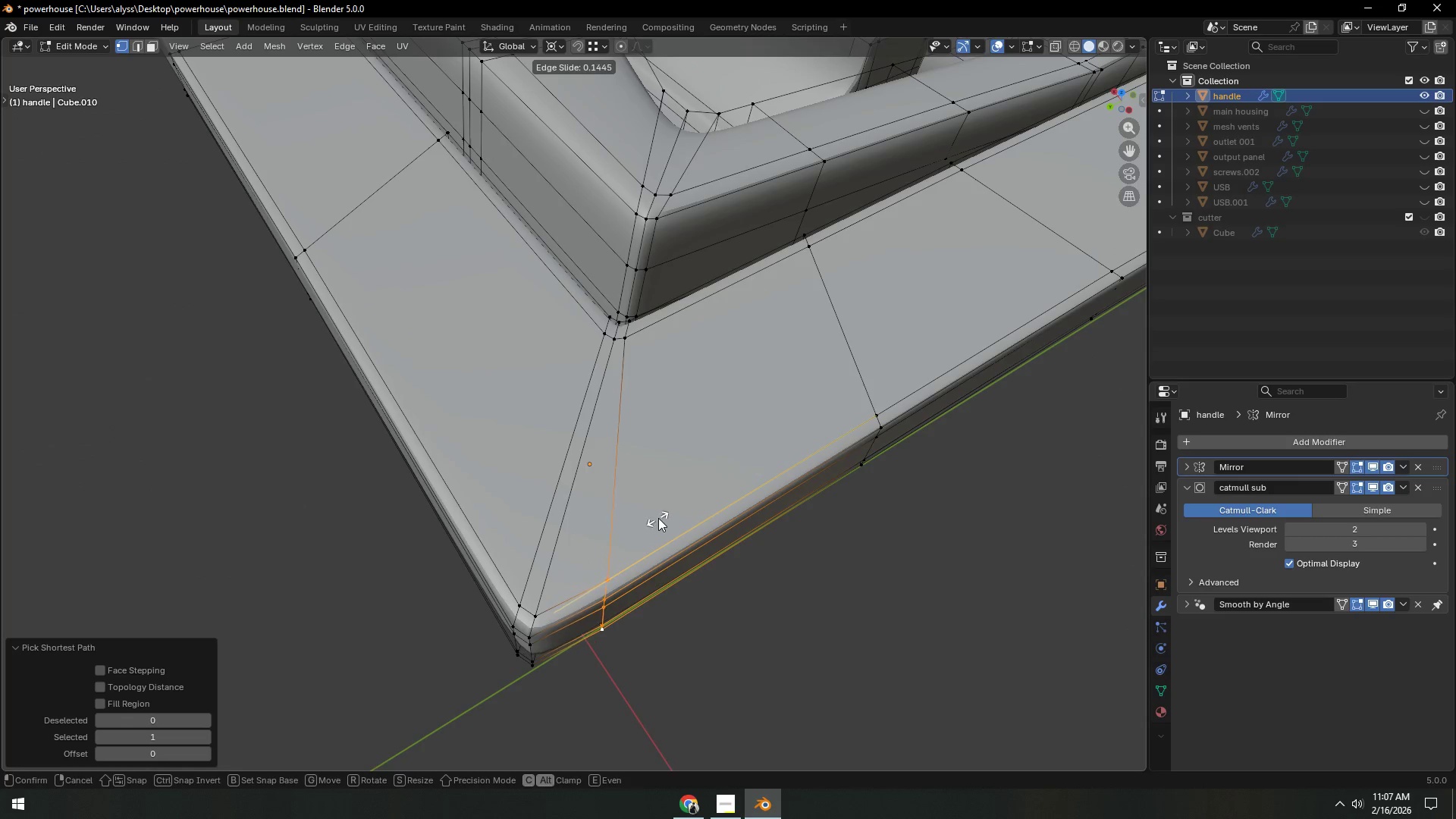 
scroll: coordinate [601, 410], scroll_direction: up, amount: 2.0
 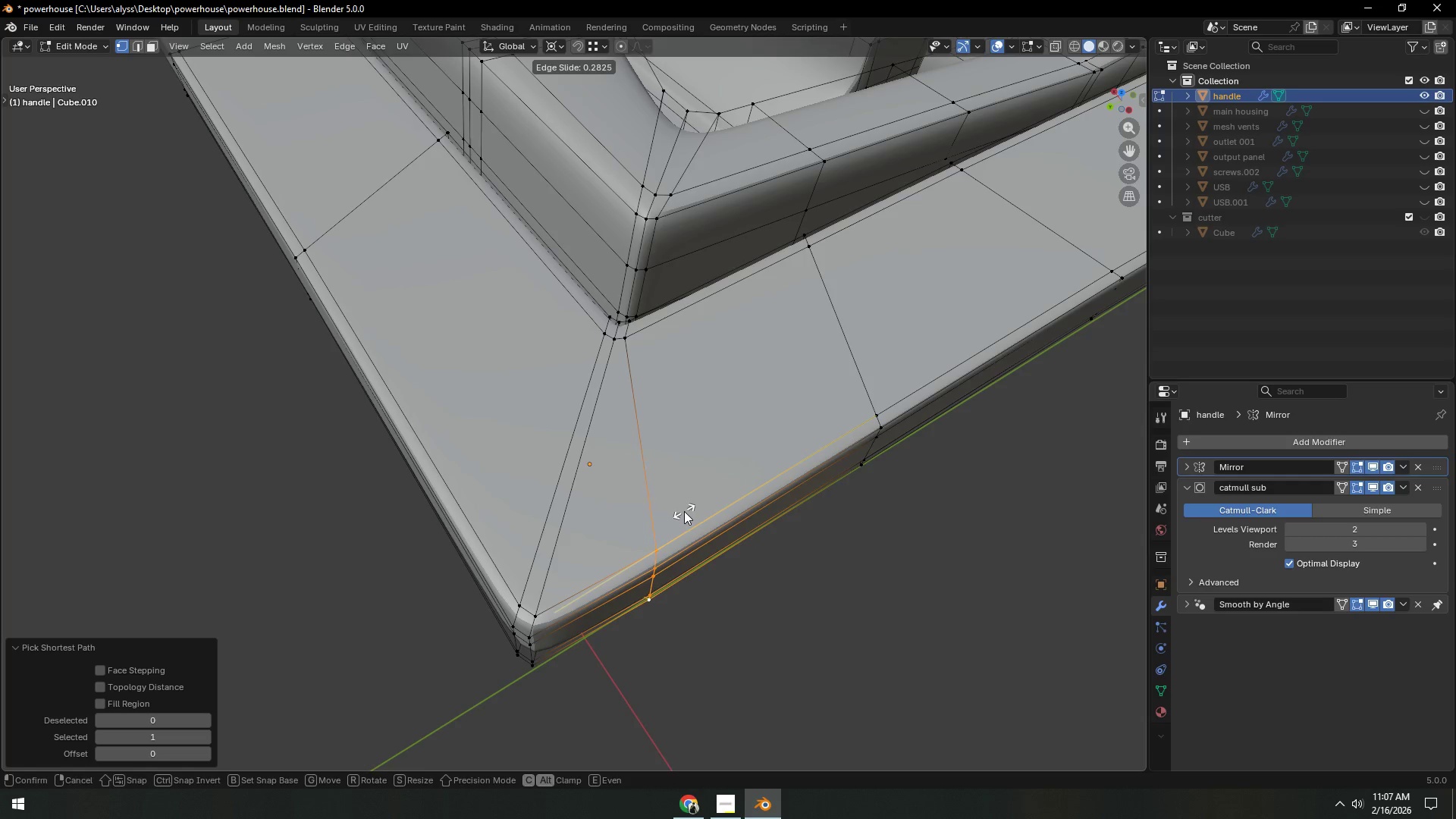 
wait(5.06)
 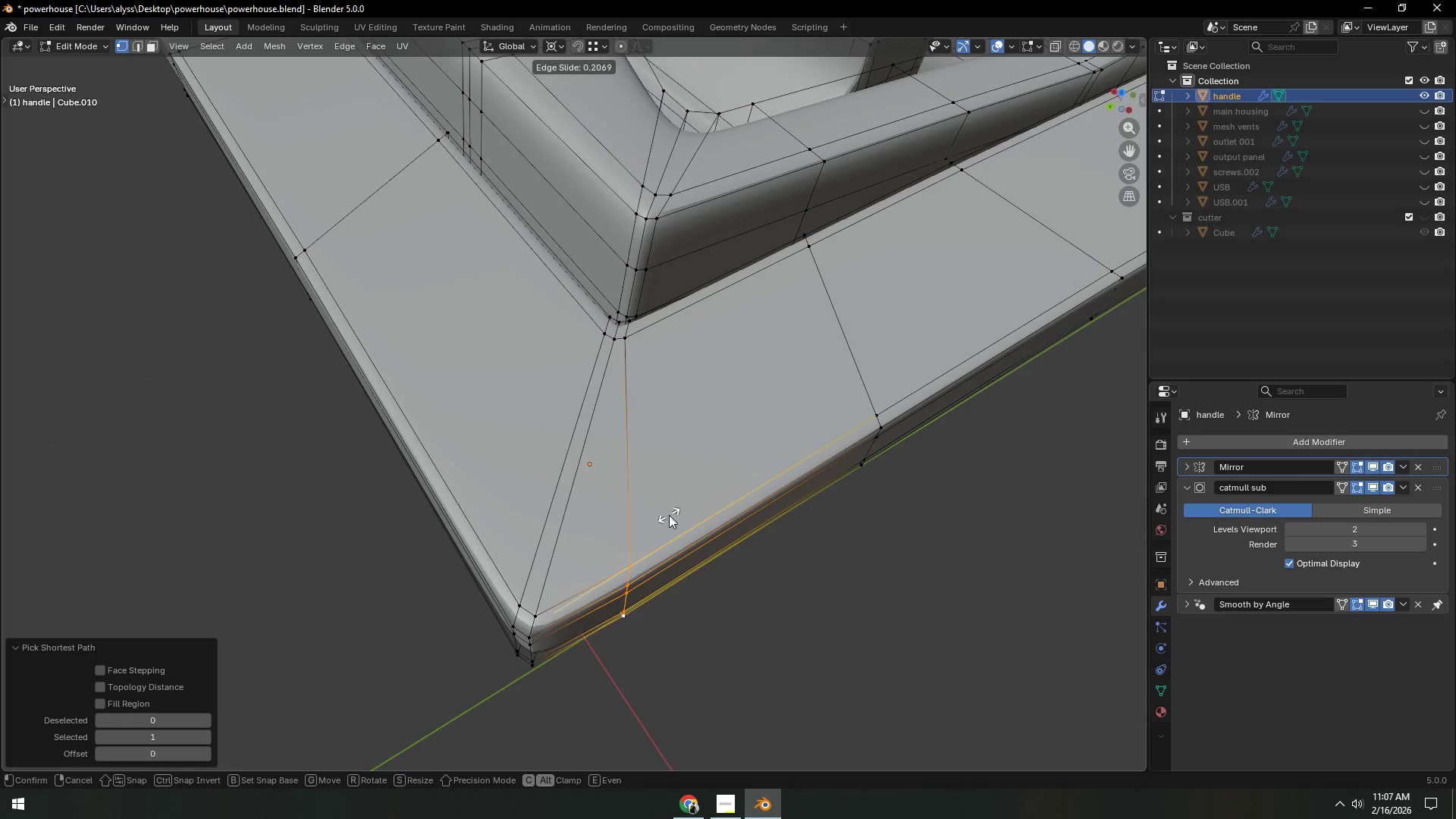 
left_click([684, 511])
 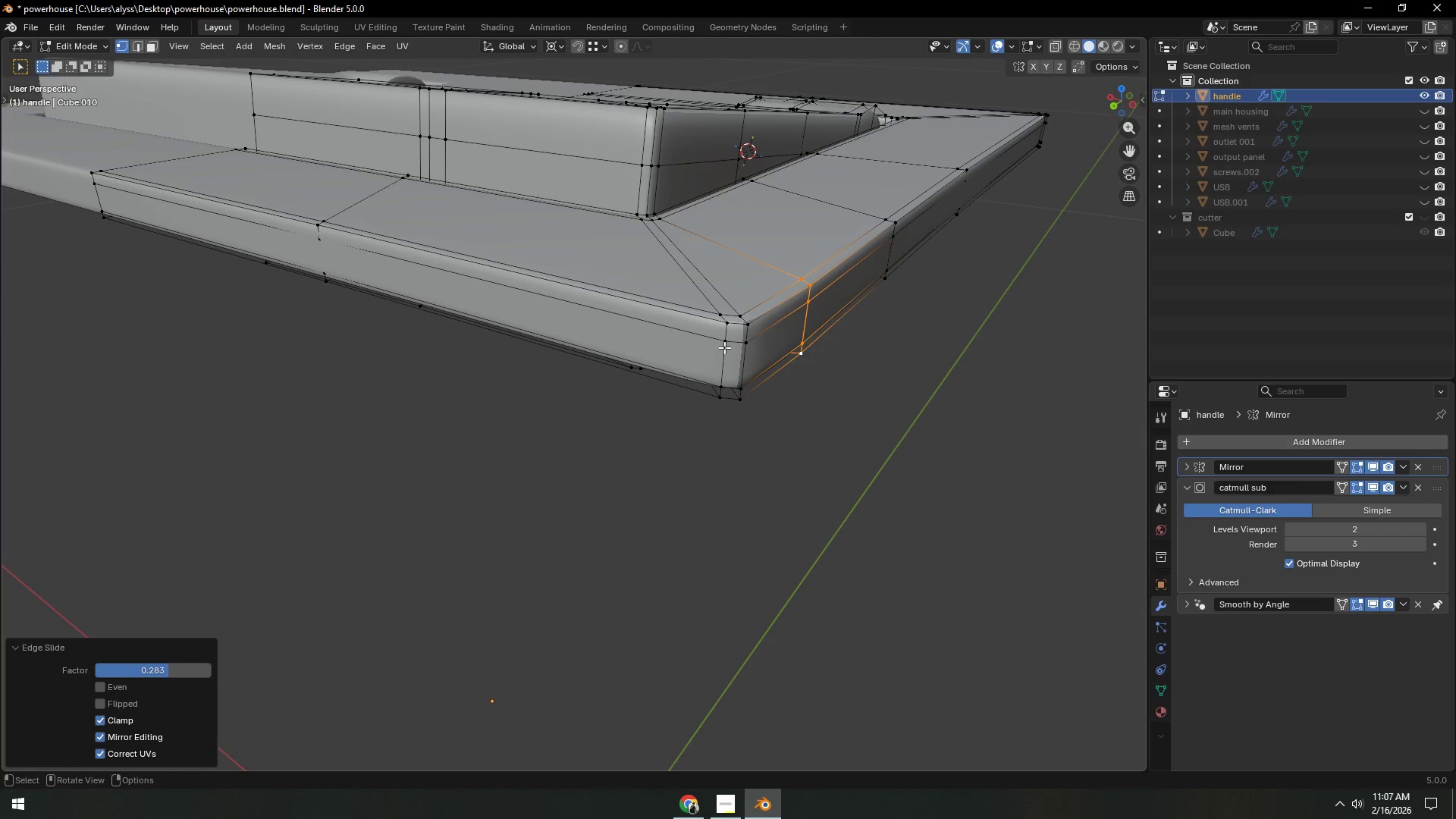 
left_click([724, 346])
 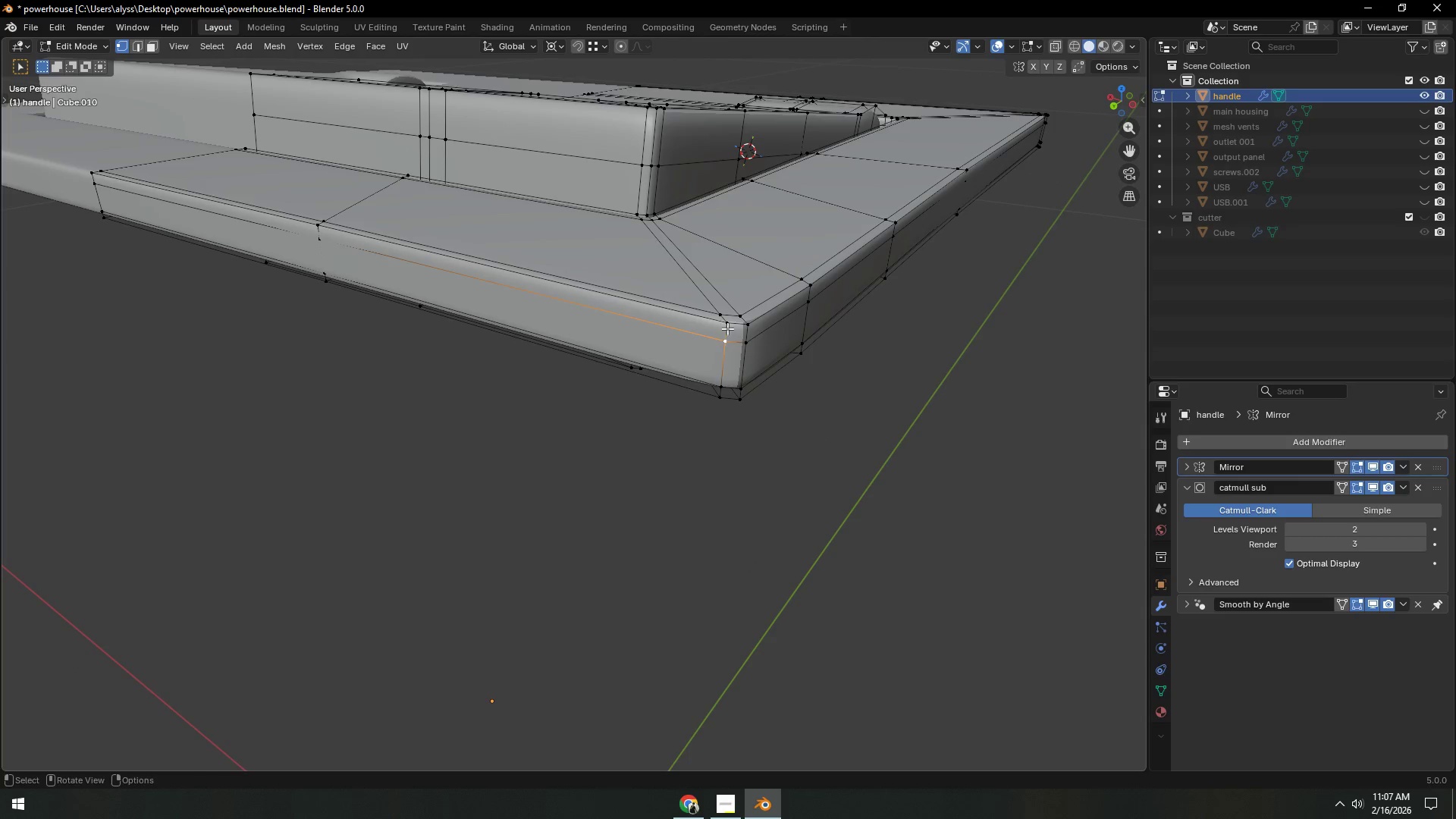 
hold_key(key=ShiftLeft, duration=1.3)
double_click([728, 325])
 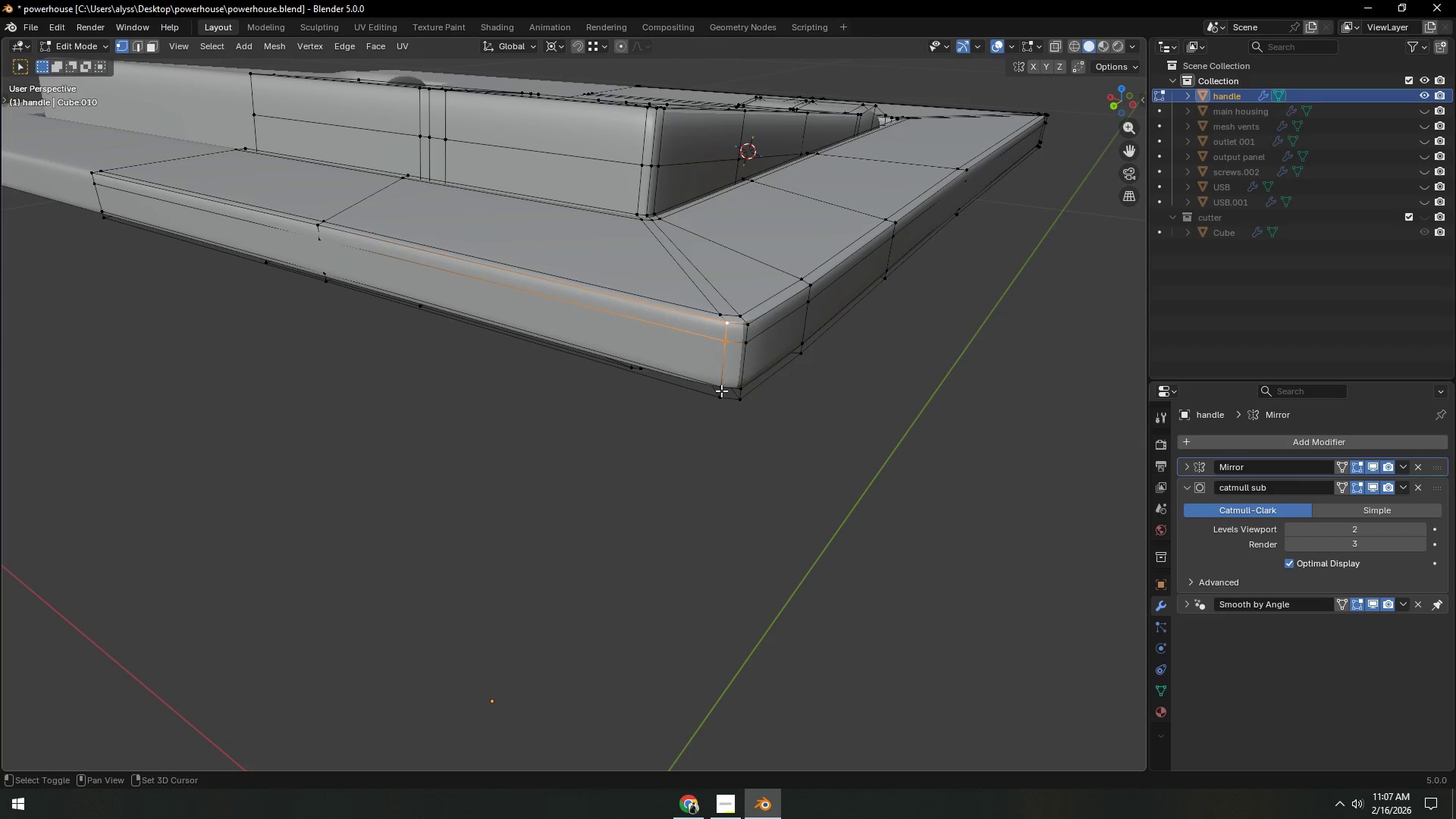 
left_click([720, 394])
 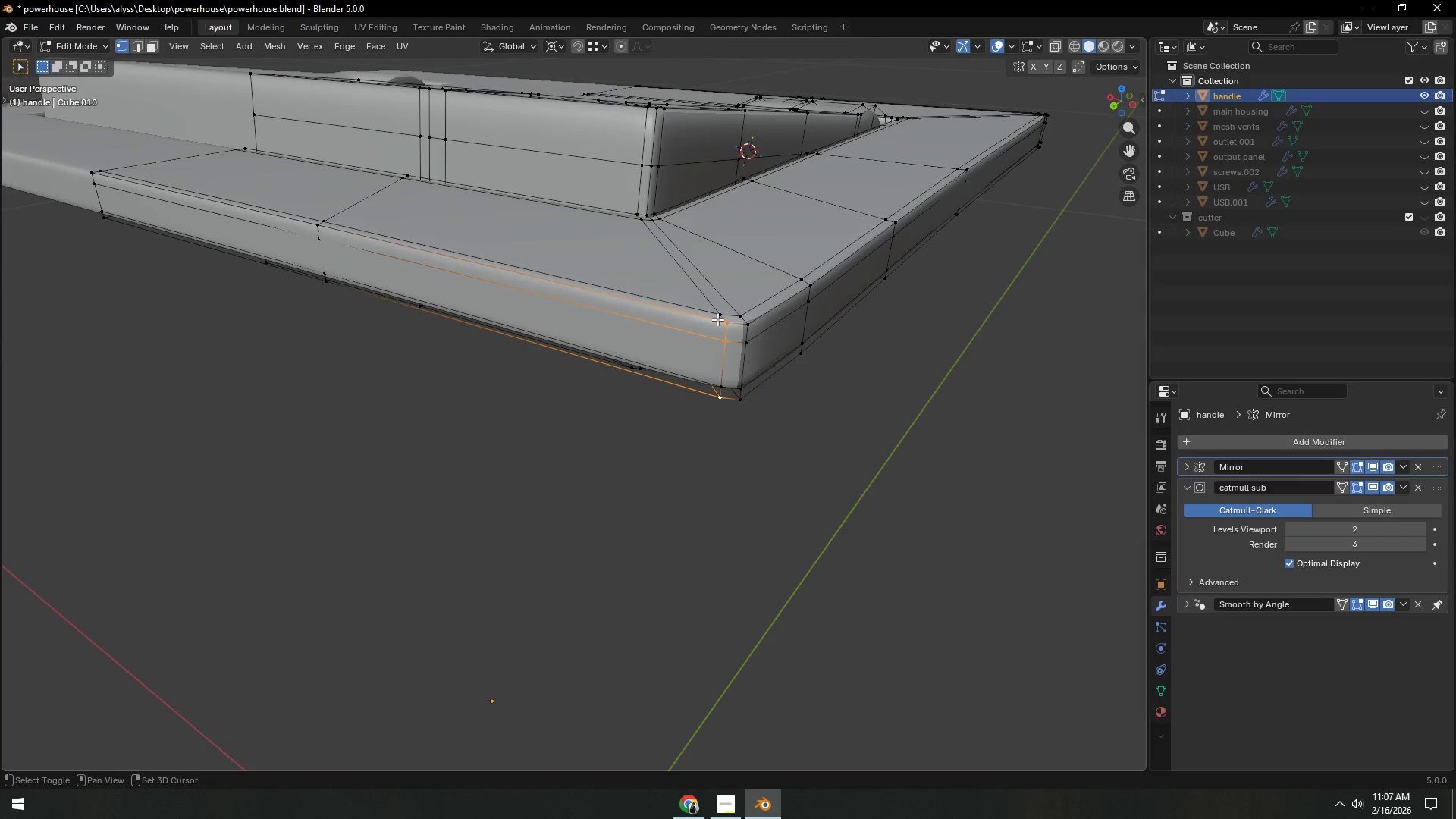 
double_click([717, 315])
 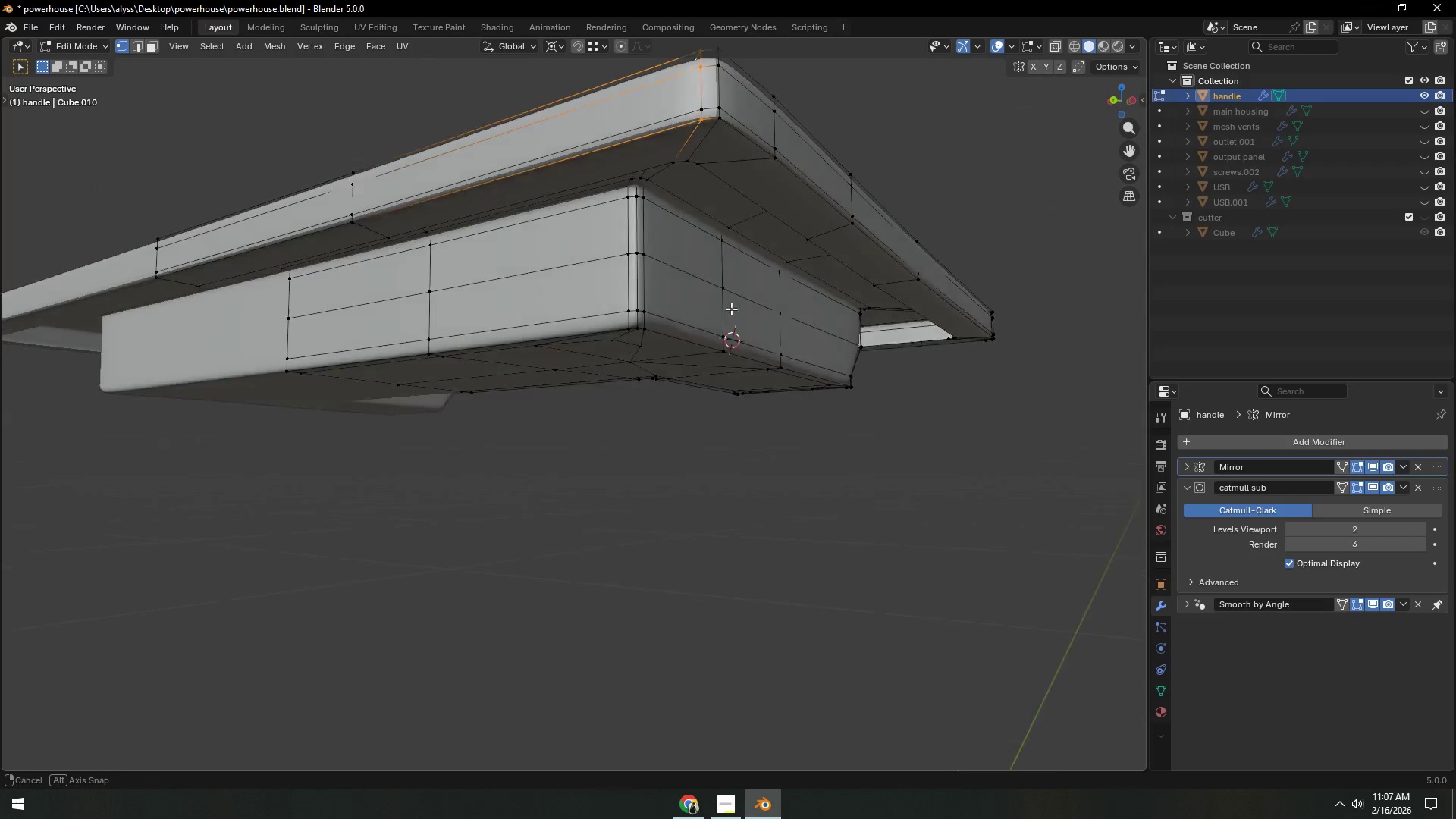 
hold_key(key=ShiftLeft, duration=0.97)
left_click([698, 89])
 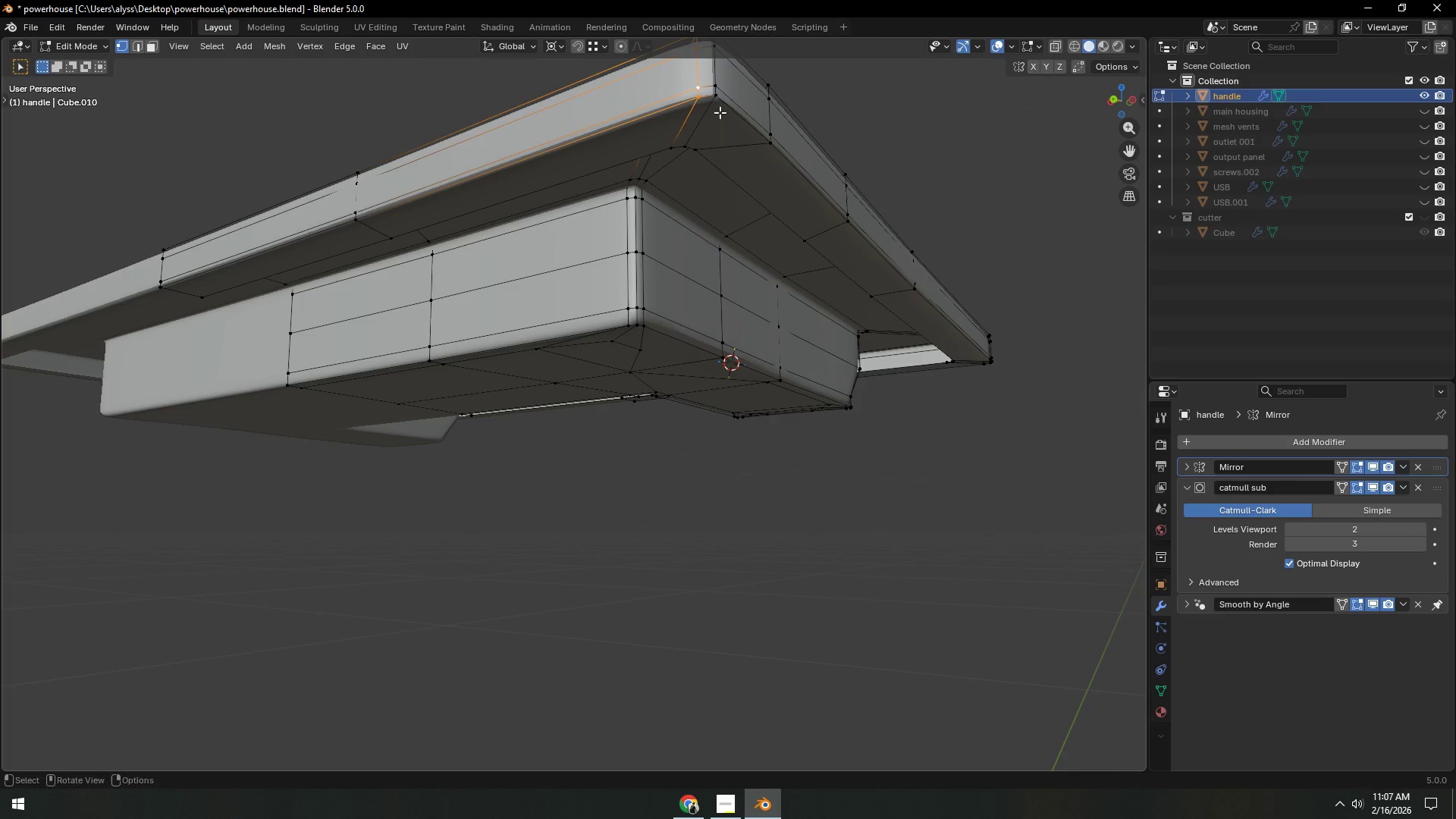 
hold_key(key=ShiftLeft, duration=7.39)
 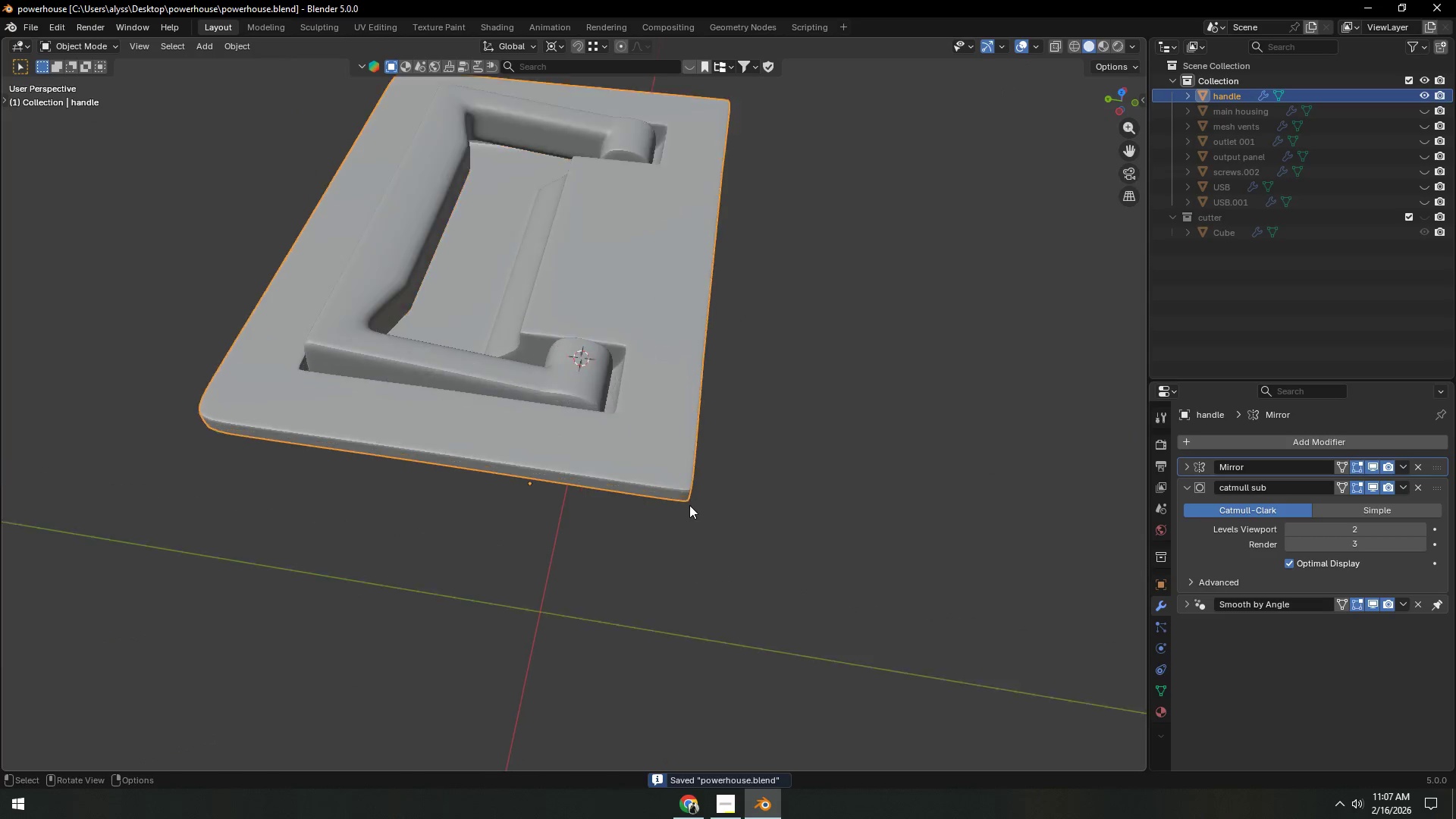 
type(gg)
 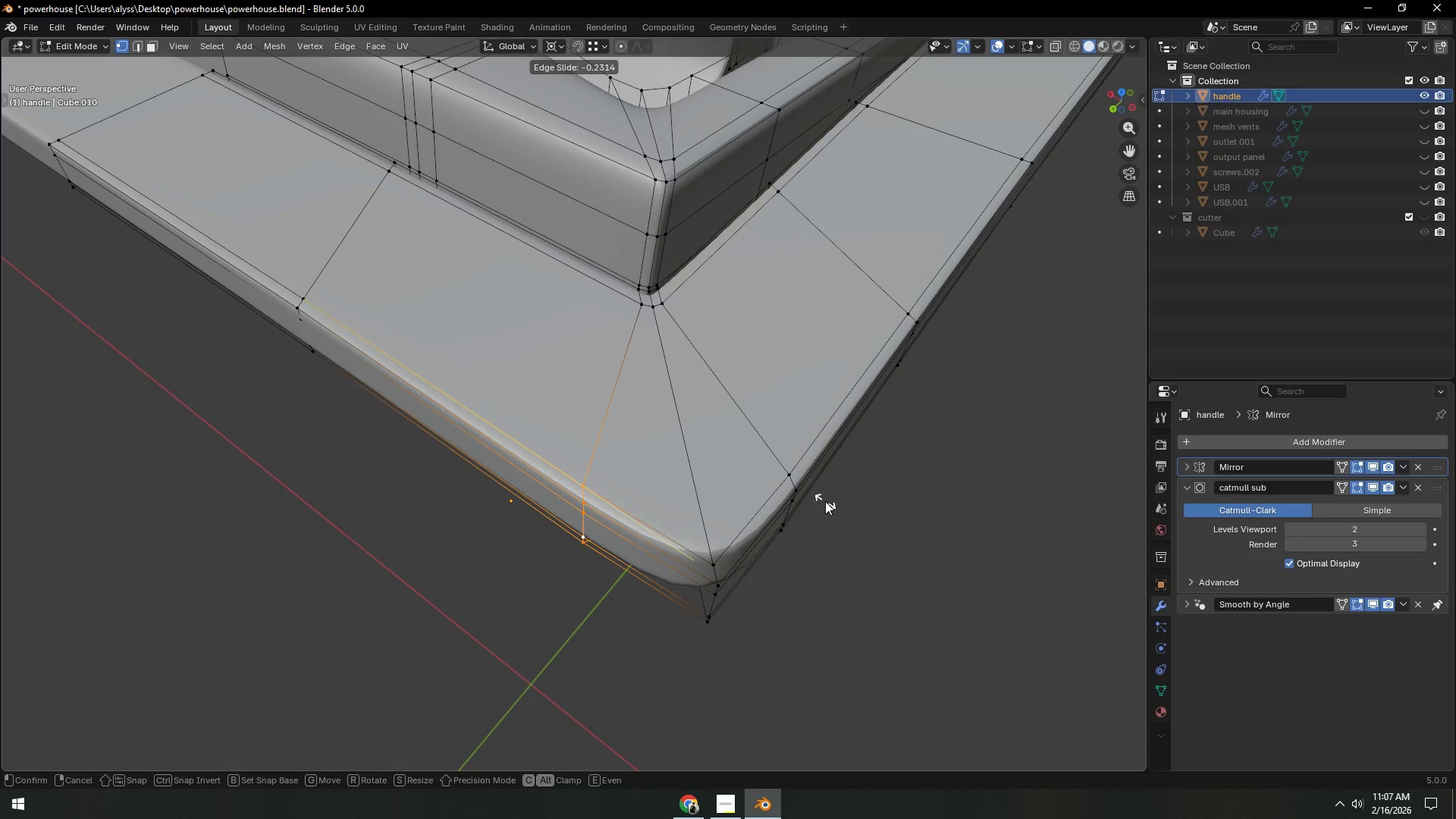 
left_click([824, 501])
 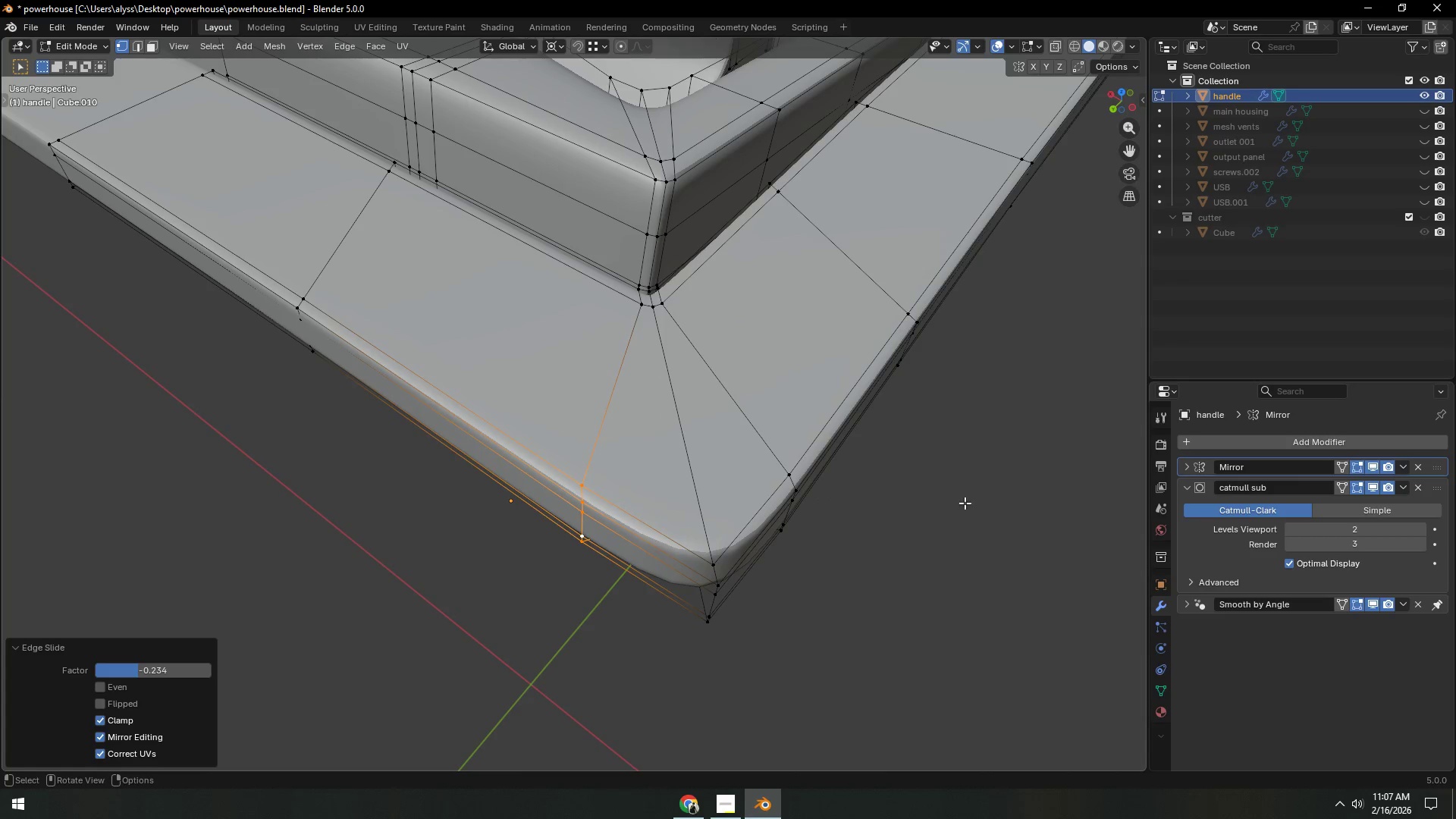 
key(Tab)
 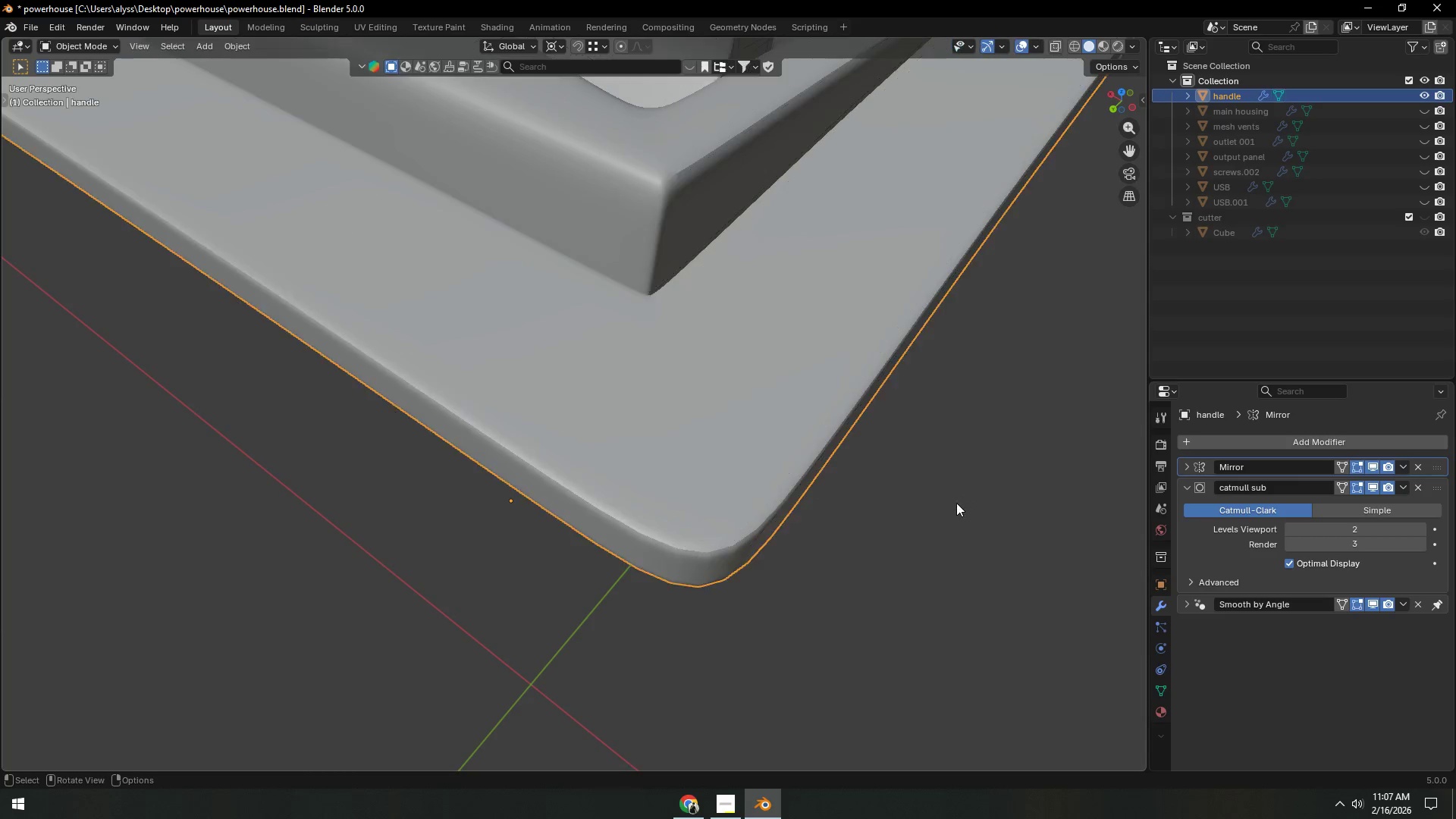 
scroll: coordinate [956, 504], scroll_direction: down, amount: 4.0
 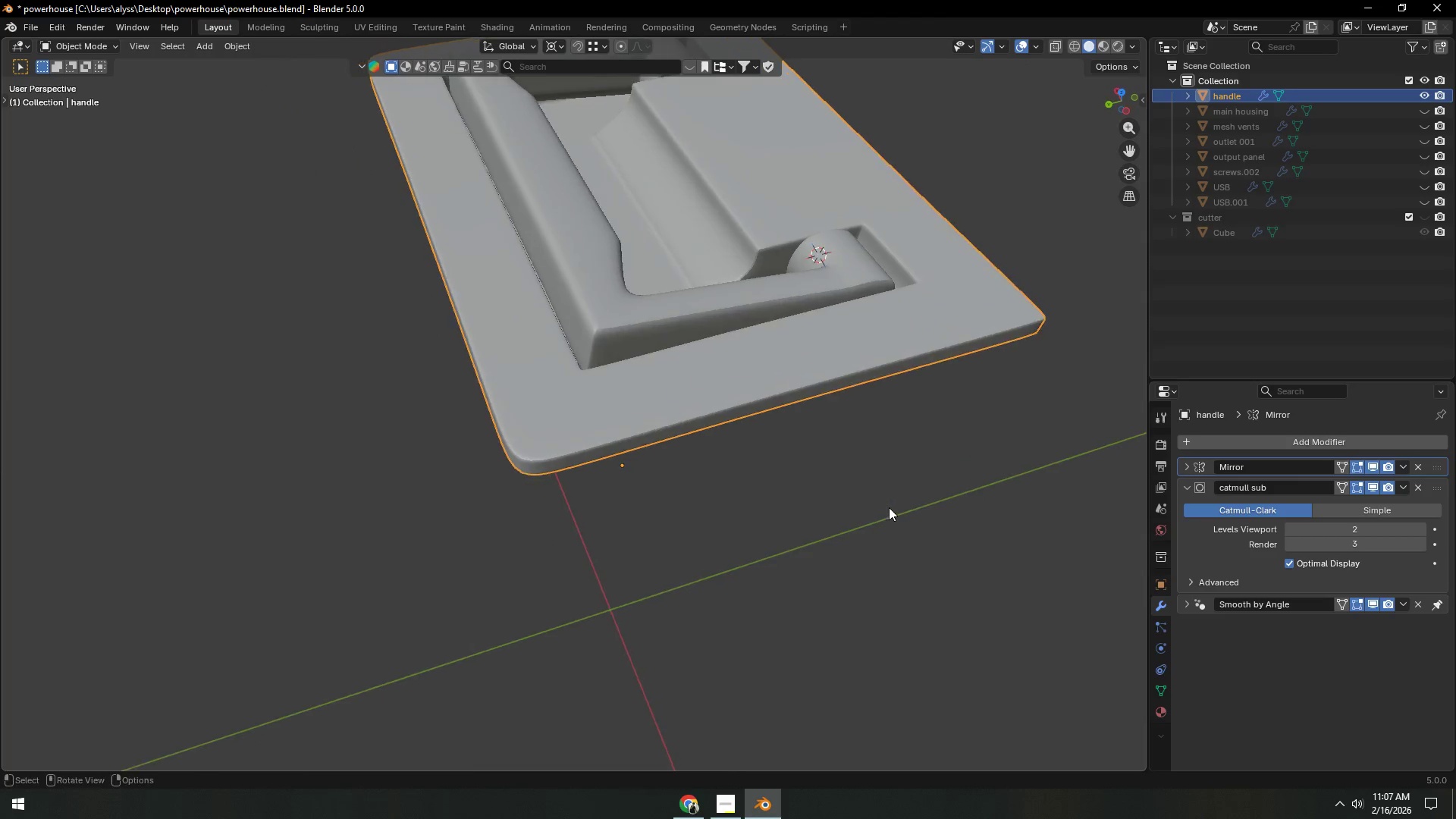 
key(Control+S)
 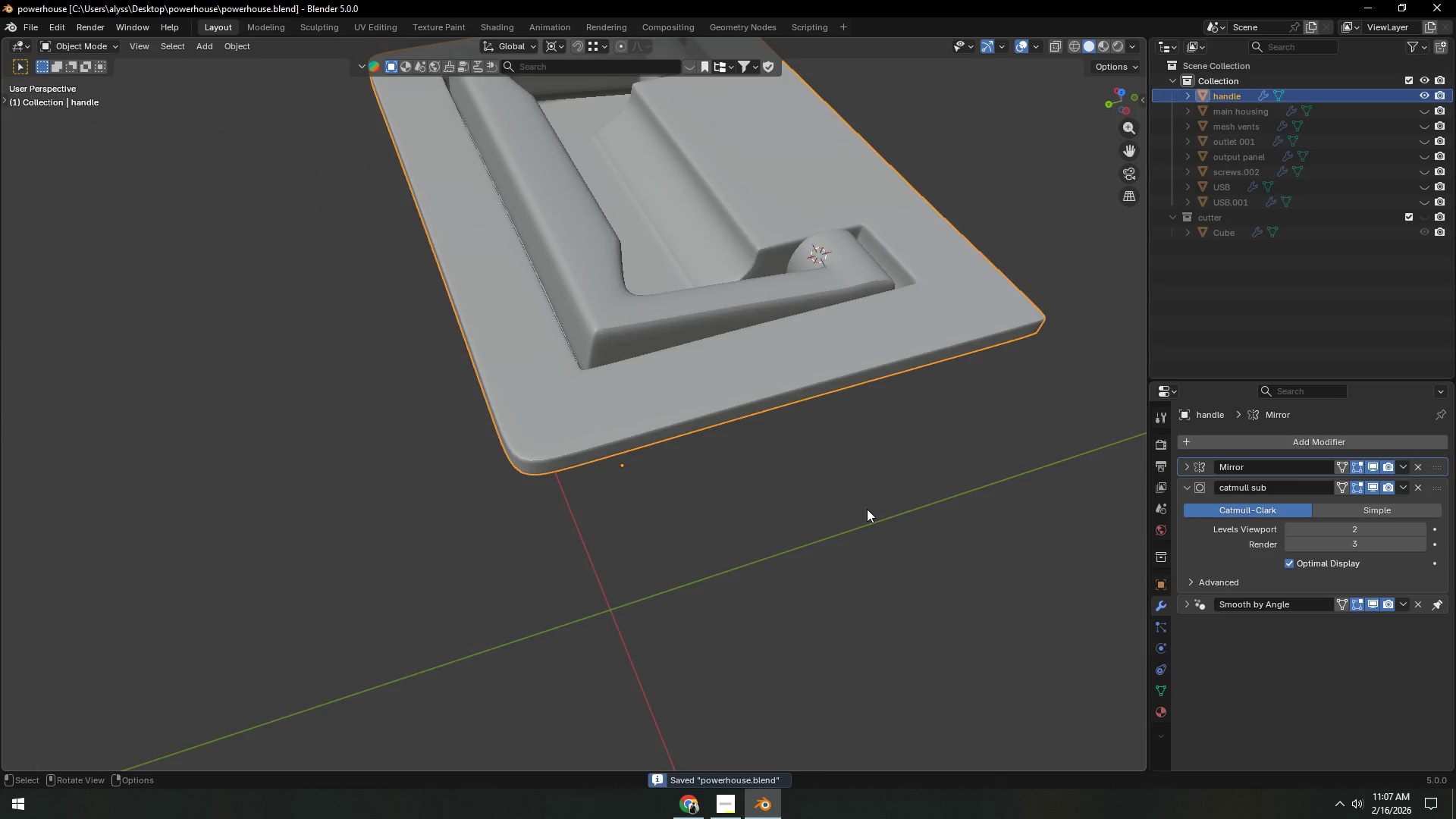 
scroll: coordinate [867, 509], scroll_direction: down, amount: 4.0
 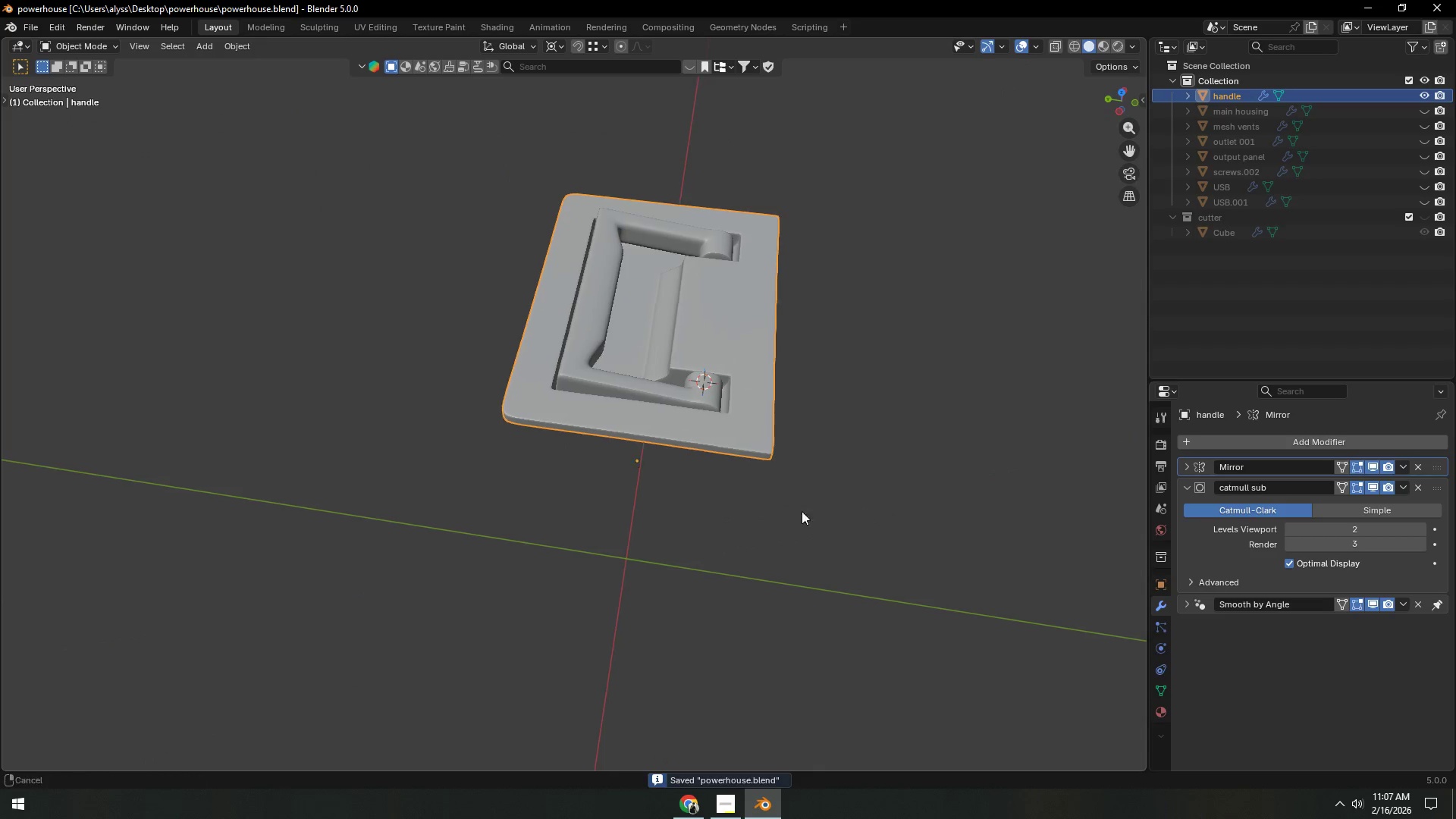 
scroll: coordinate [689, 505], scroll_direction: up, amount: 4.0
 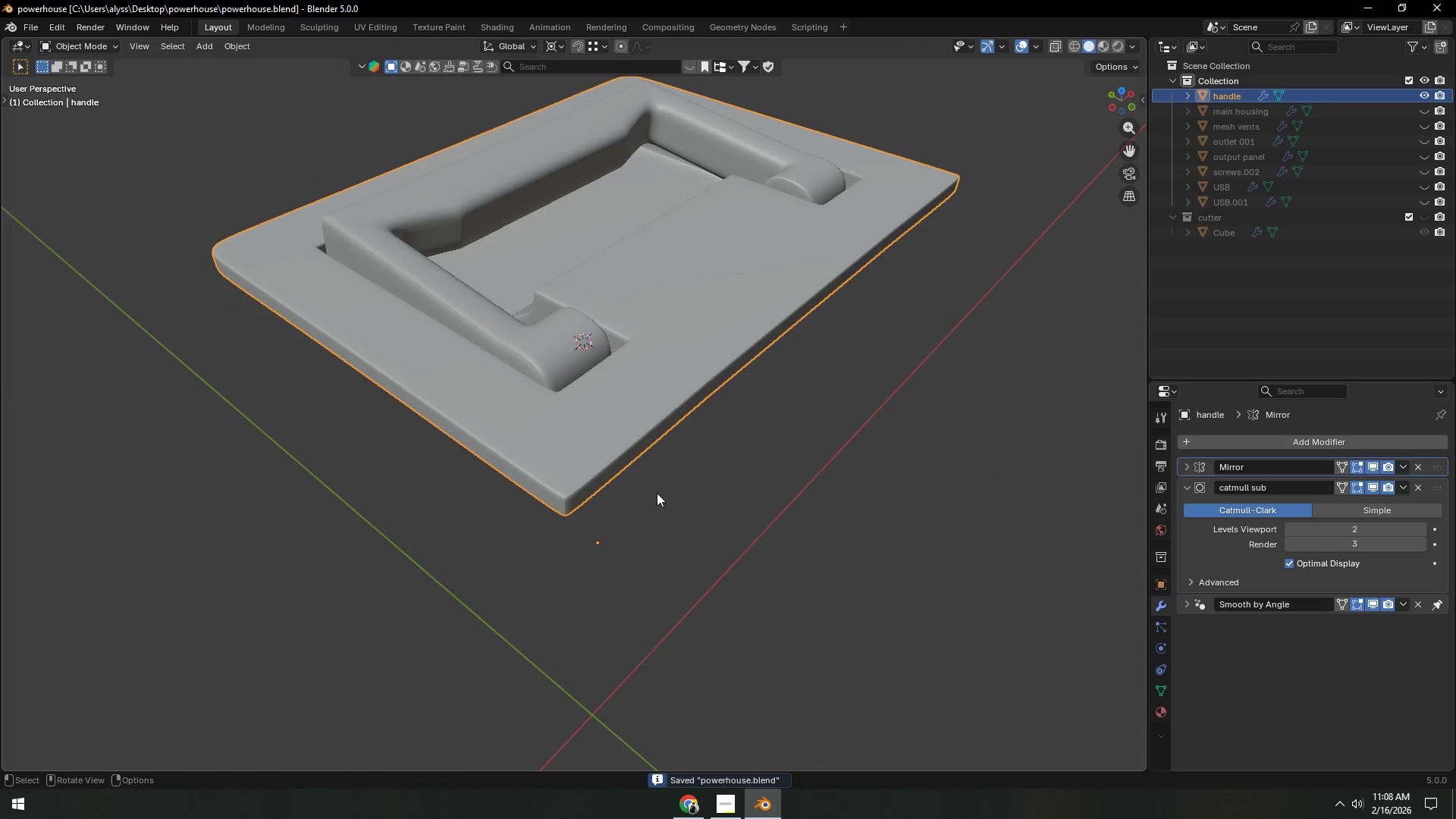 
left_click([606, 485])
 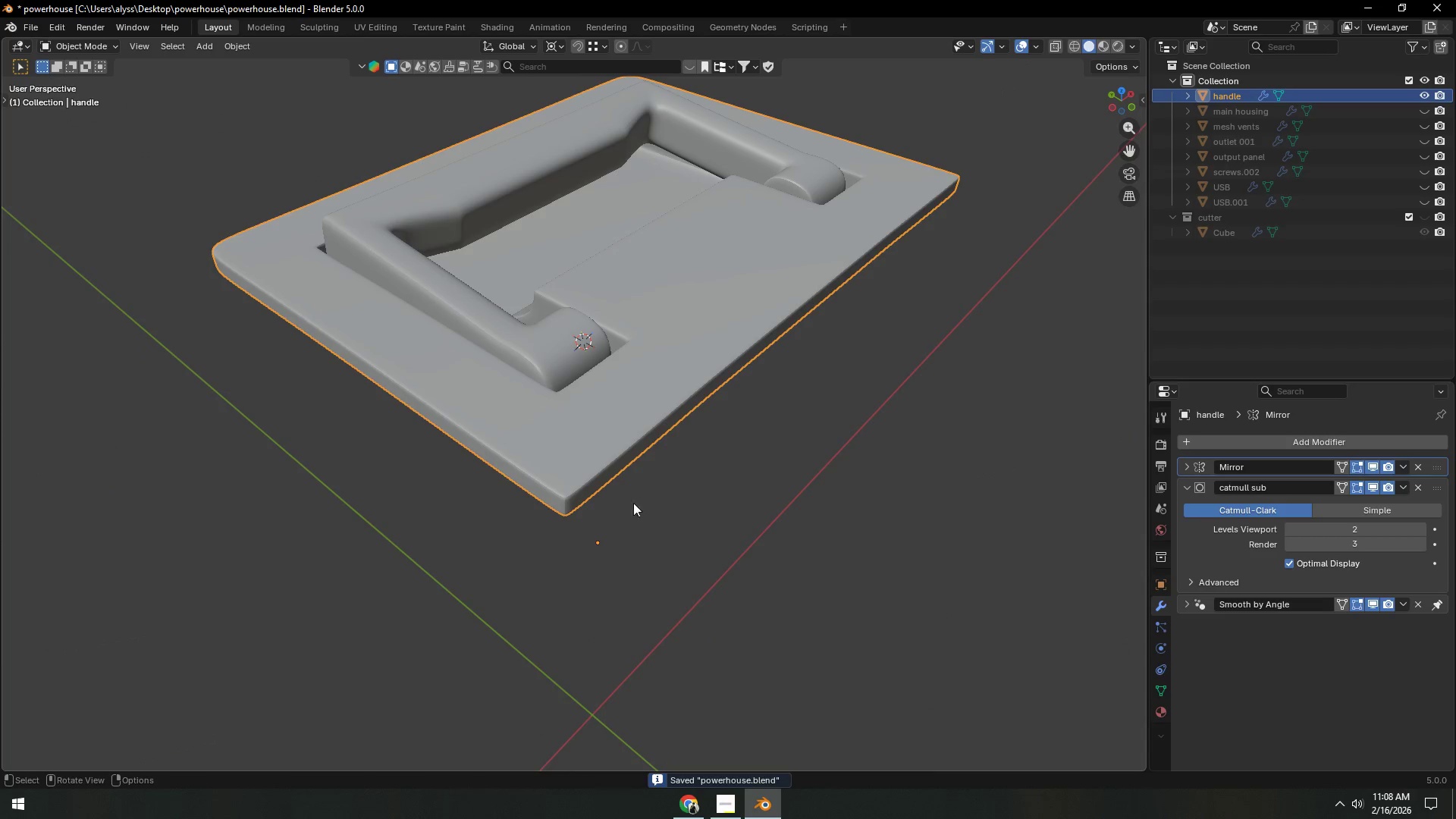 
key(Tab)
 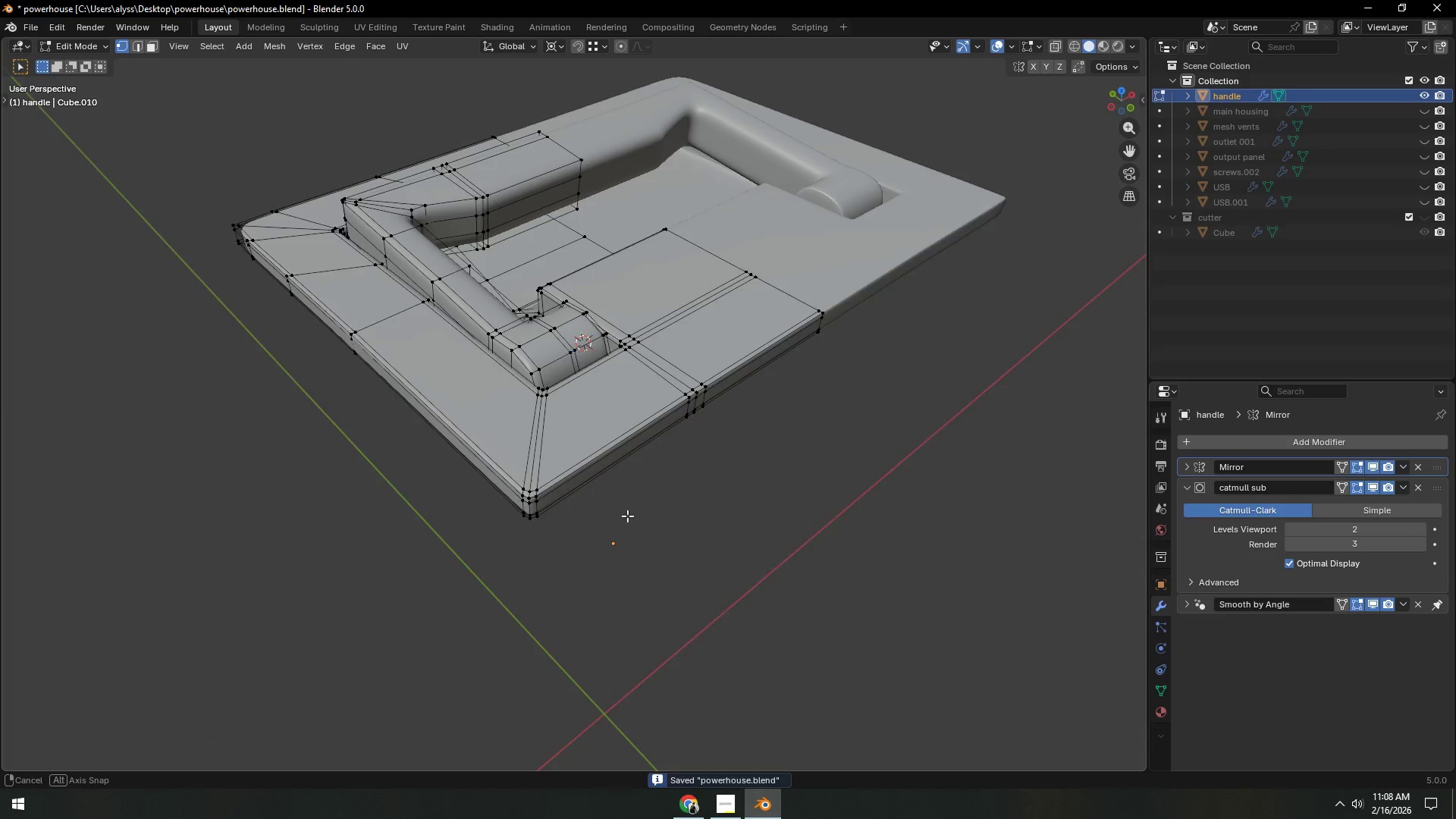 
key(Shift+ShiftLeft)
 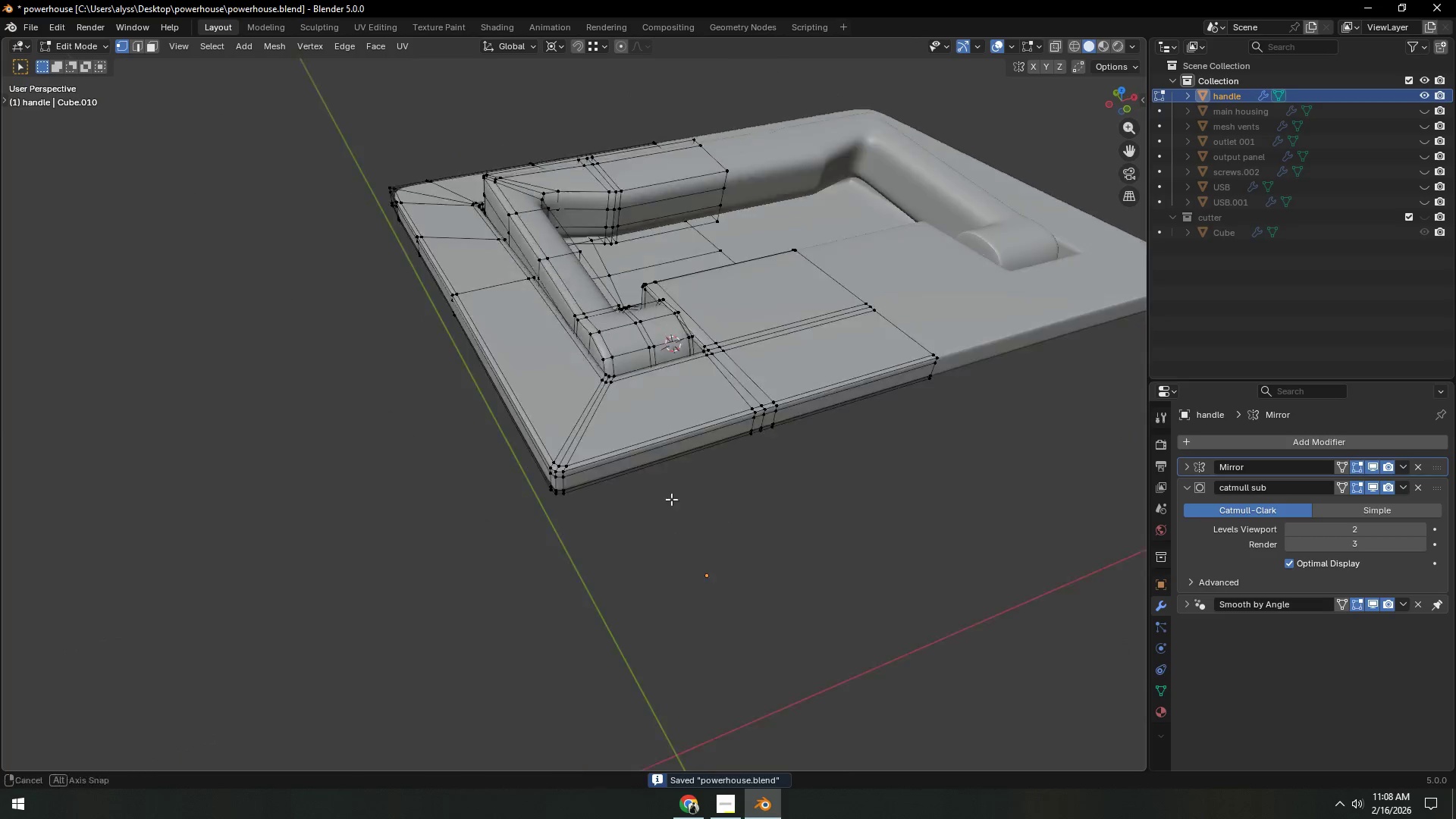 
key(Shift+ShiftLeft)
 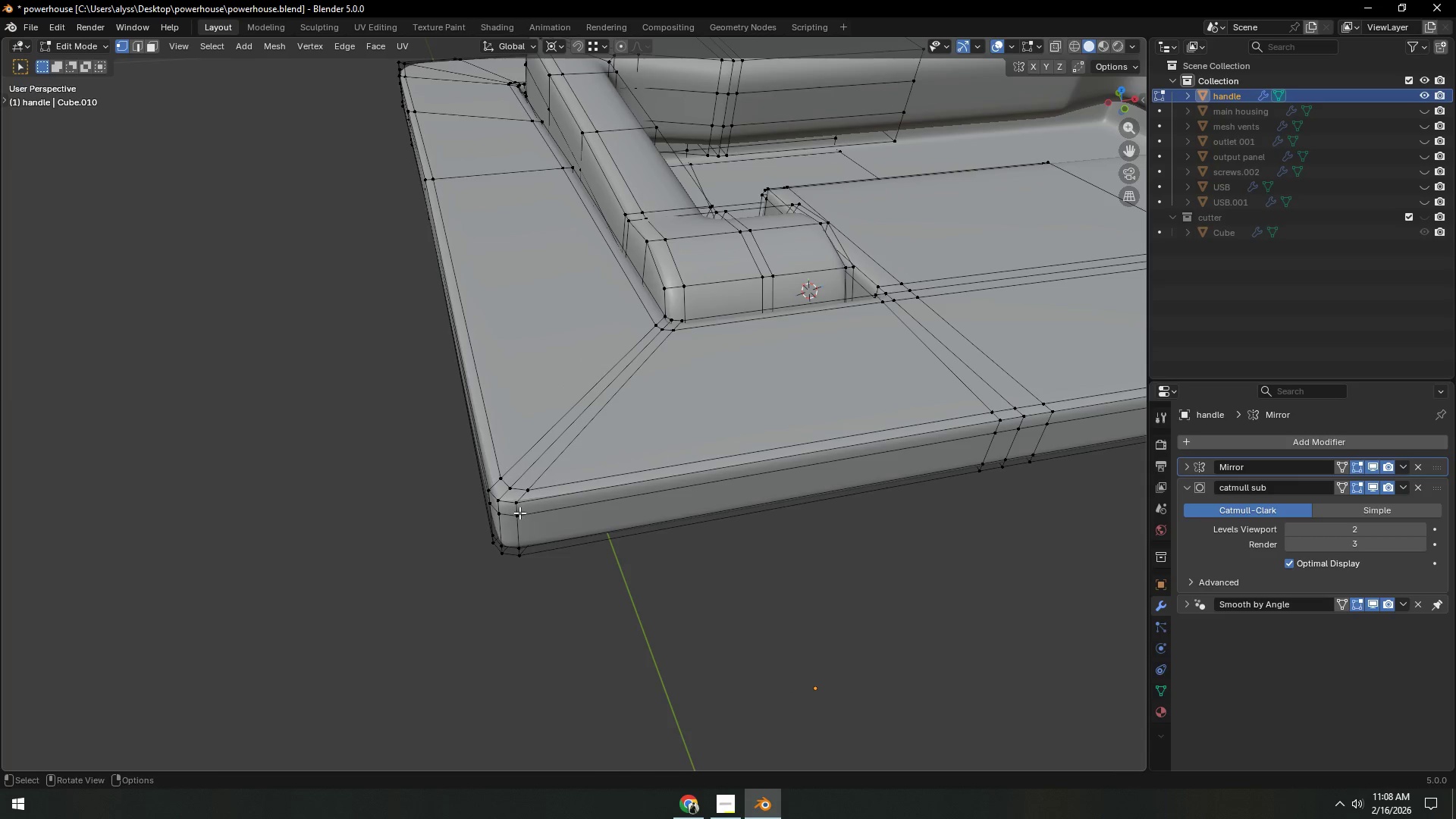 
scroll: coordinate [661, 498], scroll_direction: up, amount: 3.0
 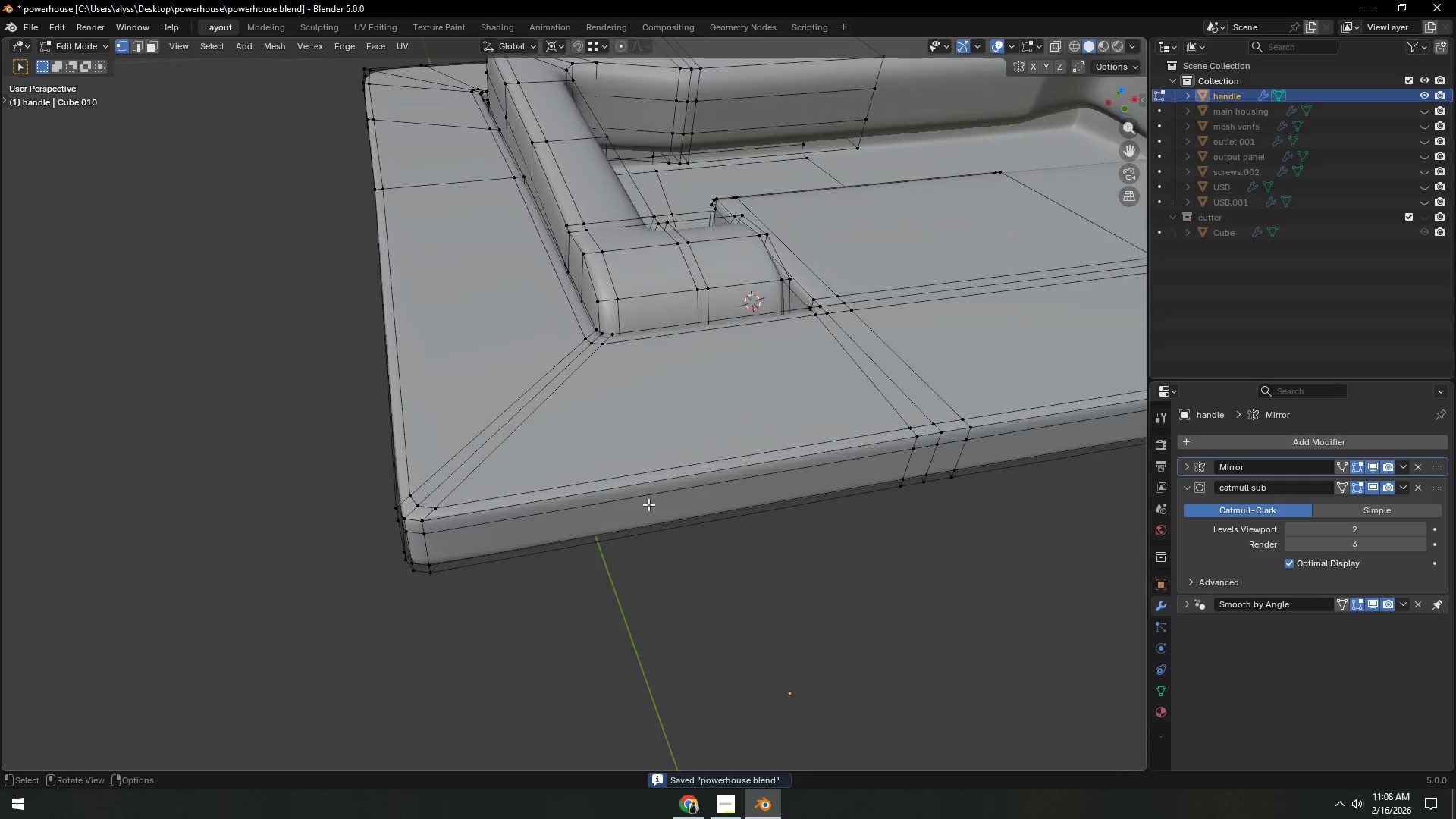 
left_click([515, 502])
 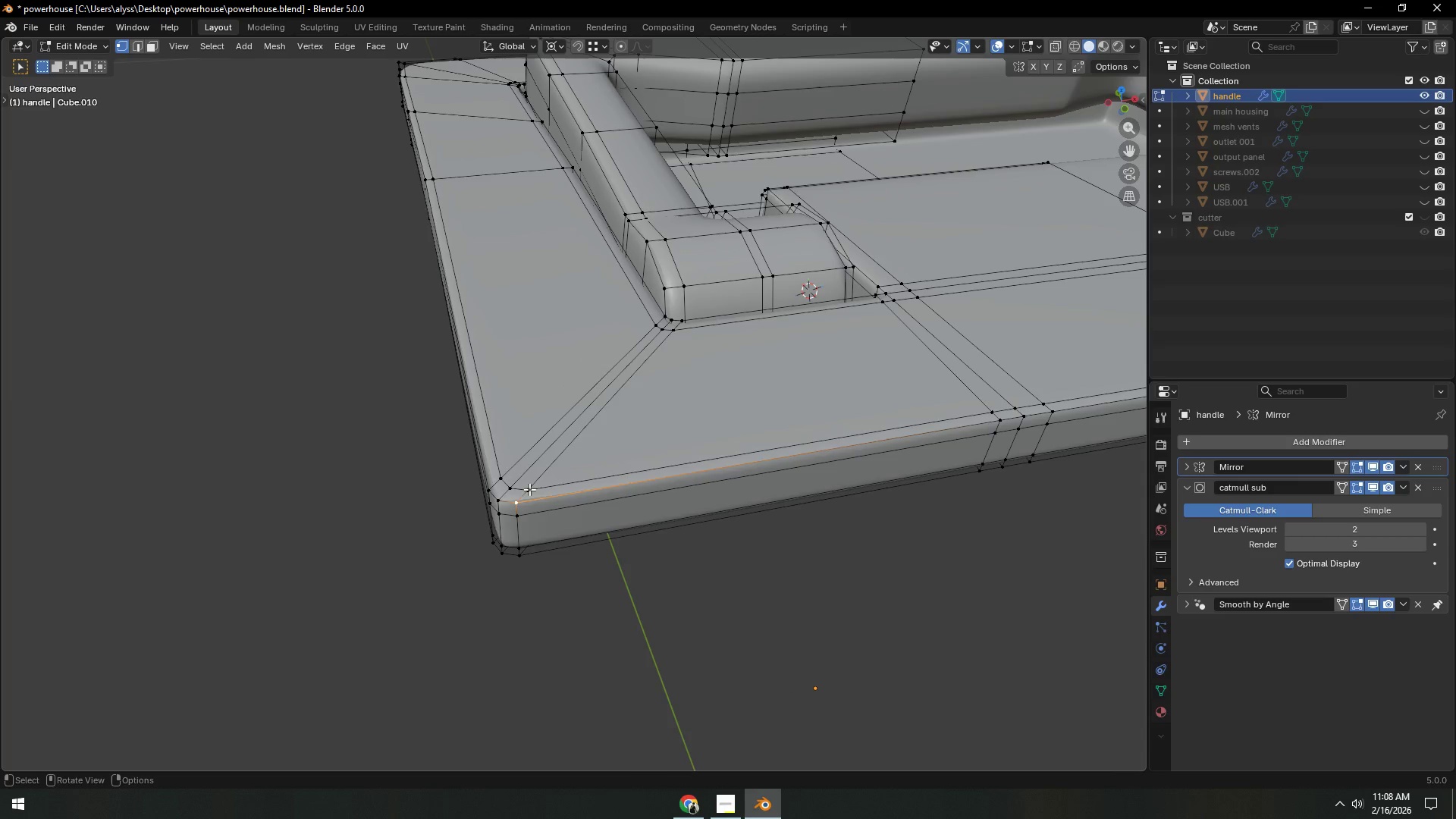 
left_click([529, 489])
 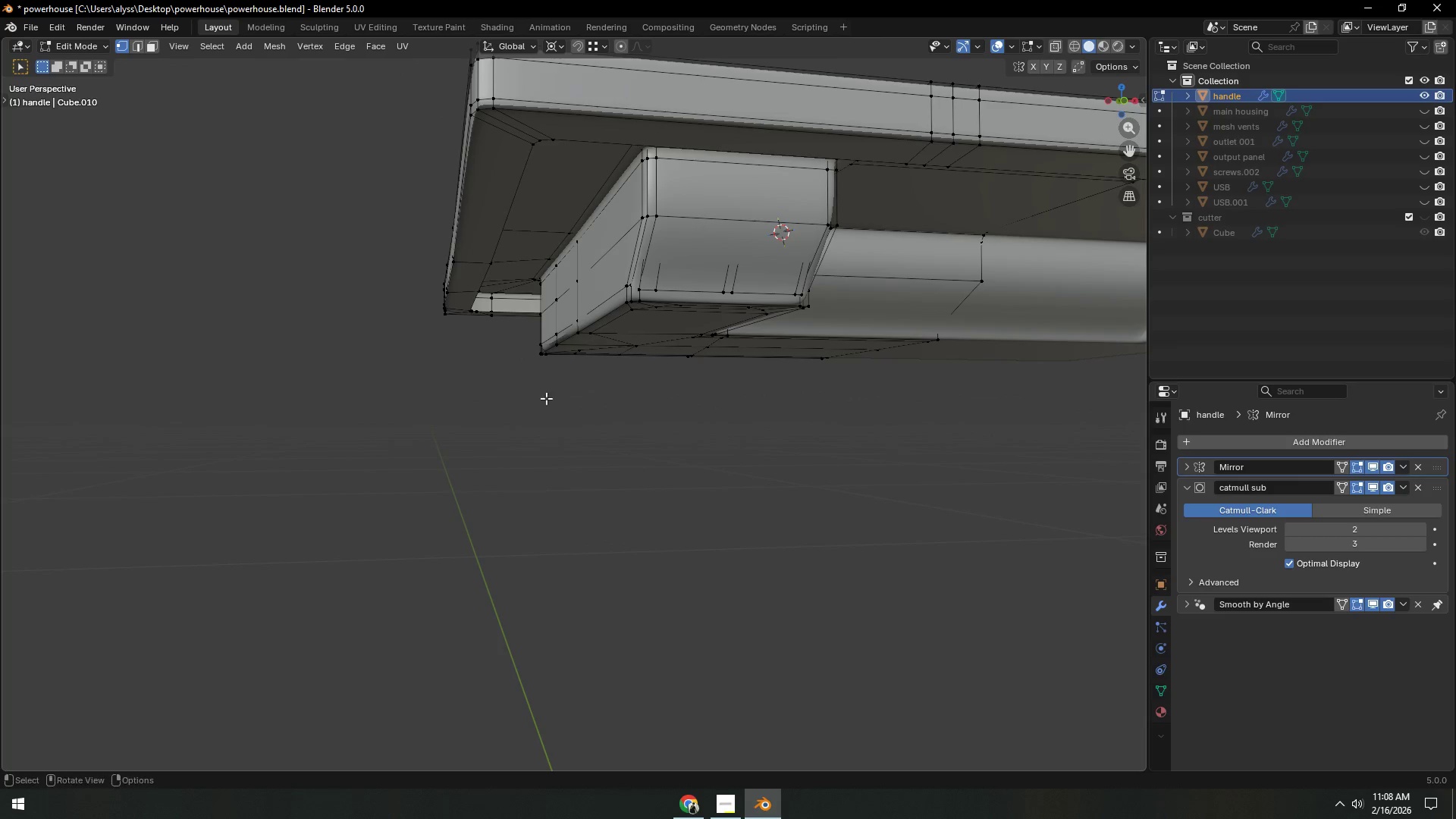 
hold_key(key=ControlLeft, duration=0.59)
 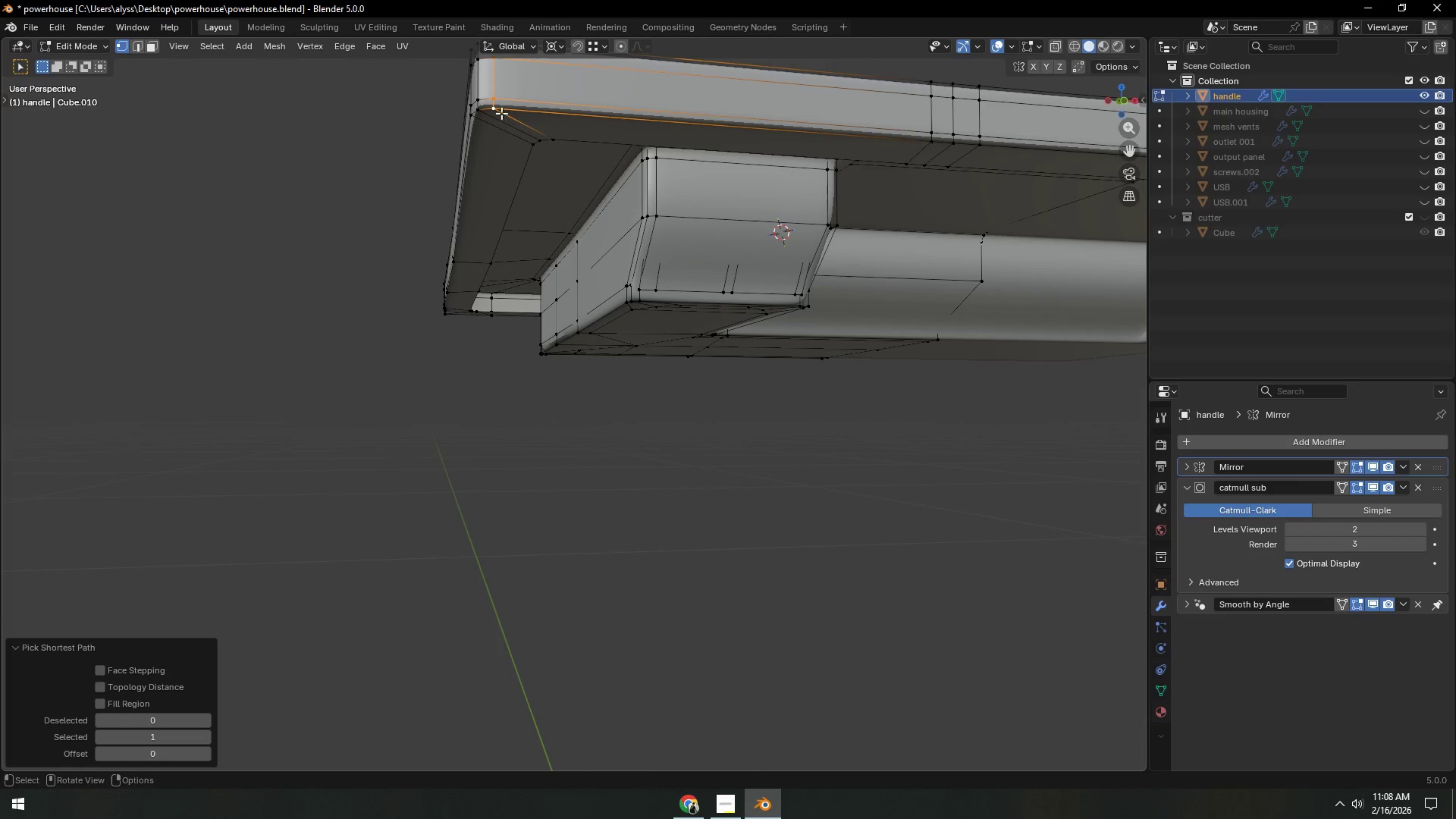 
key(Backquote)
 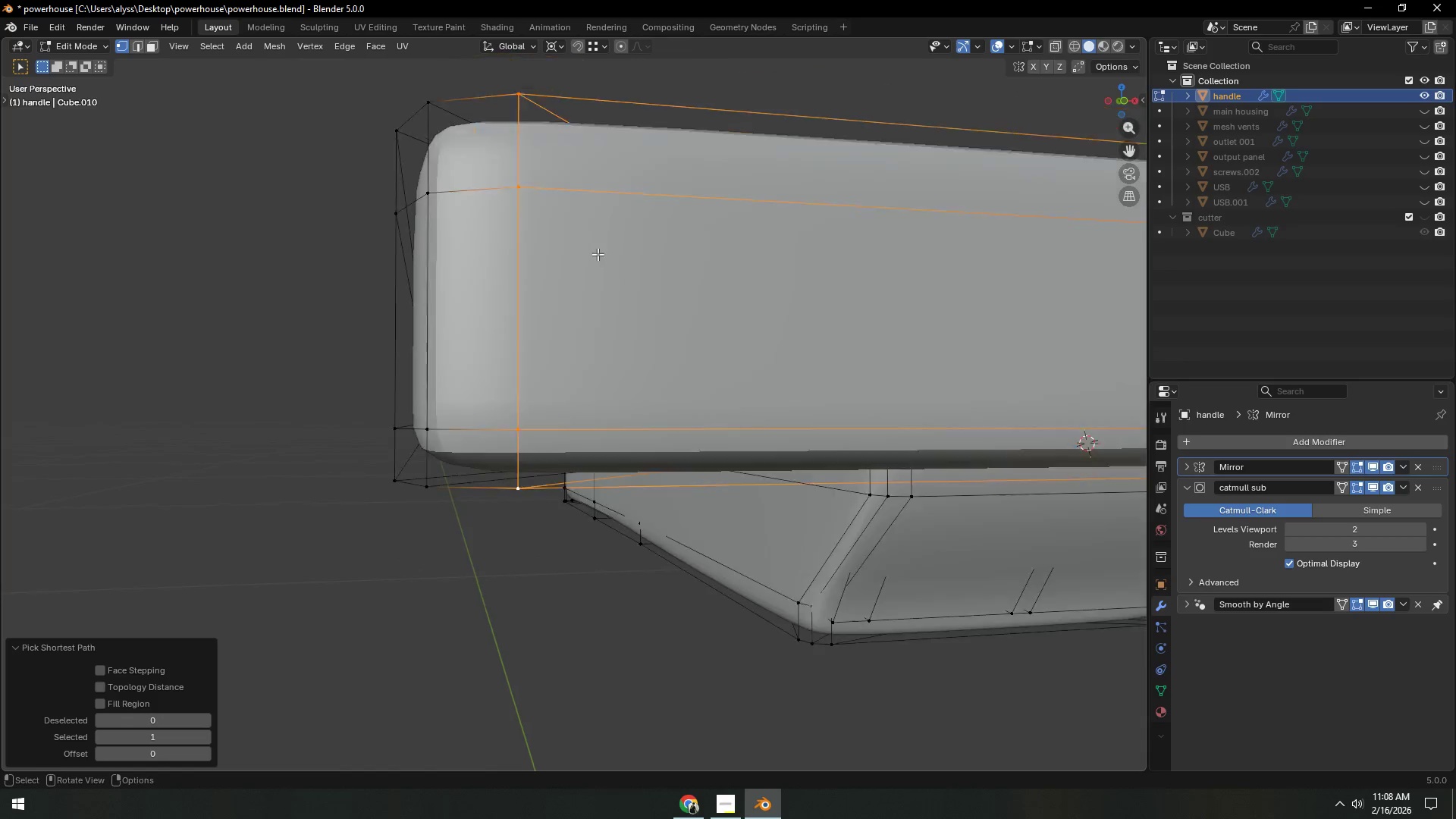 
scroll: coordinate [674, 318], scroll_direction: down, amount: 8.0
 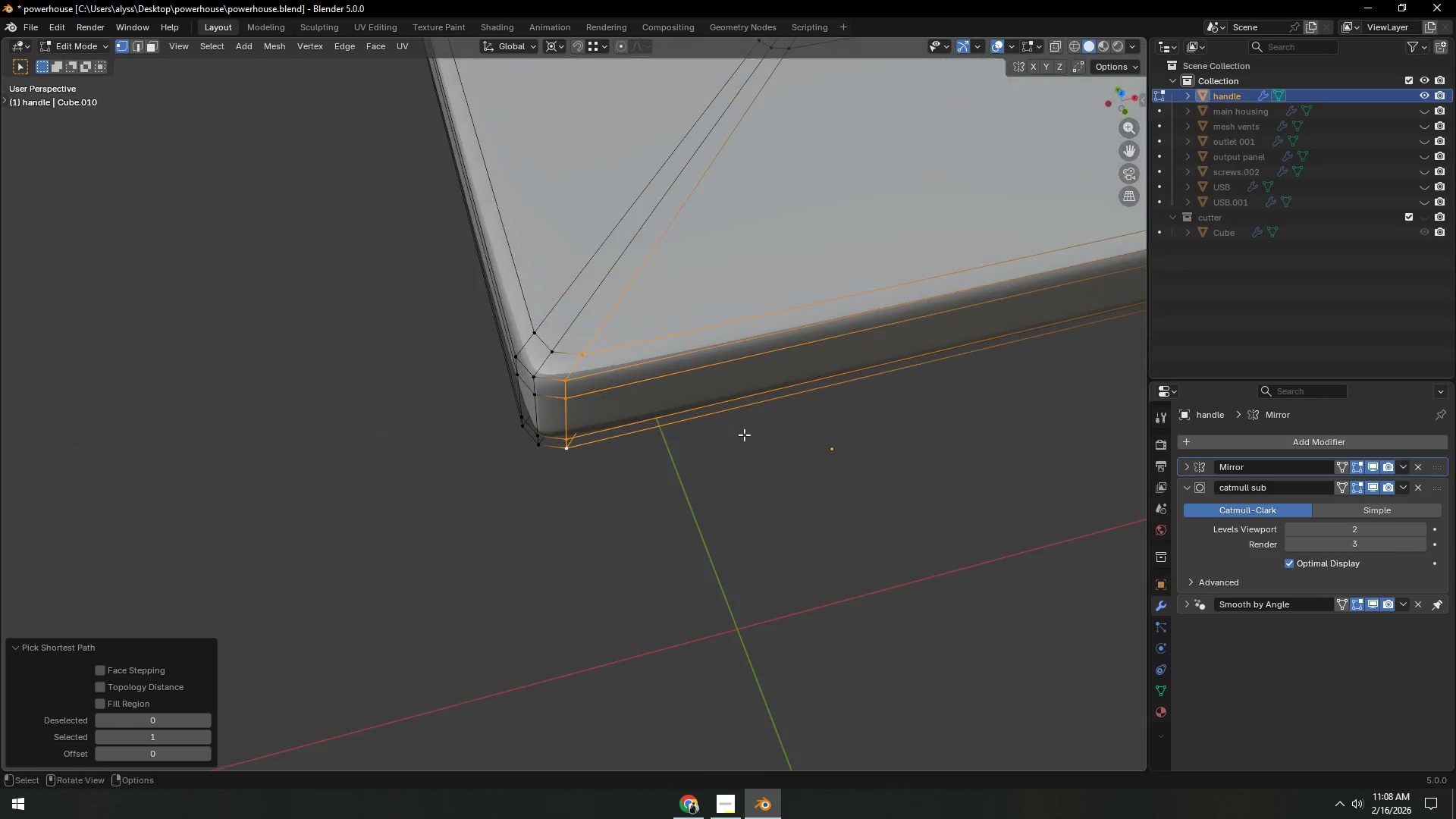 
type(gg)
 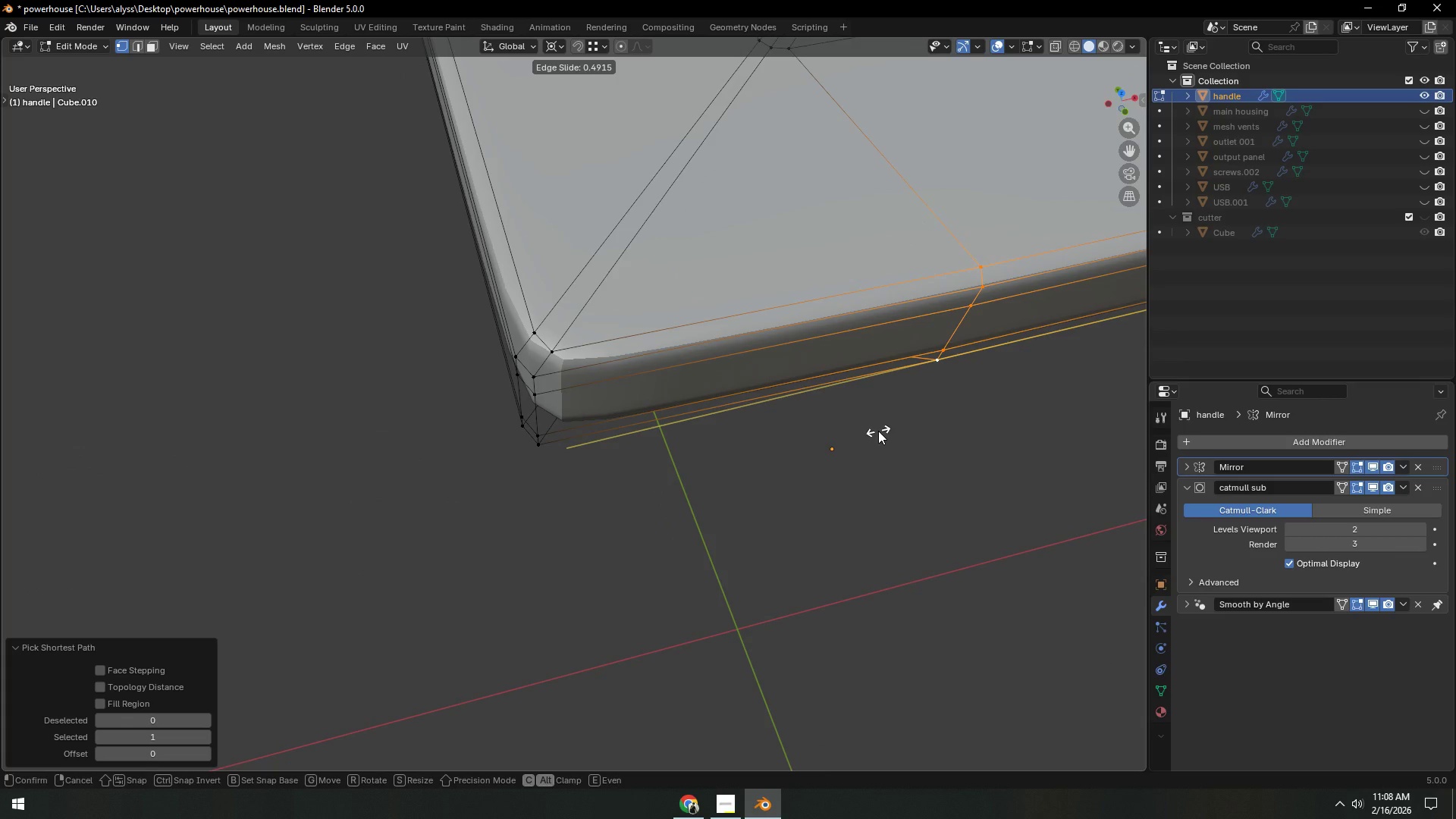 
left_click([878, 431])
 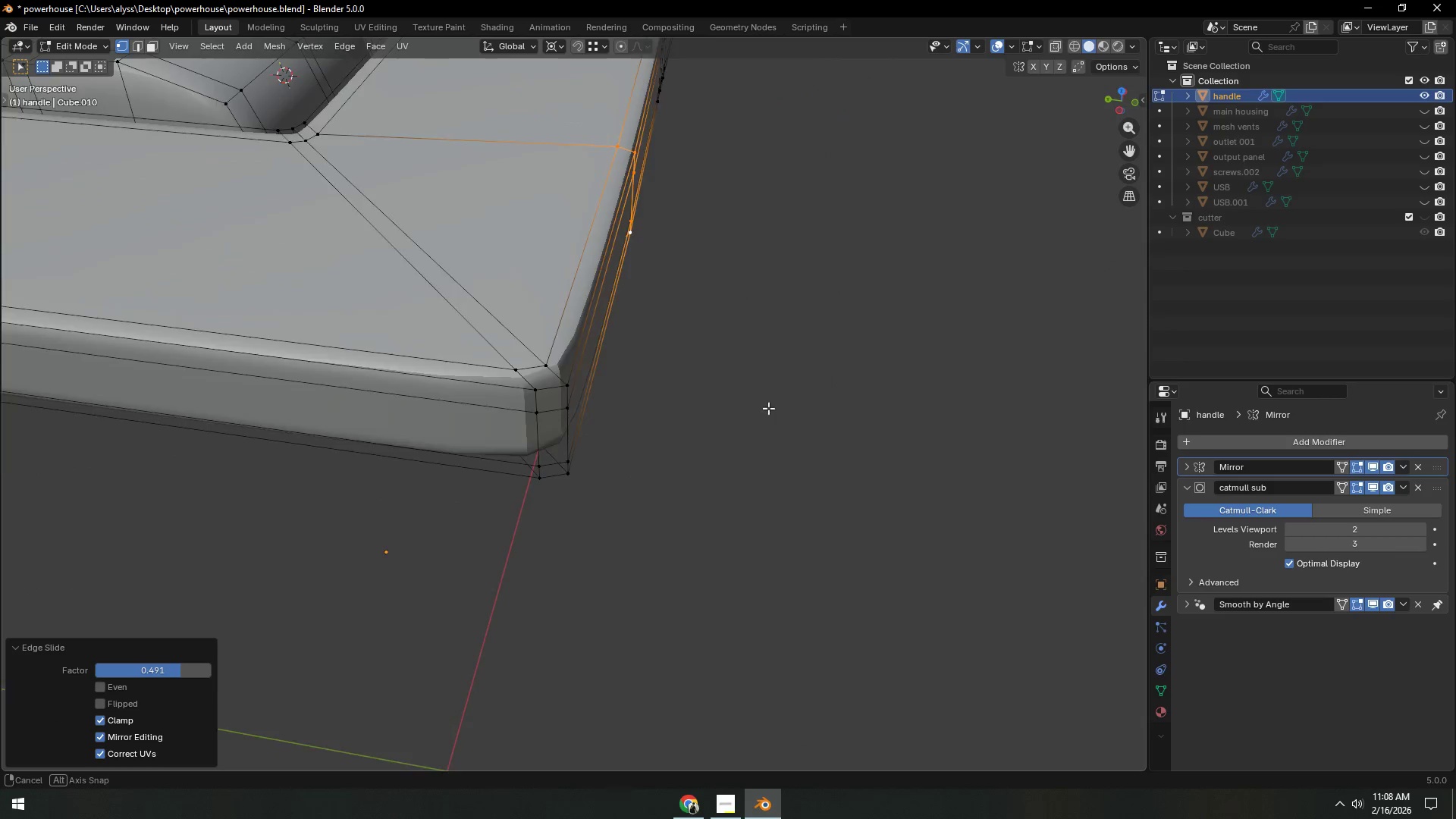 
scroll: coordinate [780, 365], scroll_direction: down, amount: 1.0
 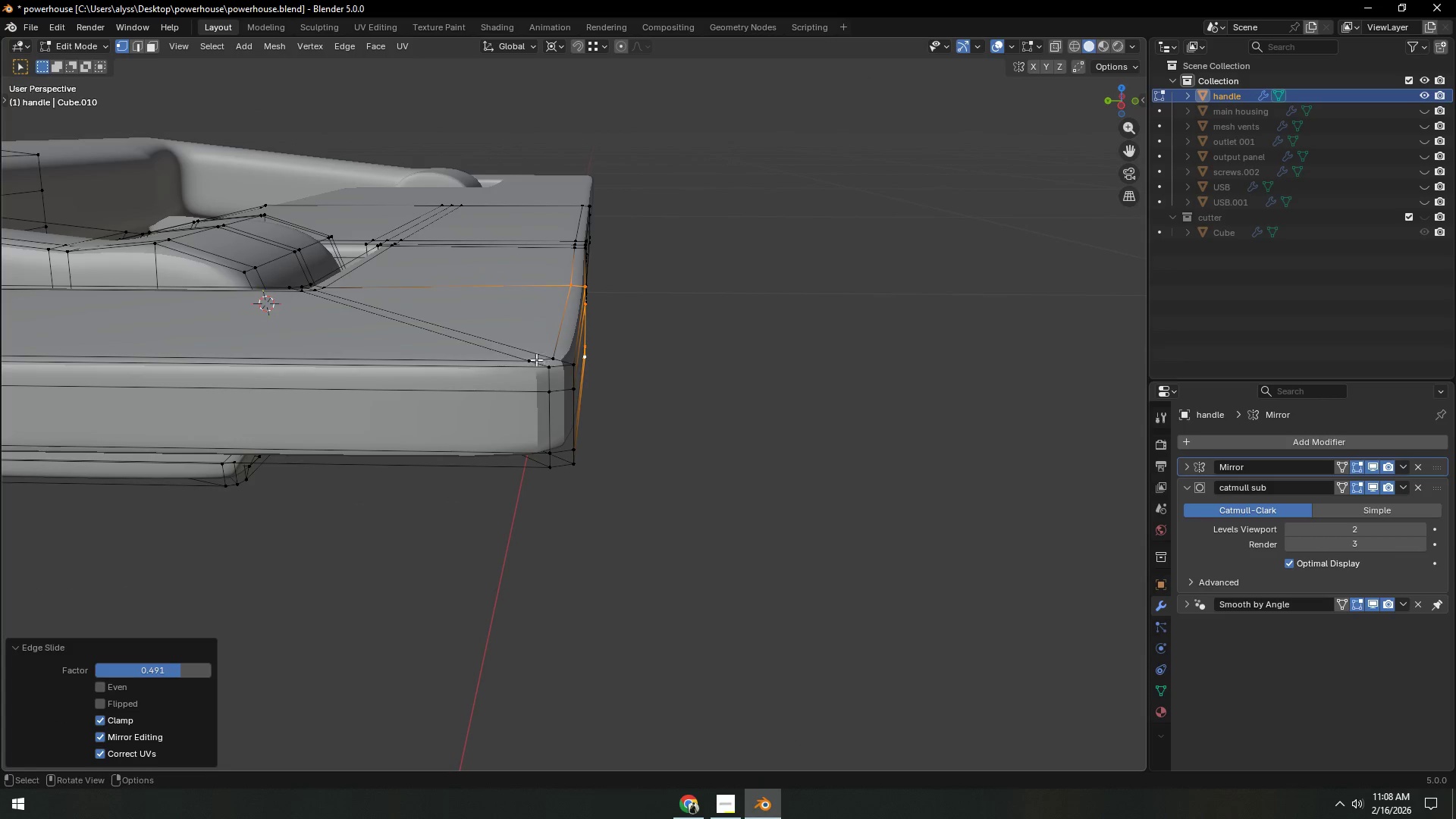 
left_click([522, 359])
 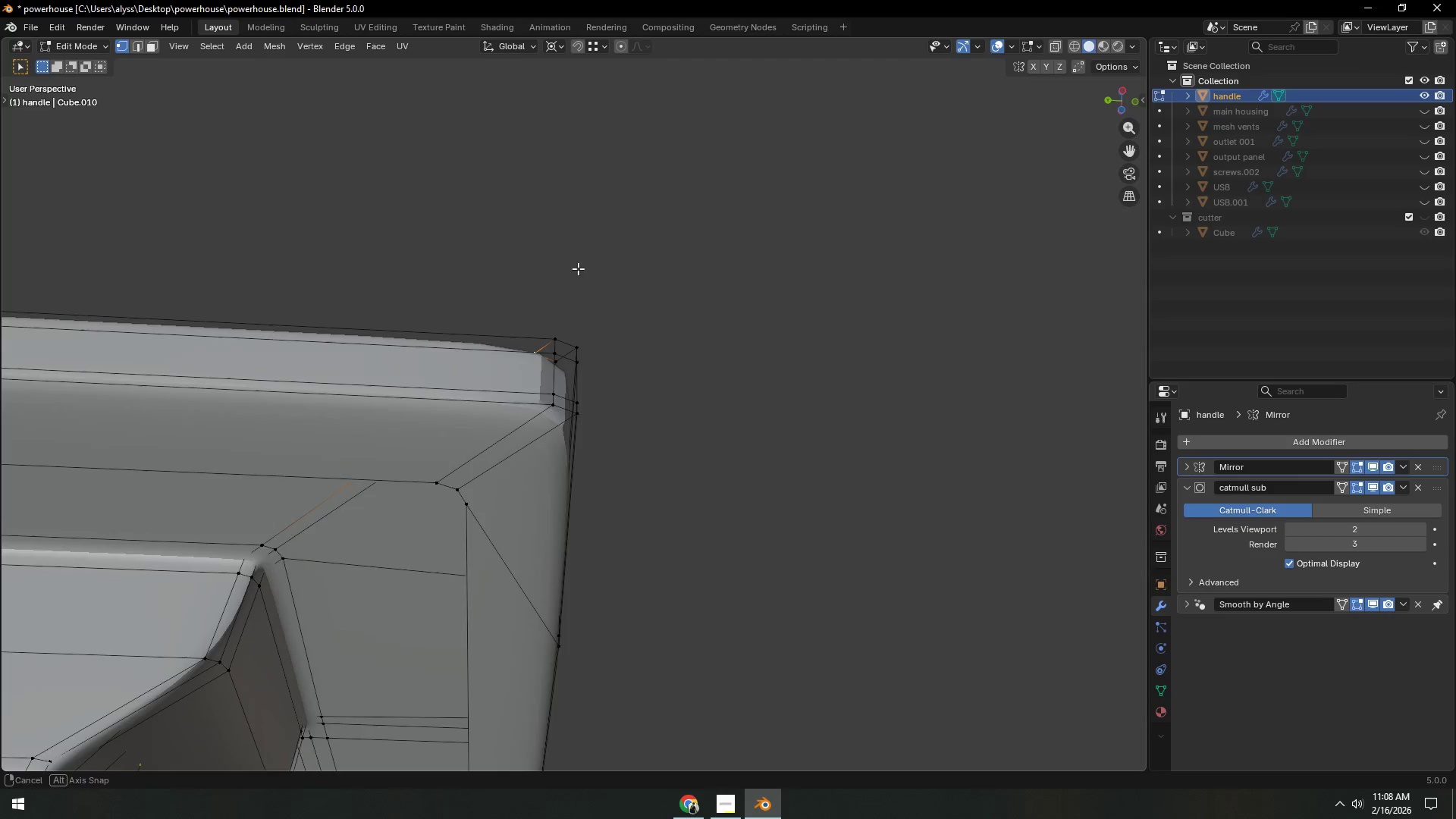 
hold_key(key=ControlLeft, duration=0.56)
left_click([548, 403])
 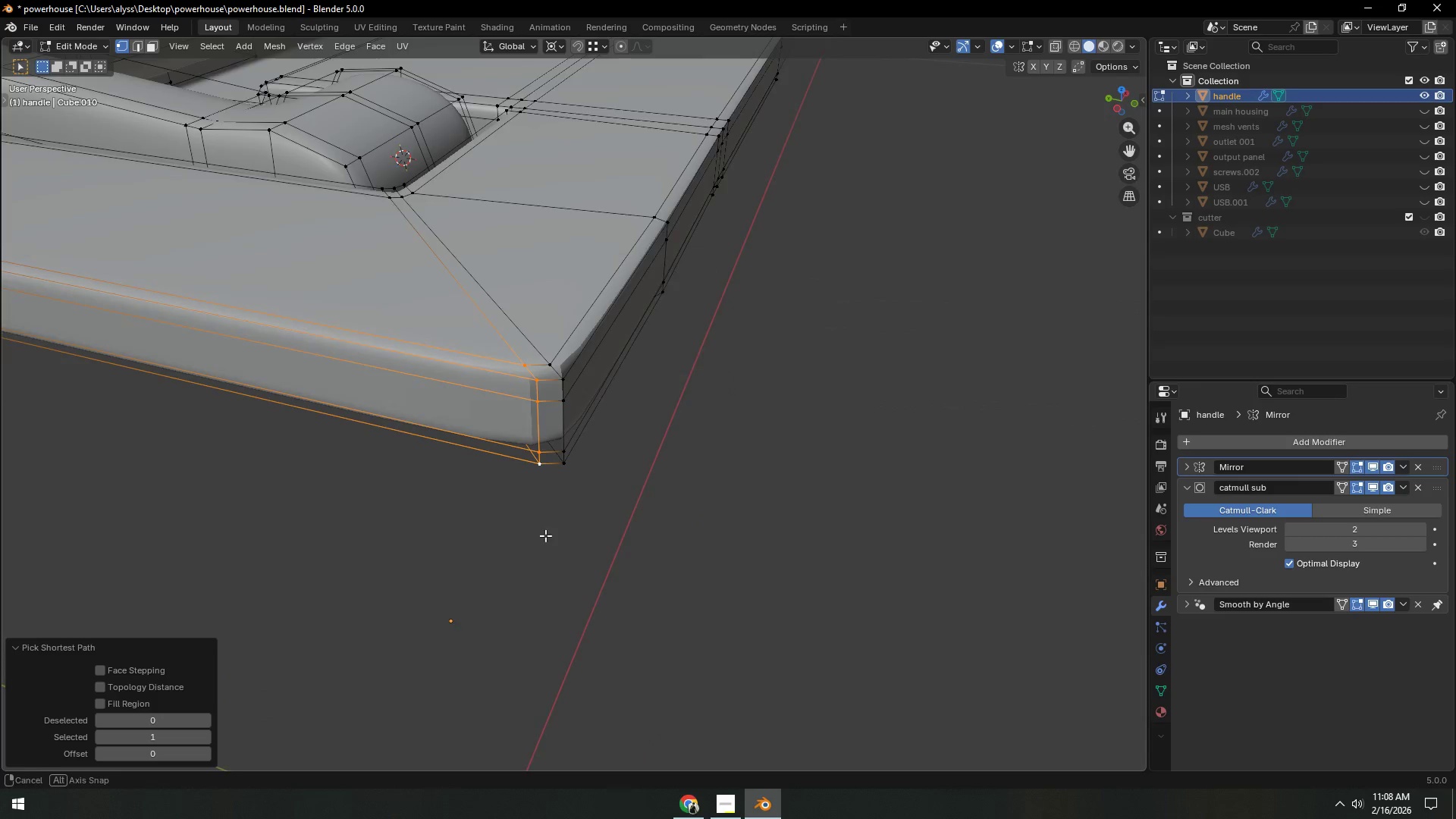 
type(gg)
 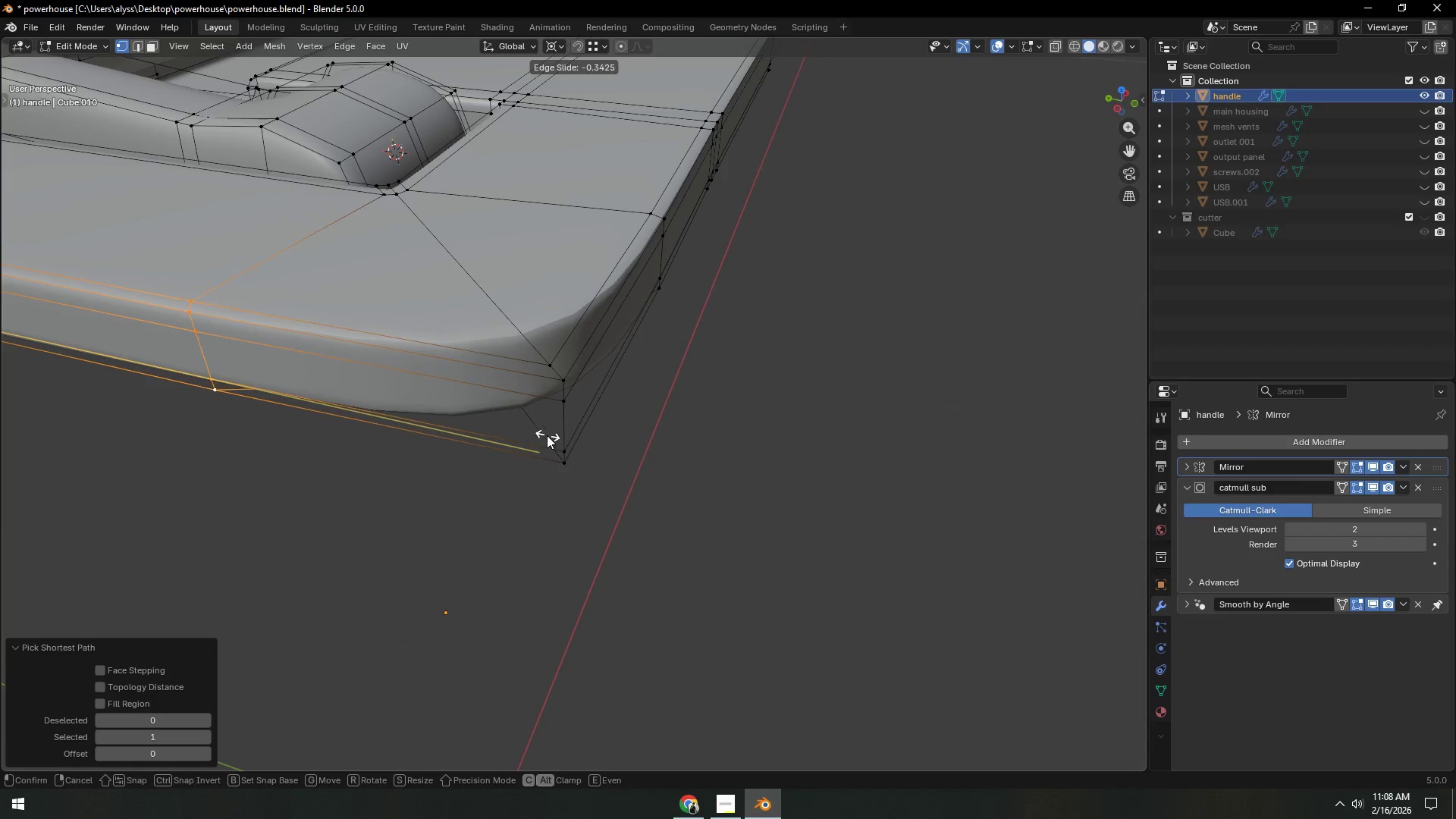 
left_click([545, 435])
 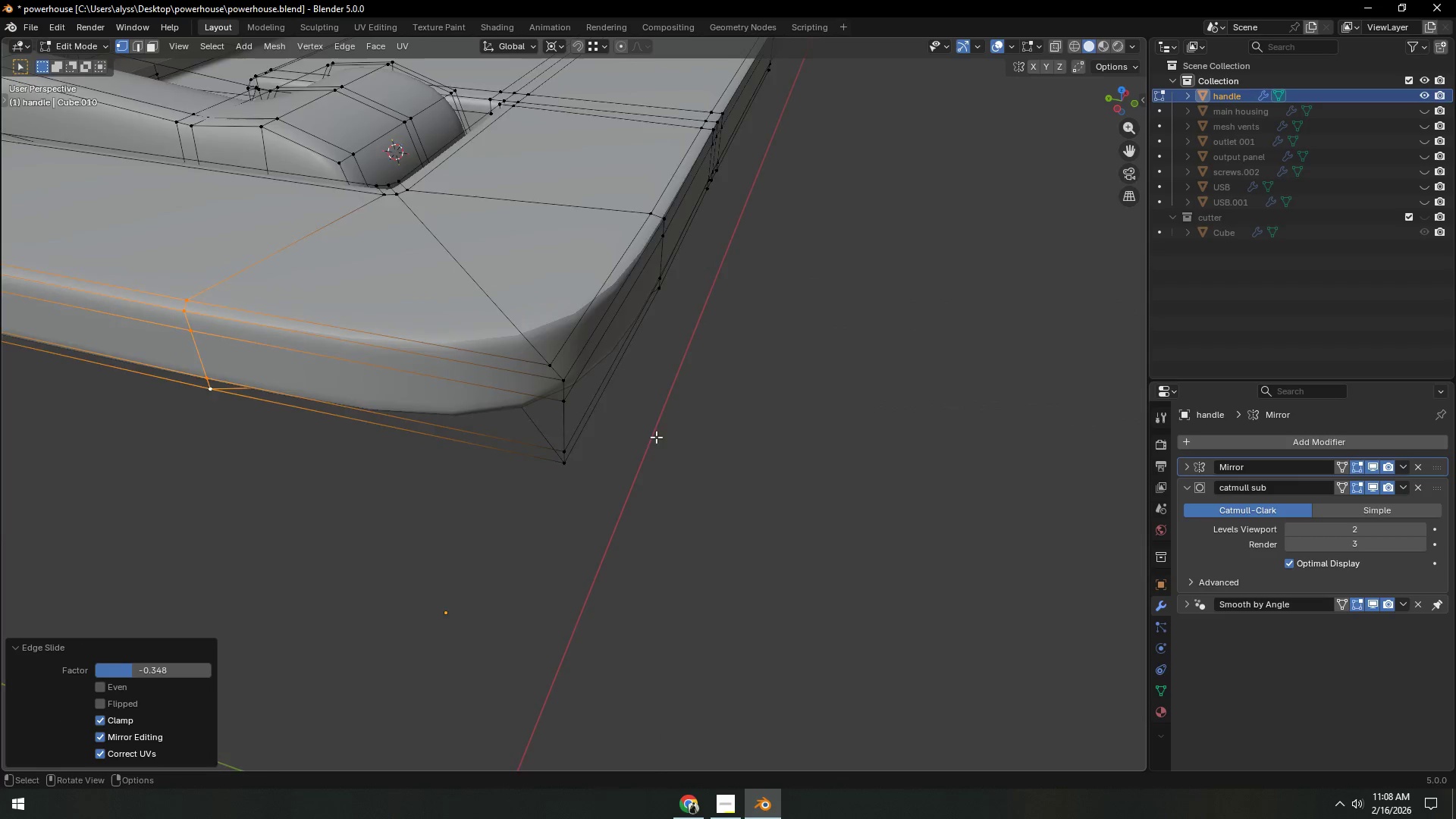 
scroll: coordinate [666, 441], scroll_direction: down, amount: 7.0
 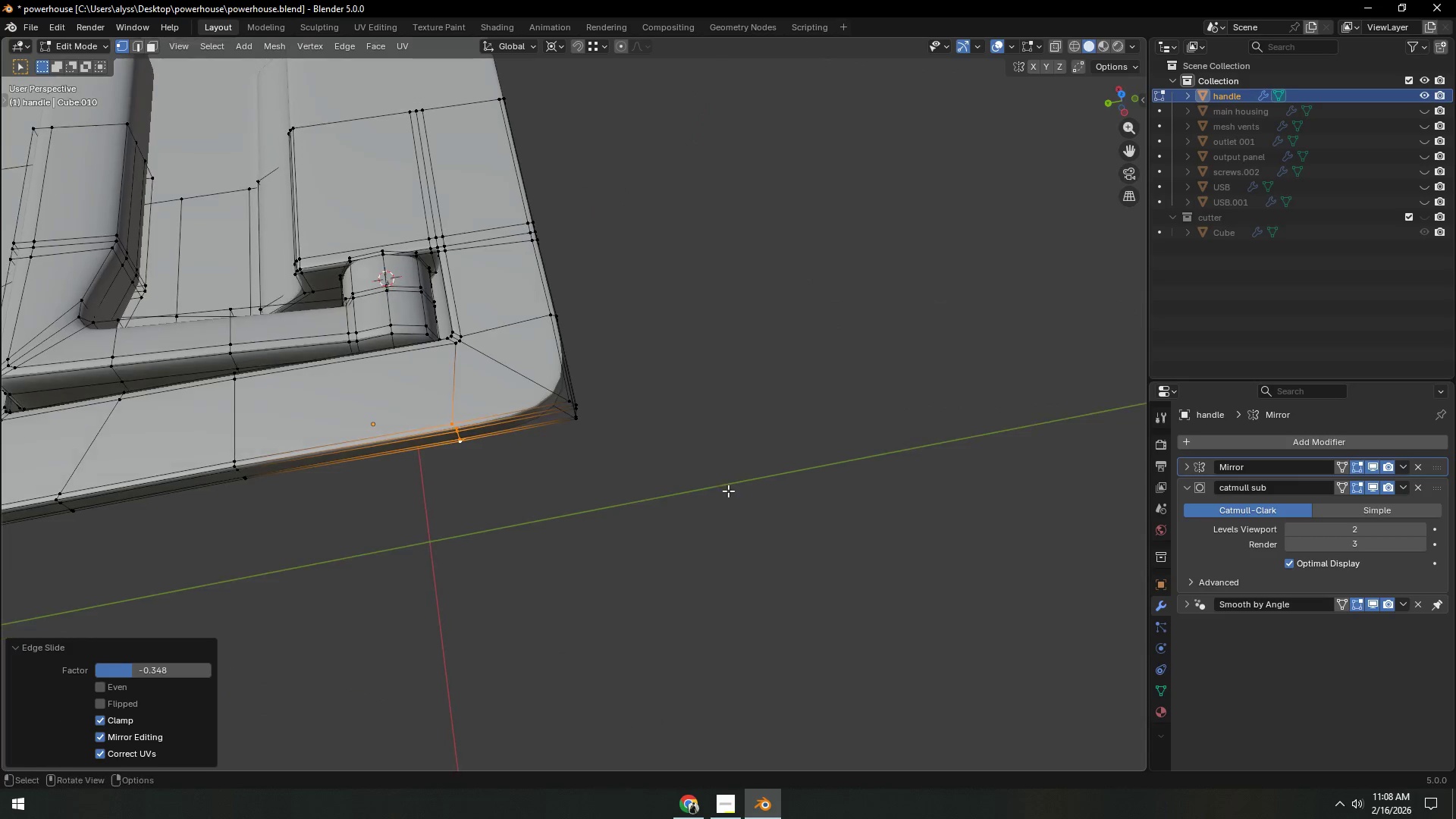 
hold_key(key=ShiftLeft, duration=0.34)
 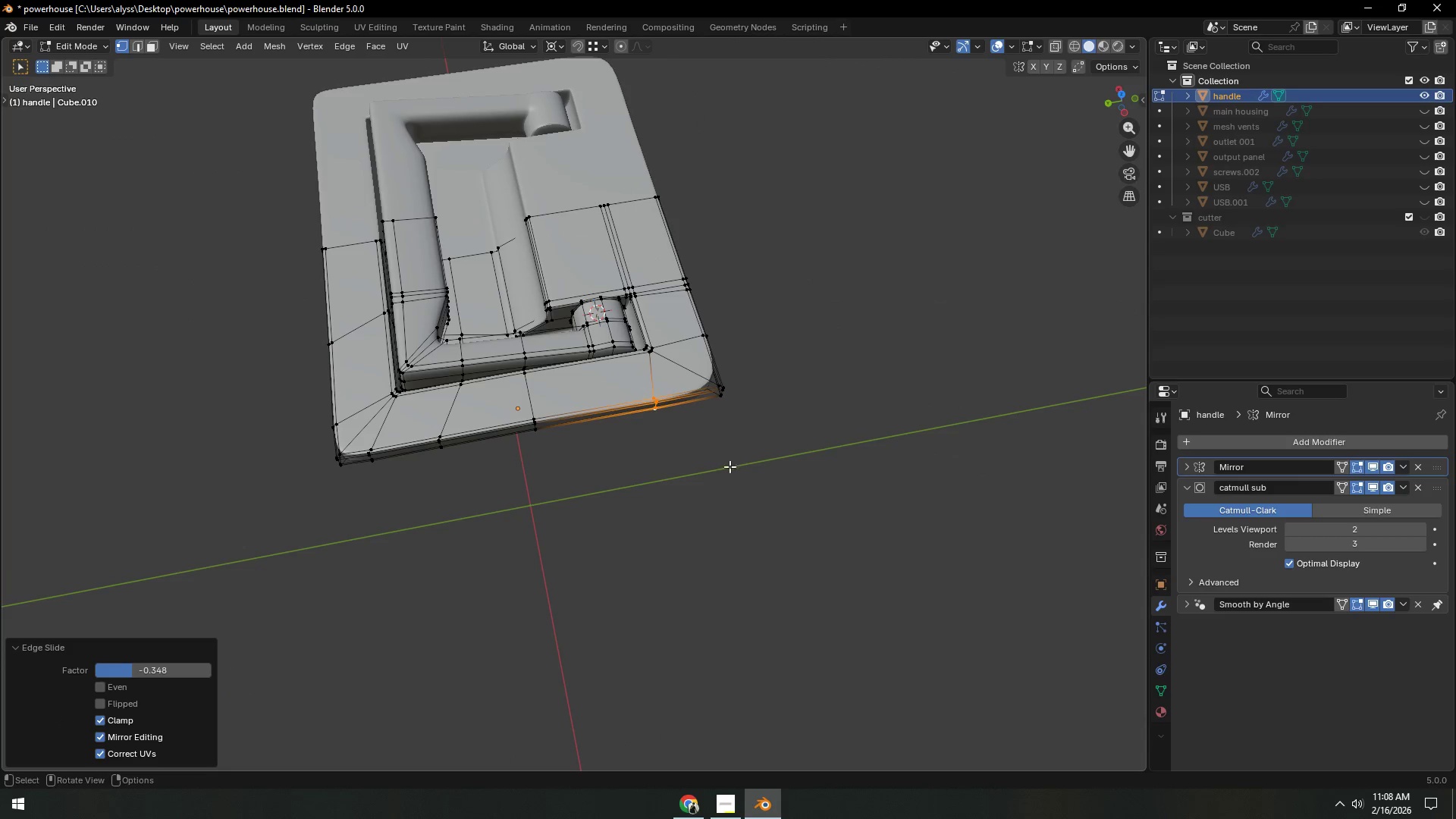 
scroll: coordinate [667, 494], scroll_direction: down, amount: 3.0
 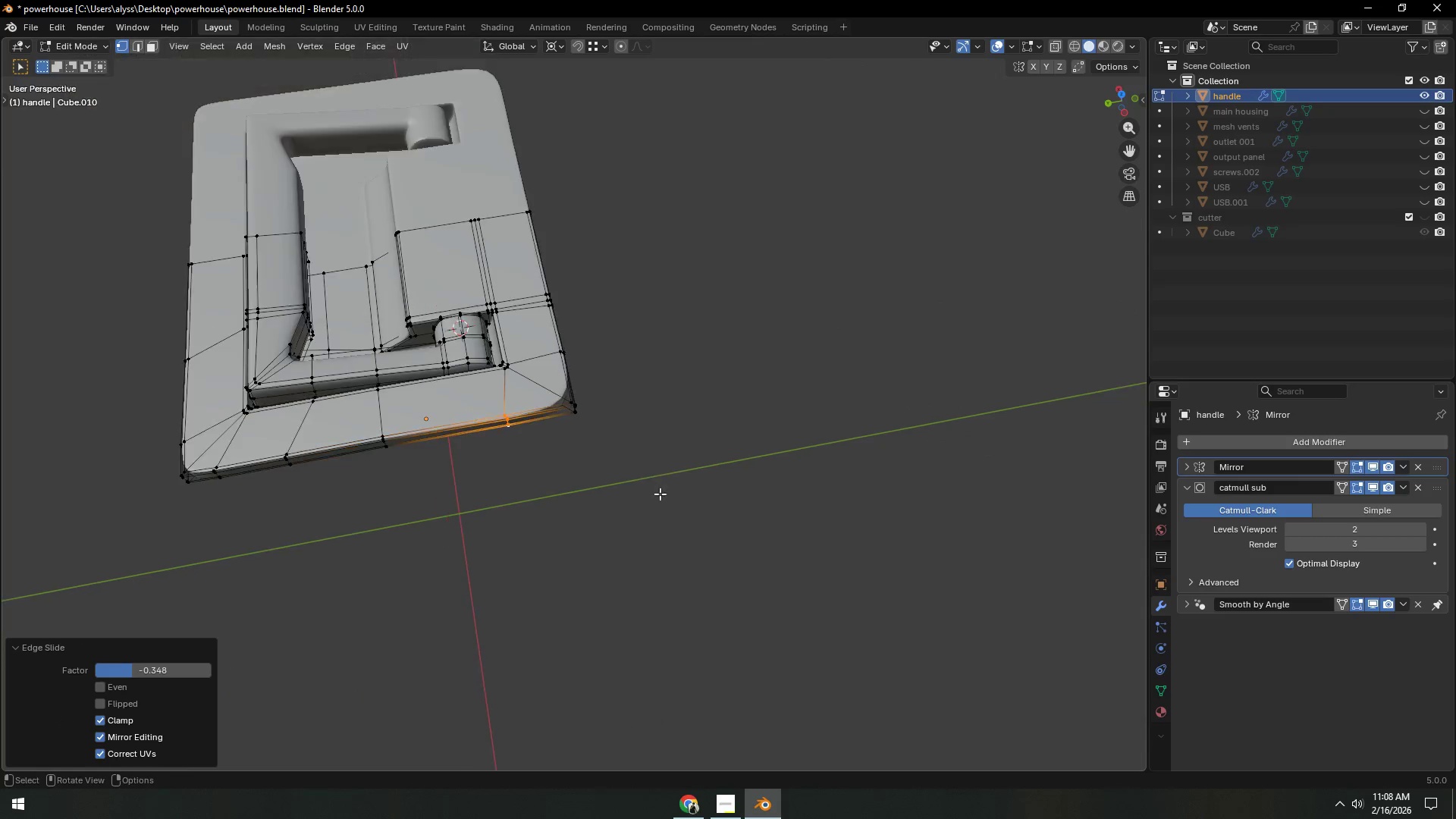 
hold_key(key=ShiftLeft, duration=0.41)
 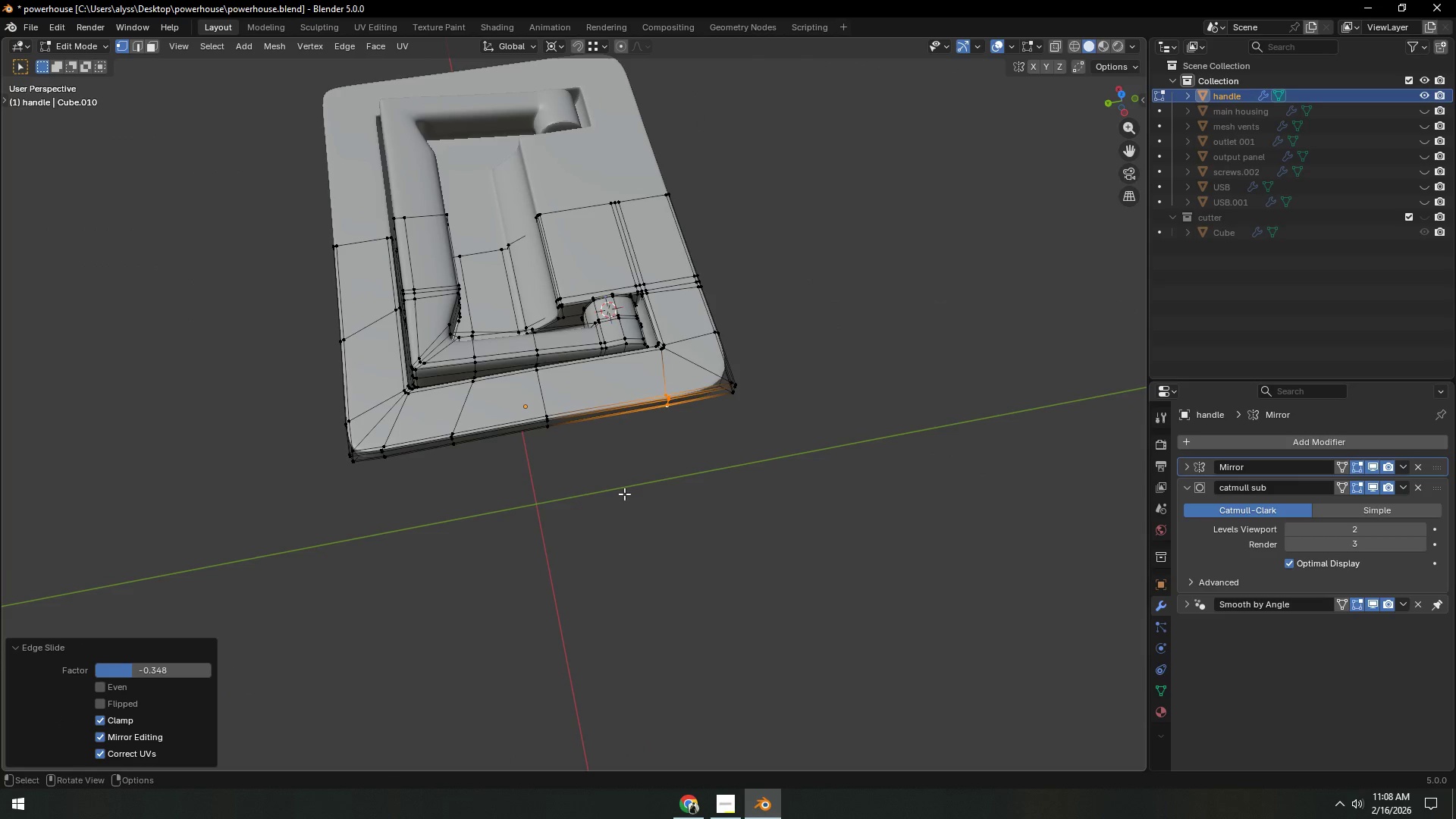 
hold_key(key=ShiftLeft, duration=0.31)
 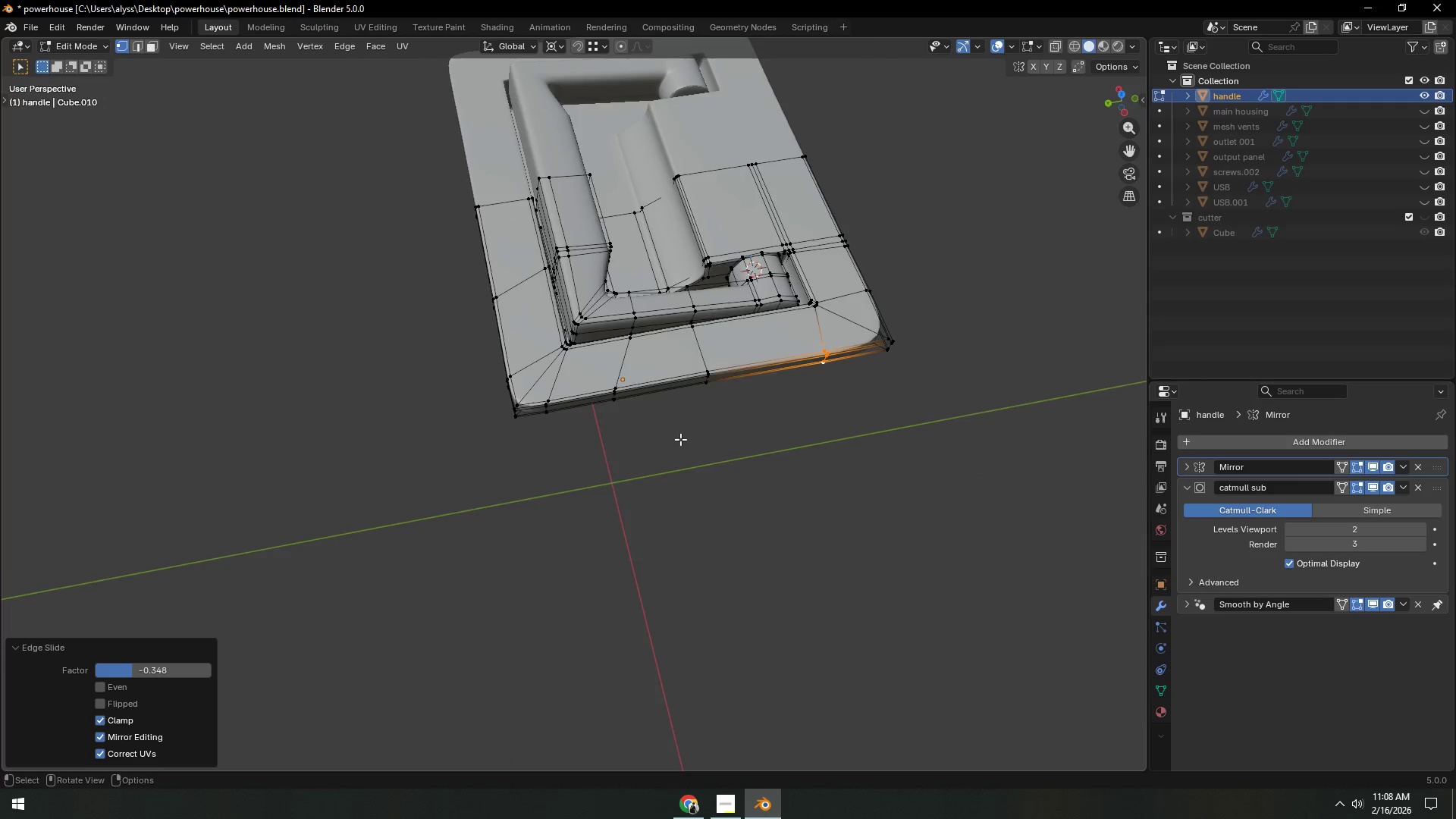 
scroll: coordinate [680, 438], scroll_direction: up, amount: 7.0
 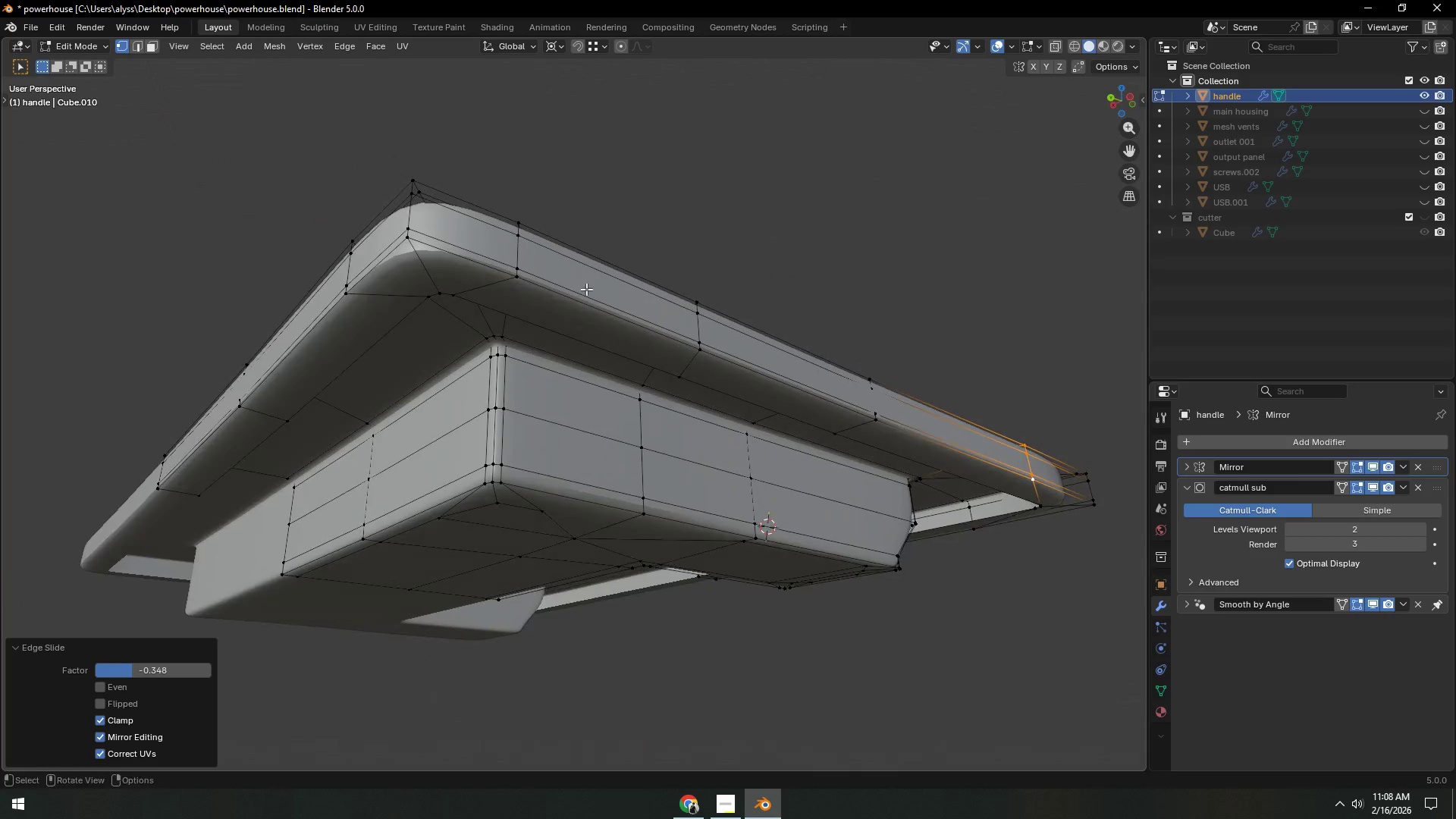 
left_click([519, 281])
 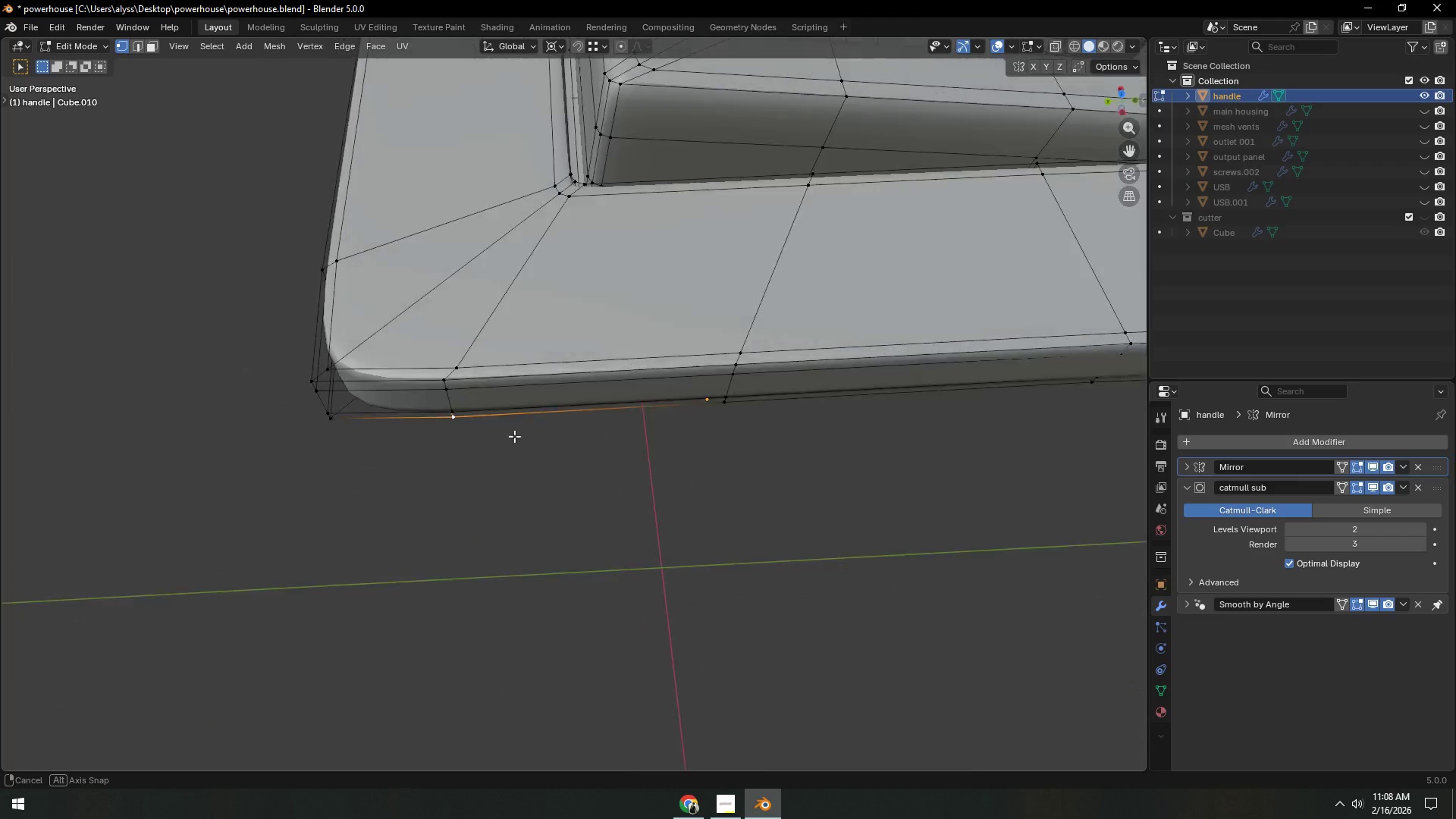 
hold_key(key=ControlLeft, duration=0.36)
left_click([458, 380])
 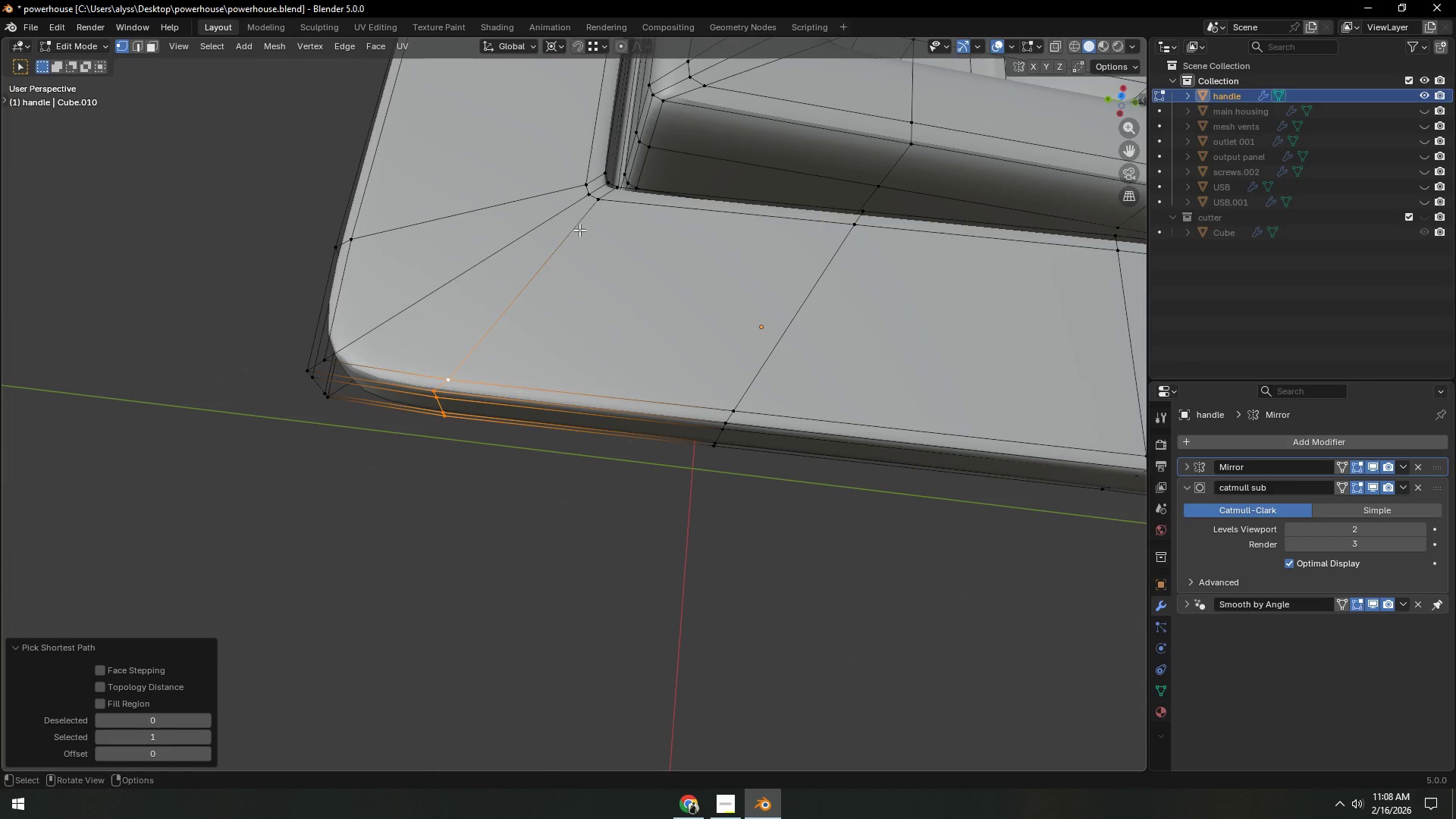 
type(gy)
 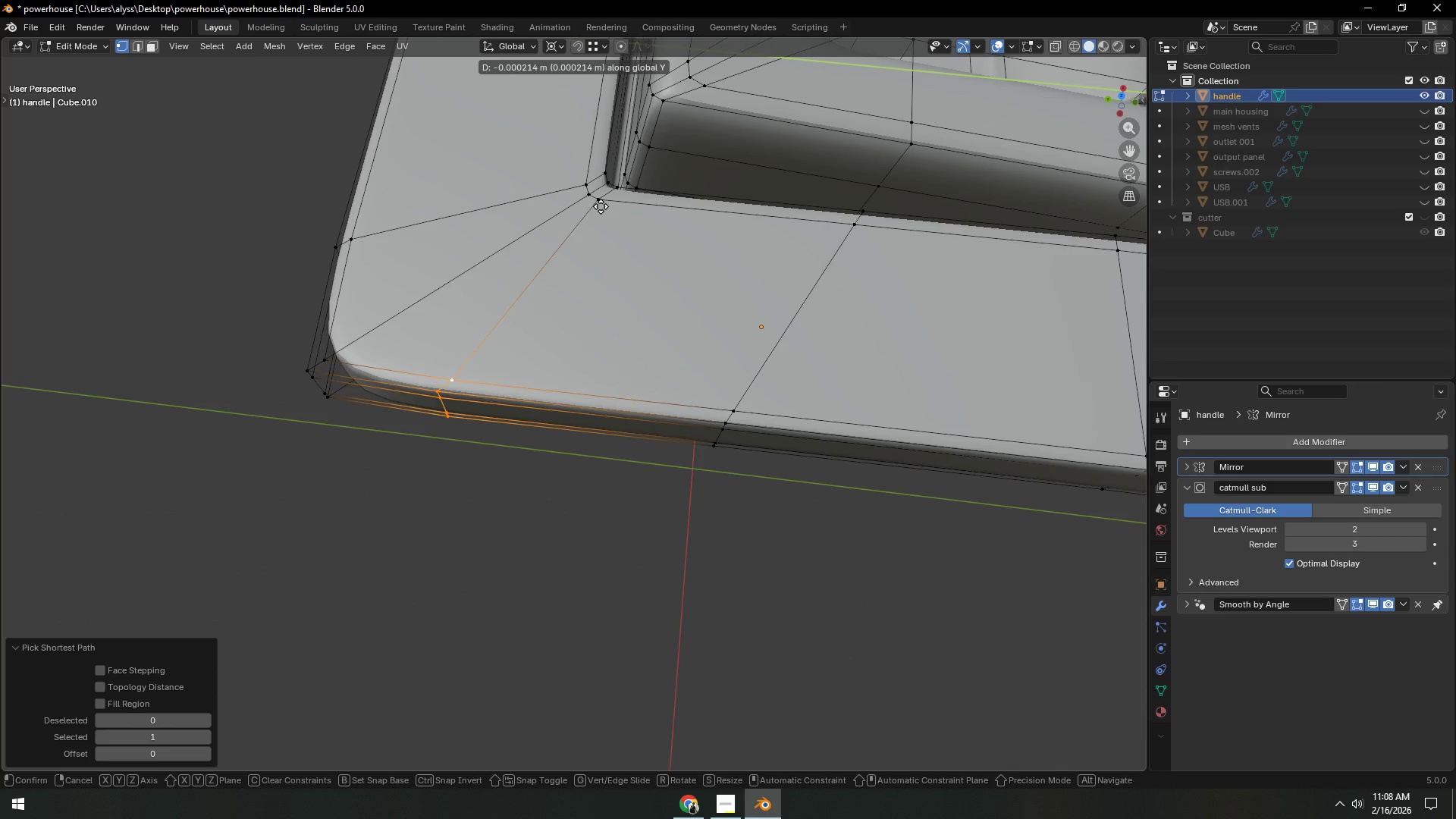 
hold_key(key=ControlLeft, duration=0.64)
left_click([601, 206])
 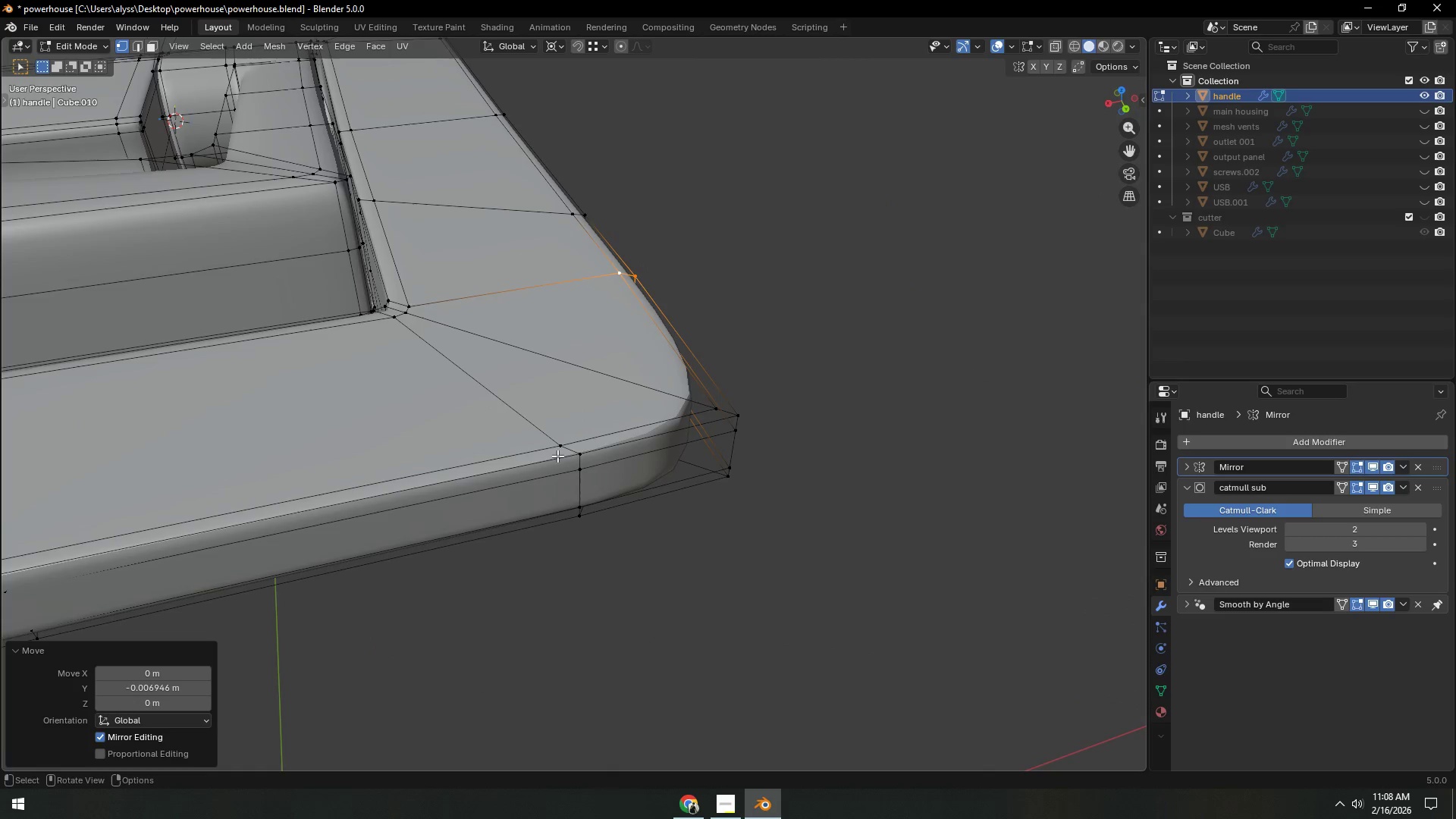 
left_click([557, 452])
 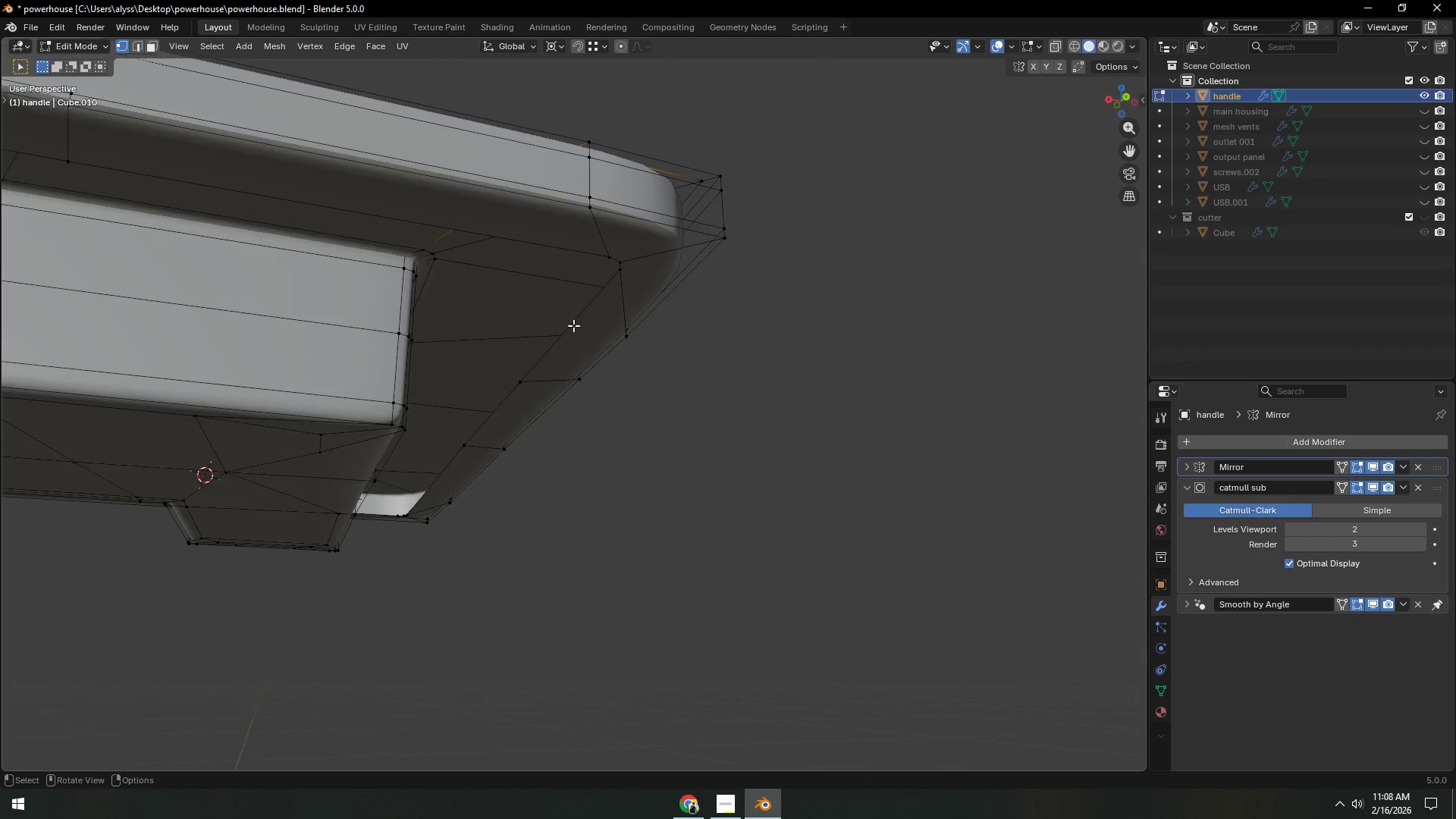 
left_click([591, 206])
 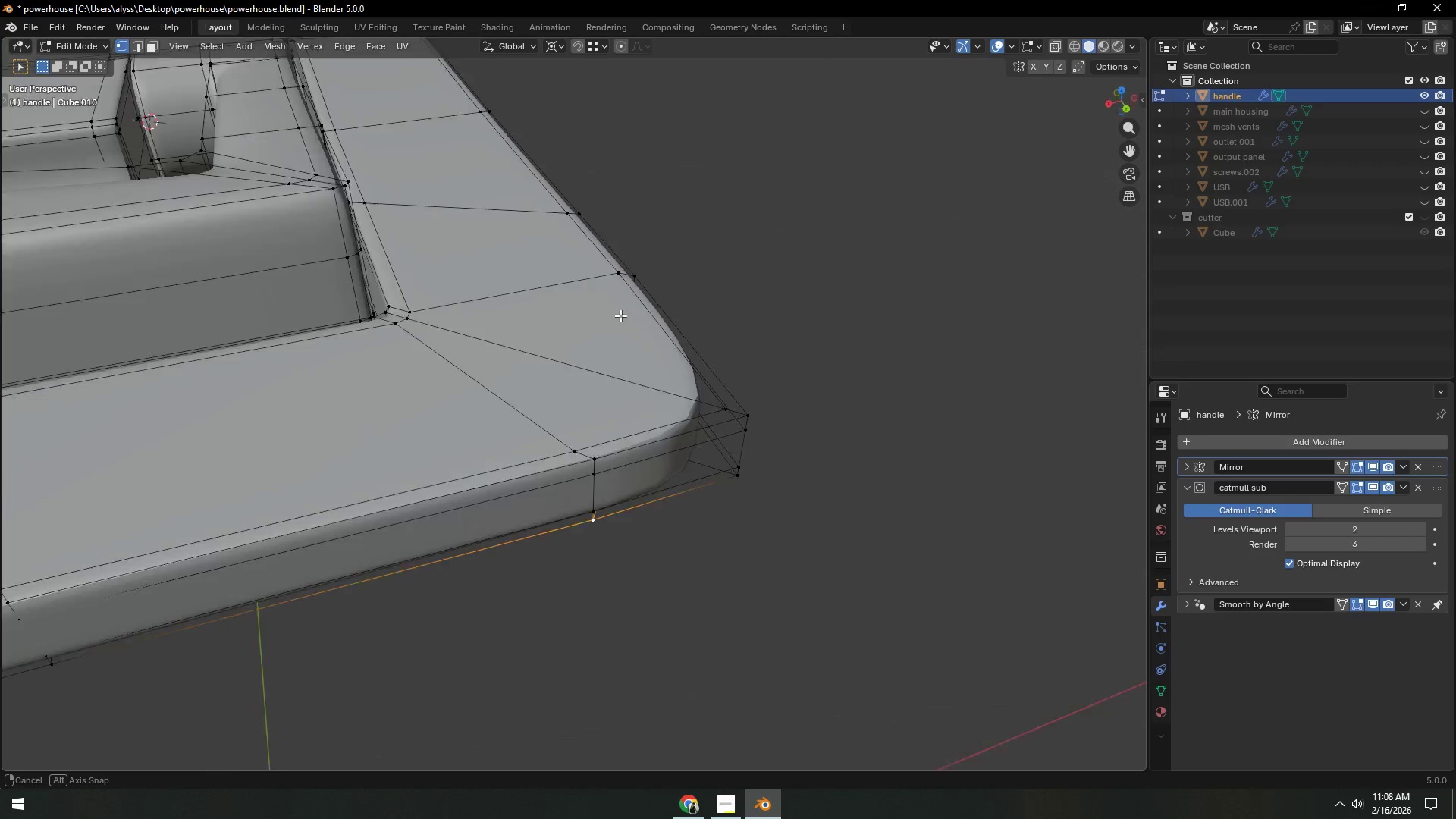 
hold_key(key=ControlLeft, duration=0.7)
left_click([569, 507])
 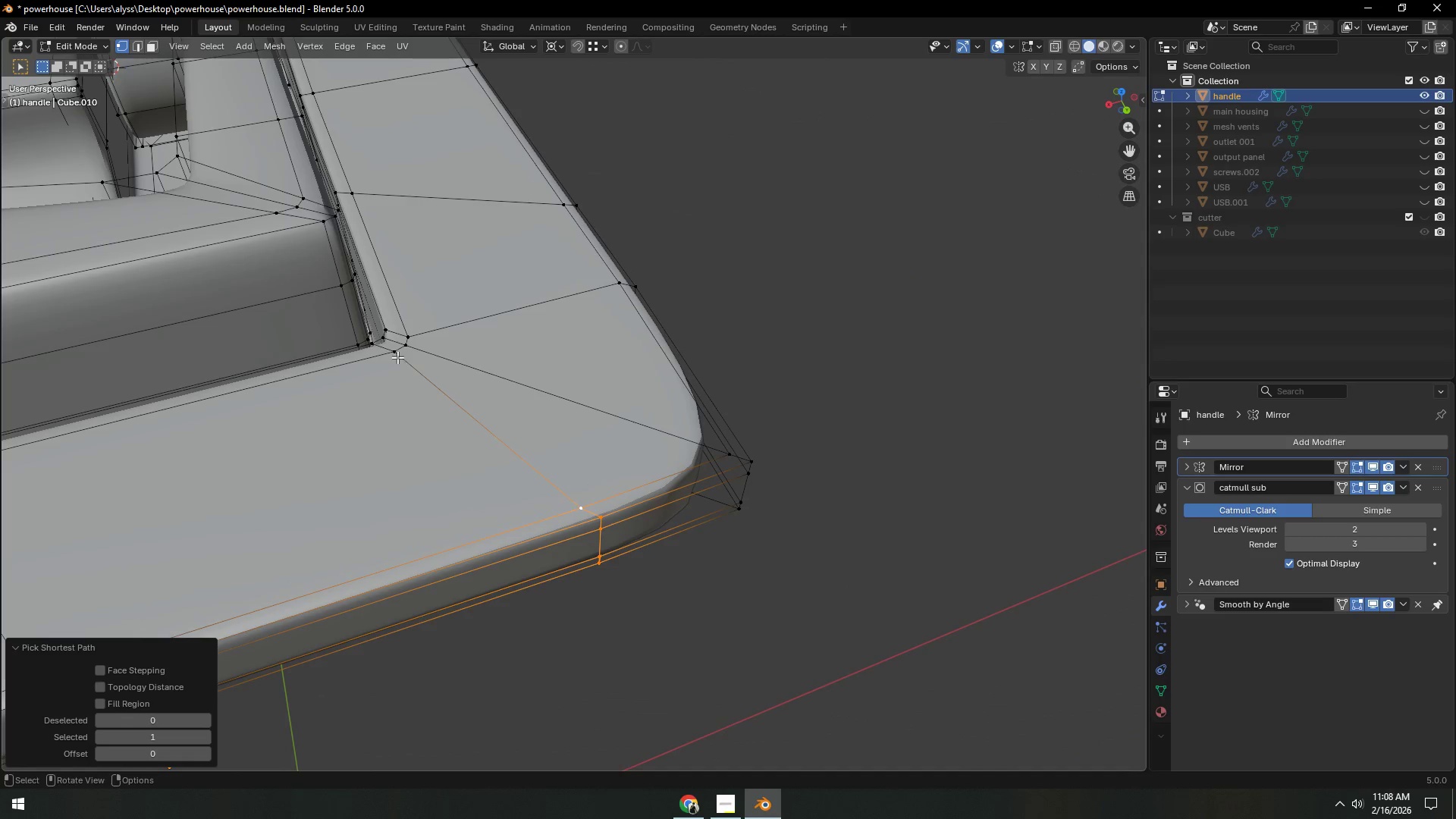 
type(gx)
 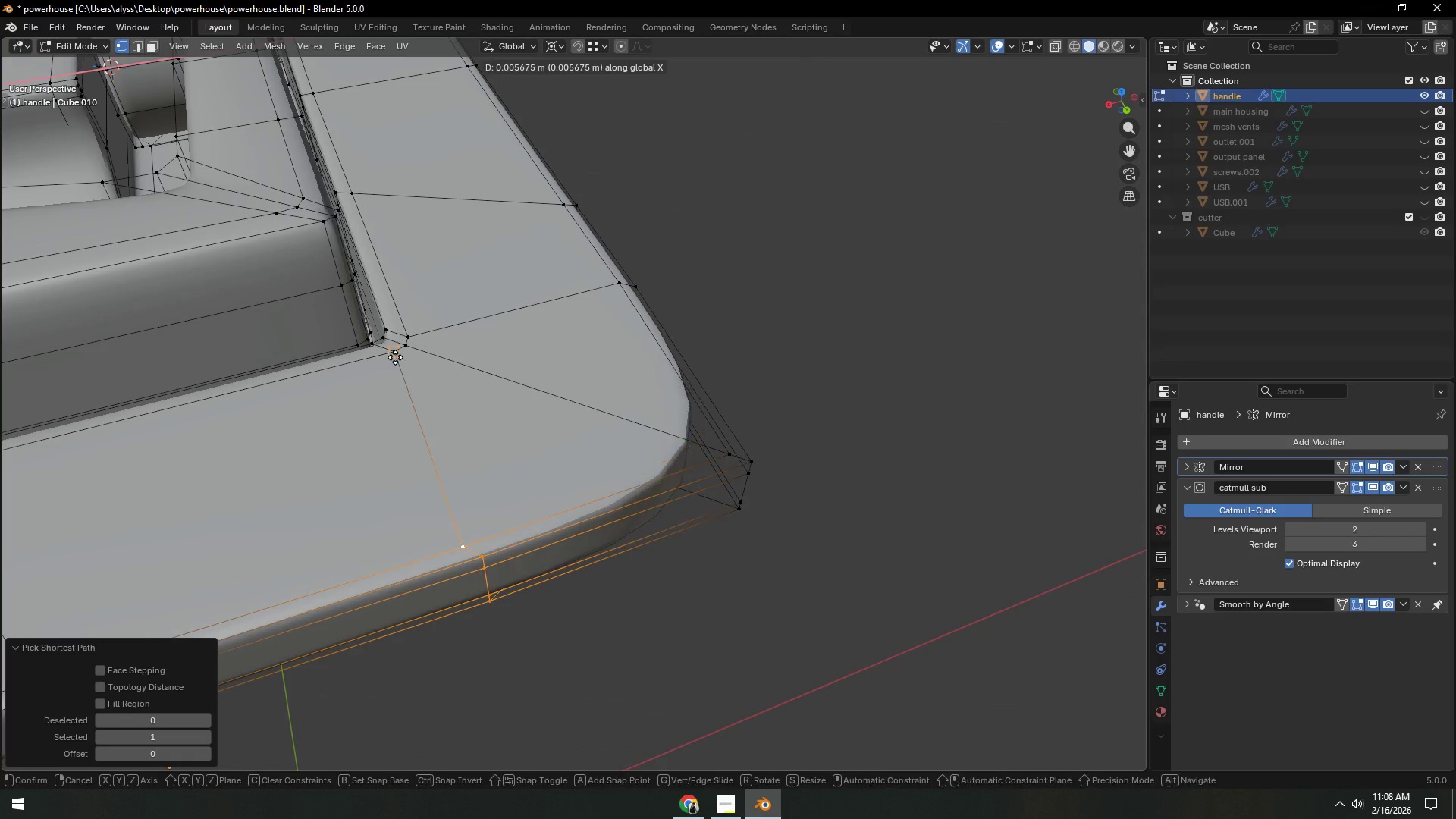 
hold_key(key=ControlLeft, duration=0.55)
left_click([395, 357])
 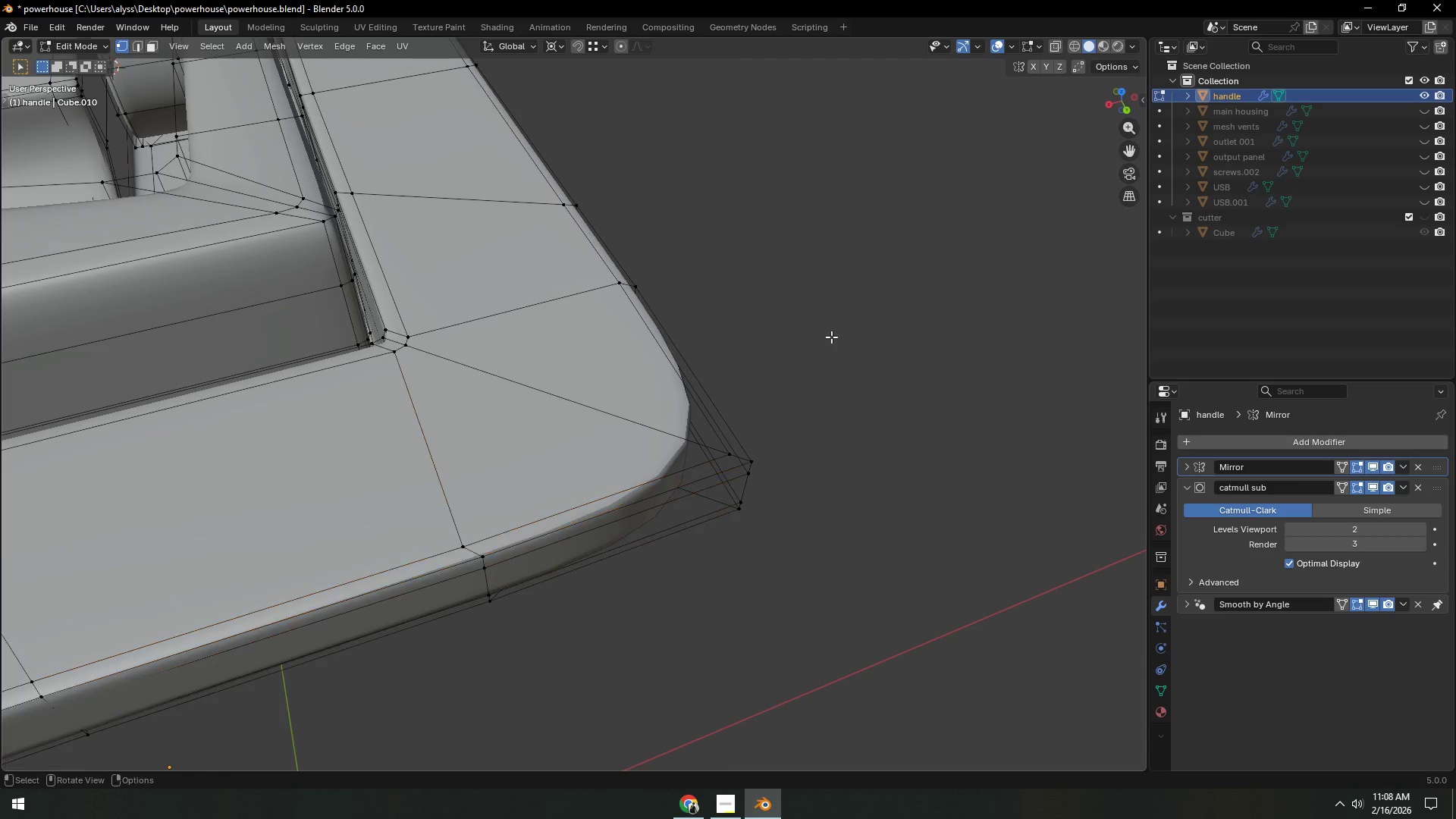 
key(Tab)
 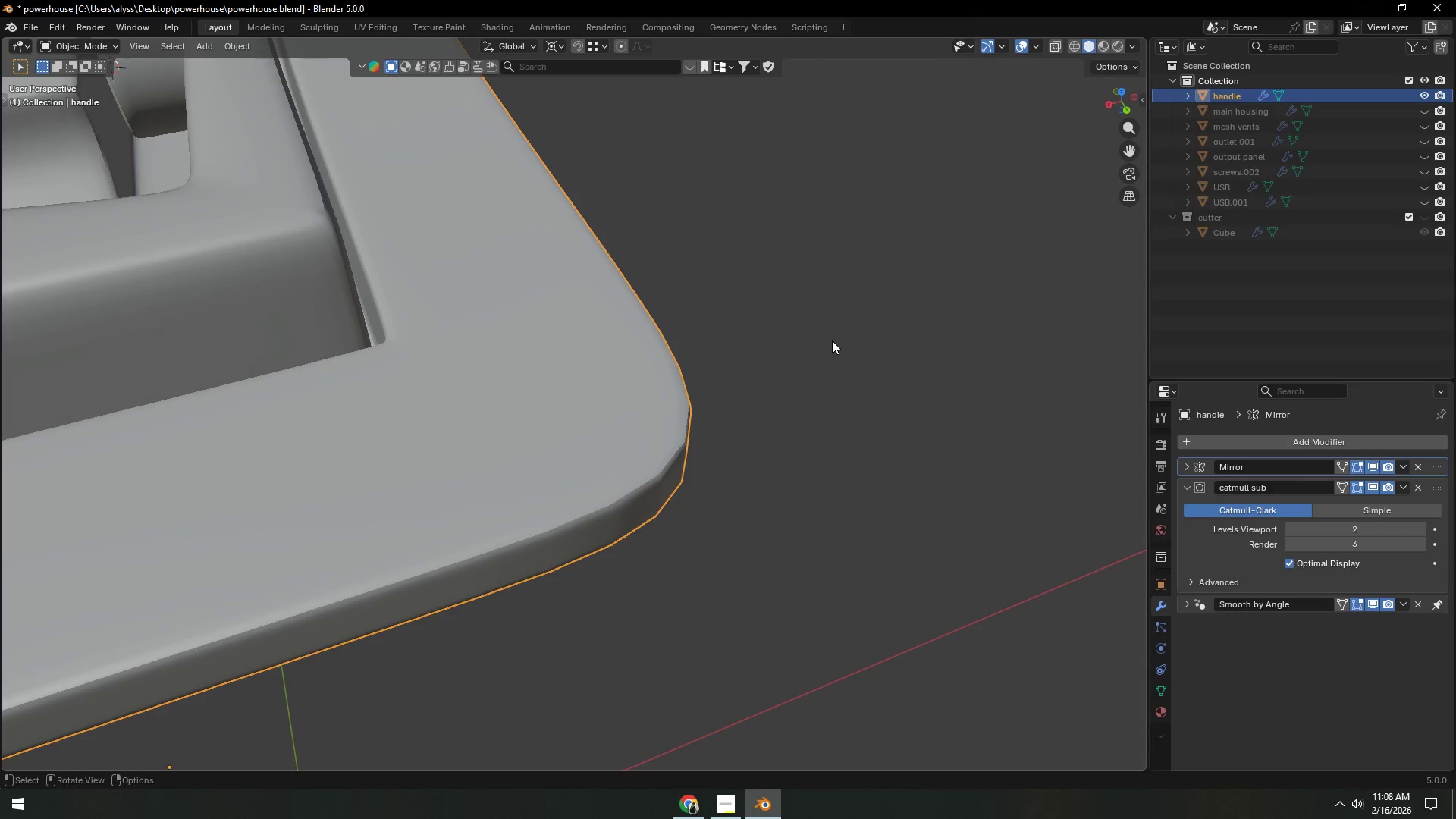 
scroll: coordinate [833, 342], scroll_direction: down, amount: 2.0
 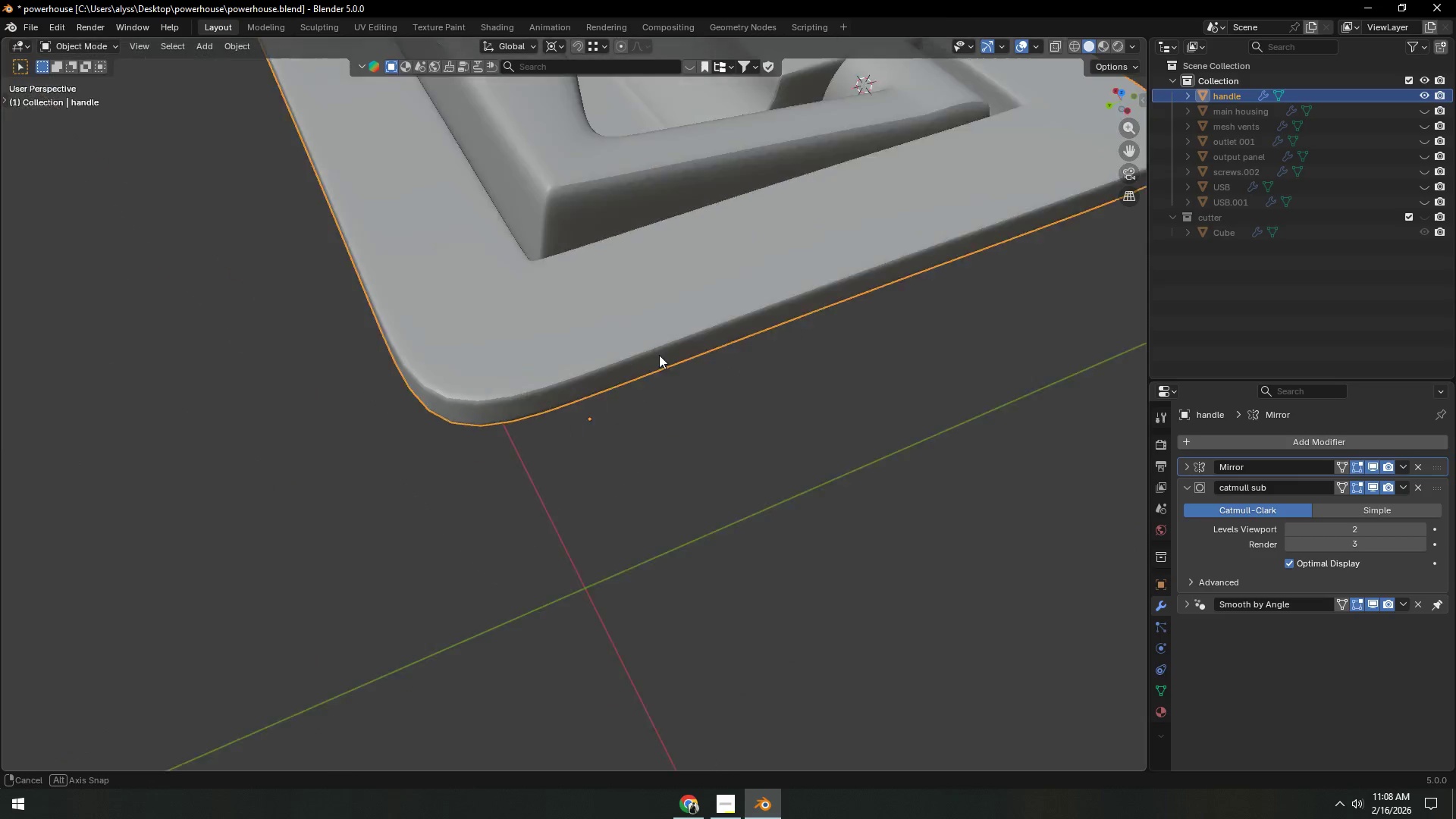 
key(Shift+ShiftLeft)
 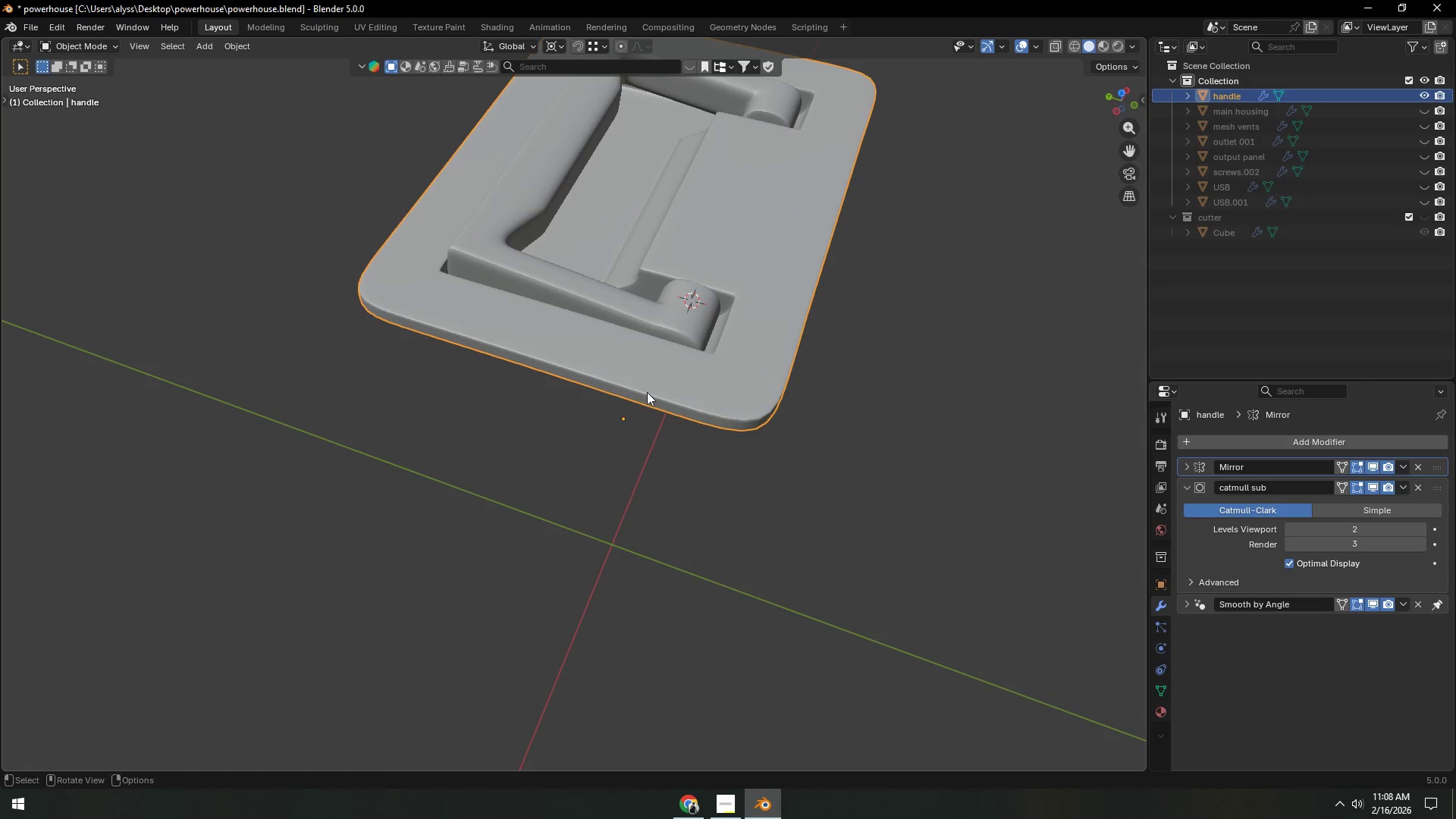 
scroll: coordinate [657, 364], scroll_direction: down, amount: 4.0
 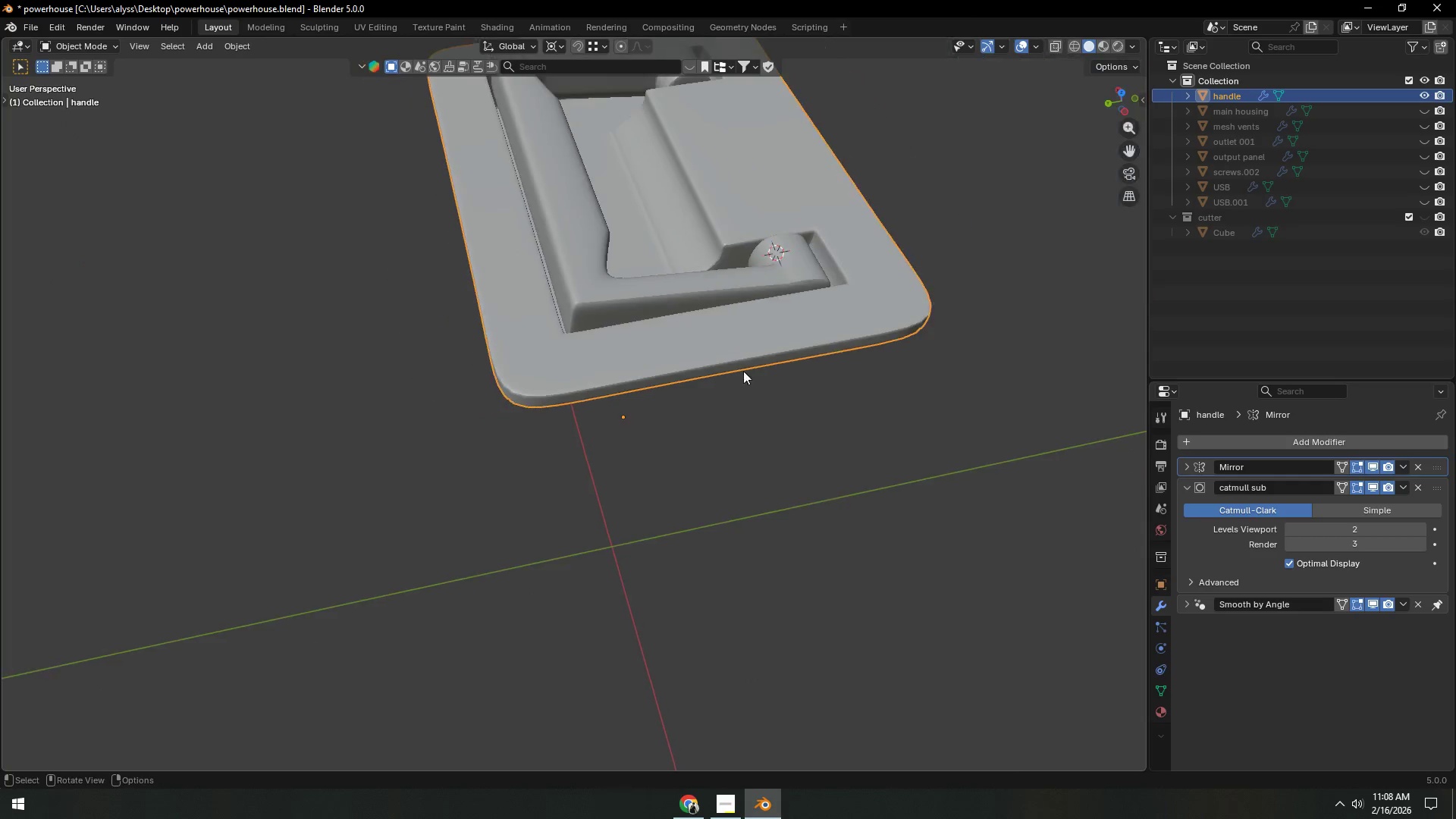 
key(Shift+ShiftLeft)
 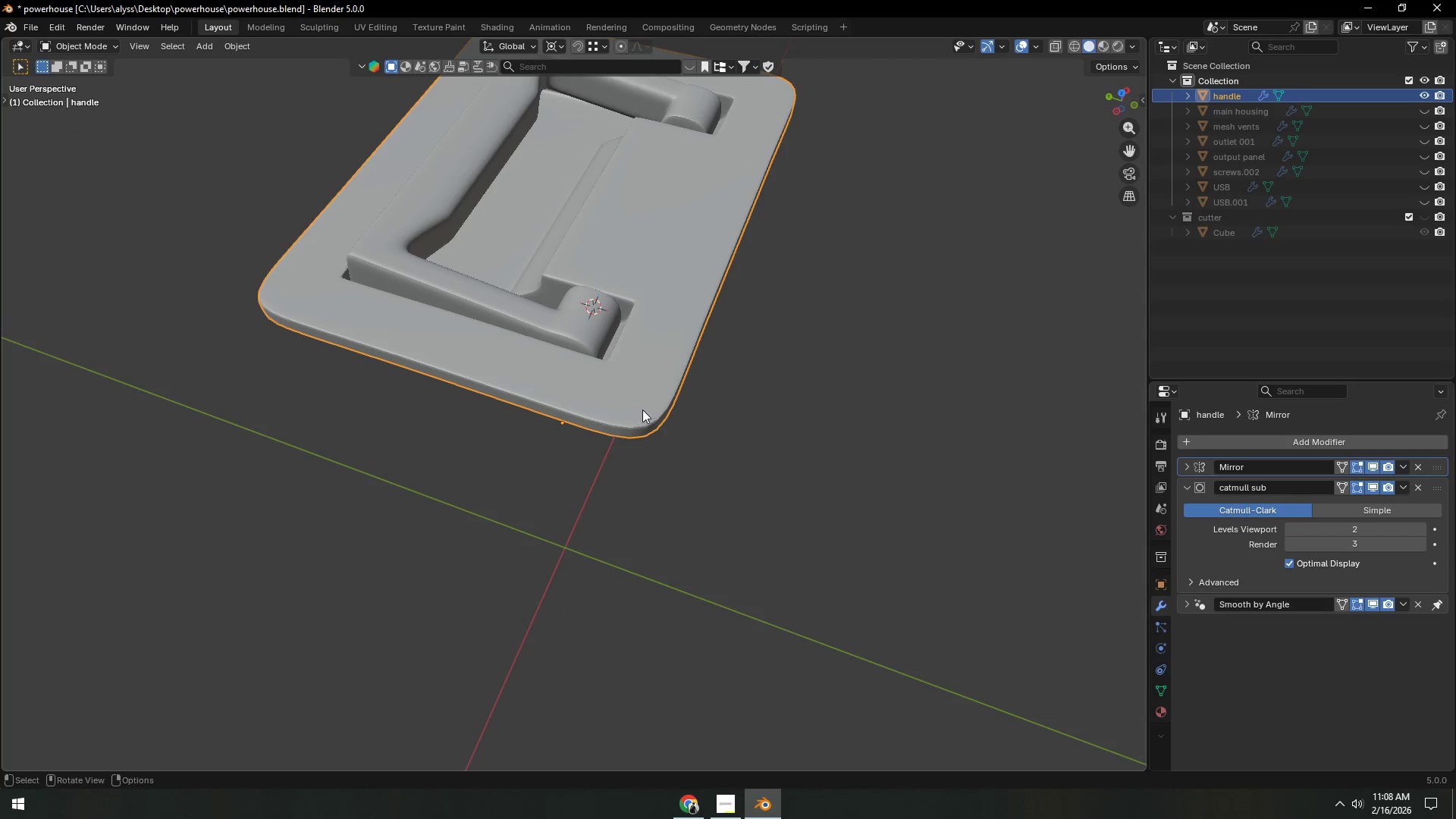 
scroll: coordinate [642, 407], scroll_direction: down, amount: 4.0
 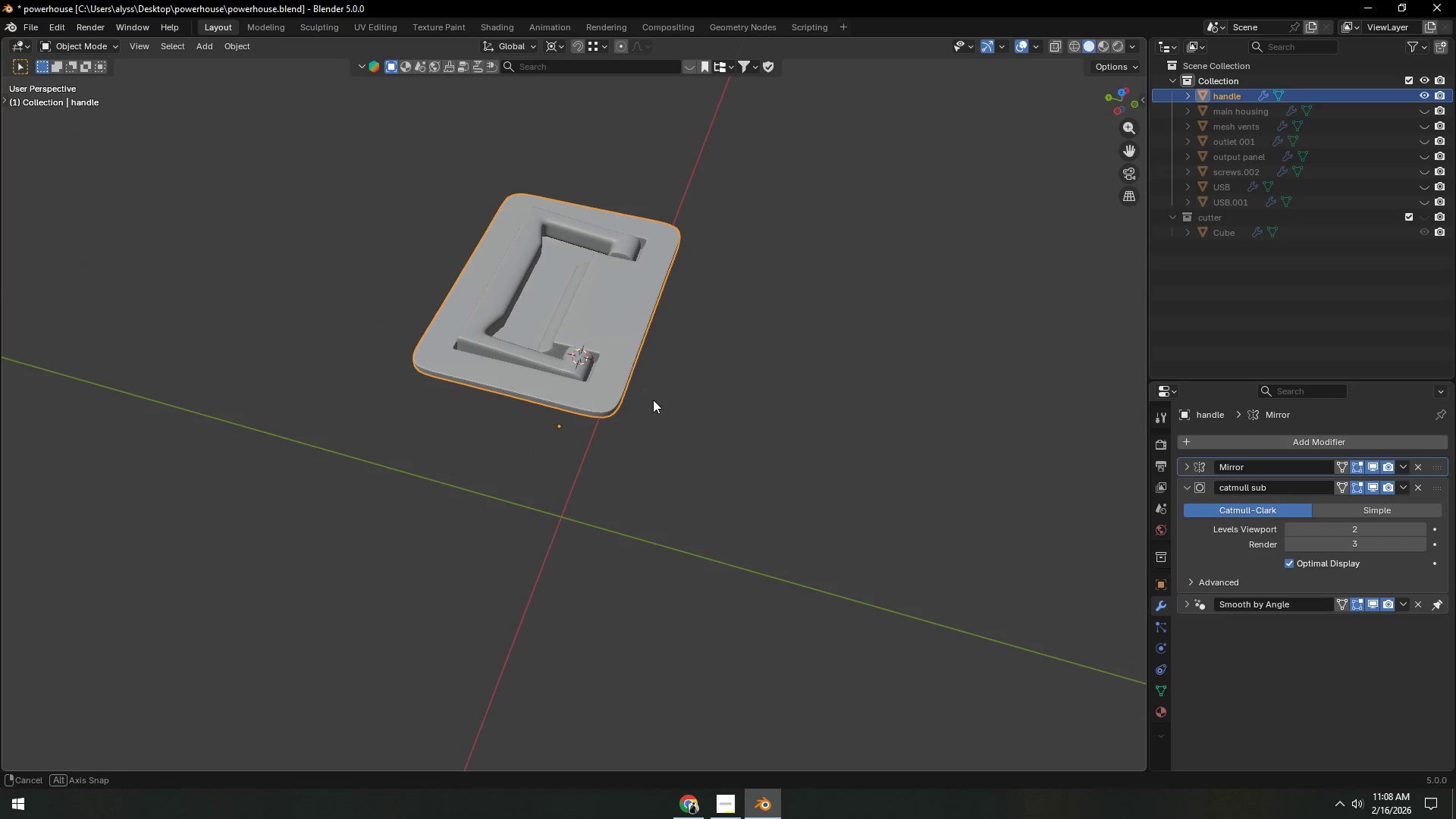 
left_click([654, 397])
 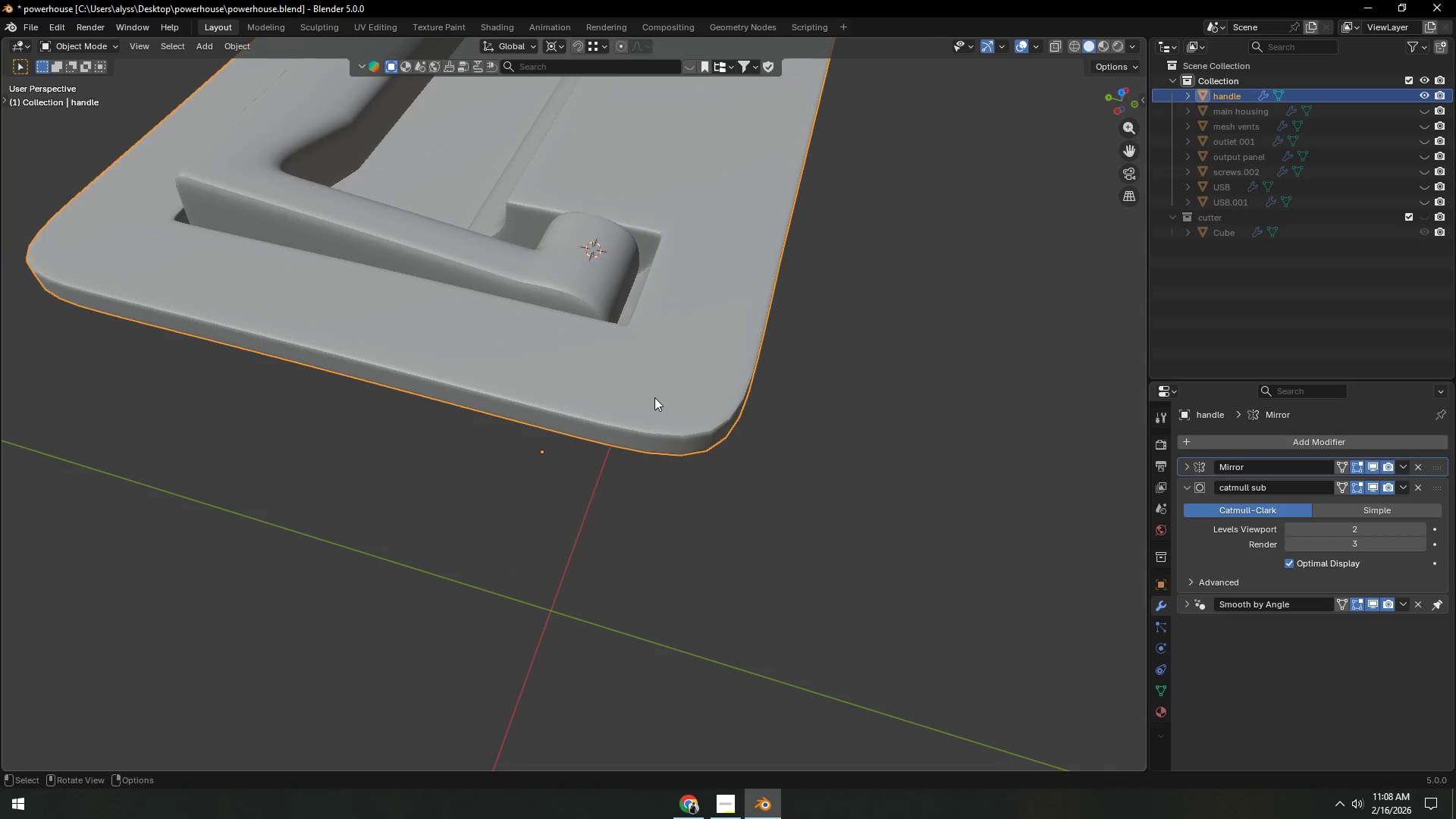 
key(Tab)
 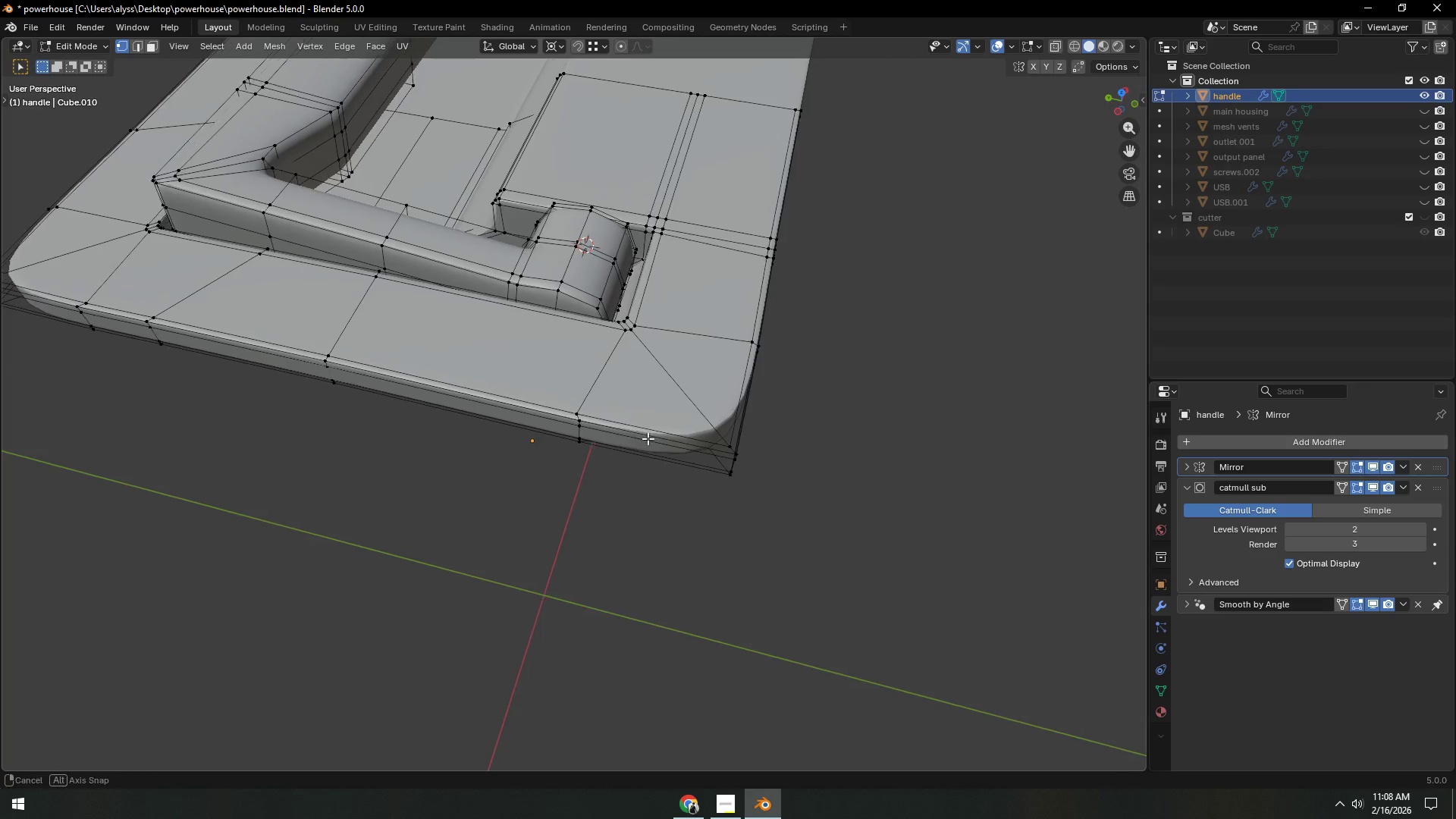 
scroll: coordinate [683, 446], scroll_direction: up, amount: 10.0
 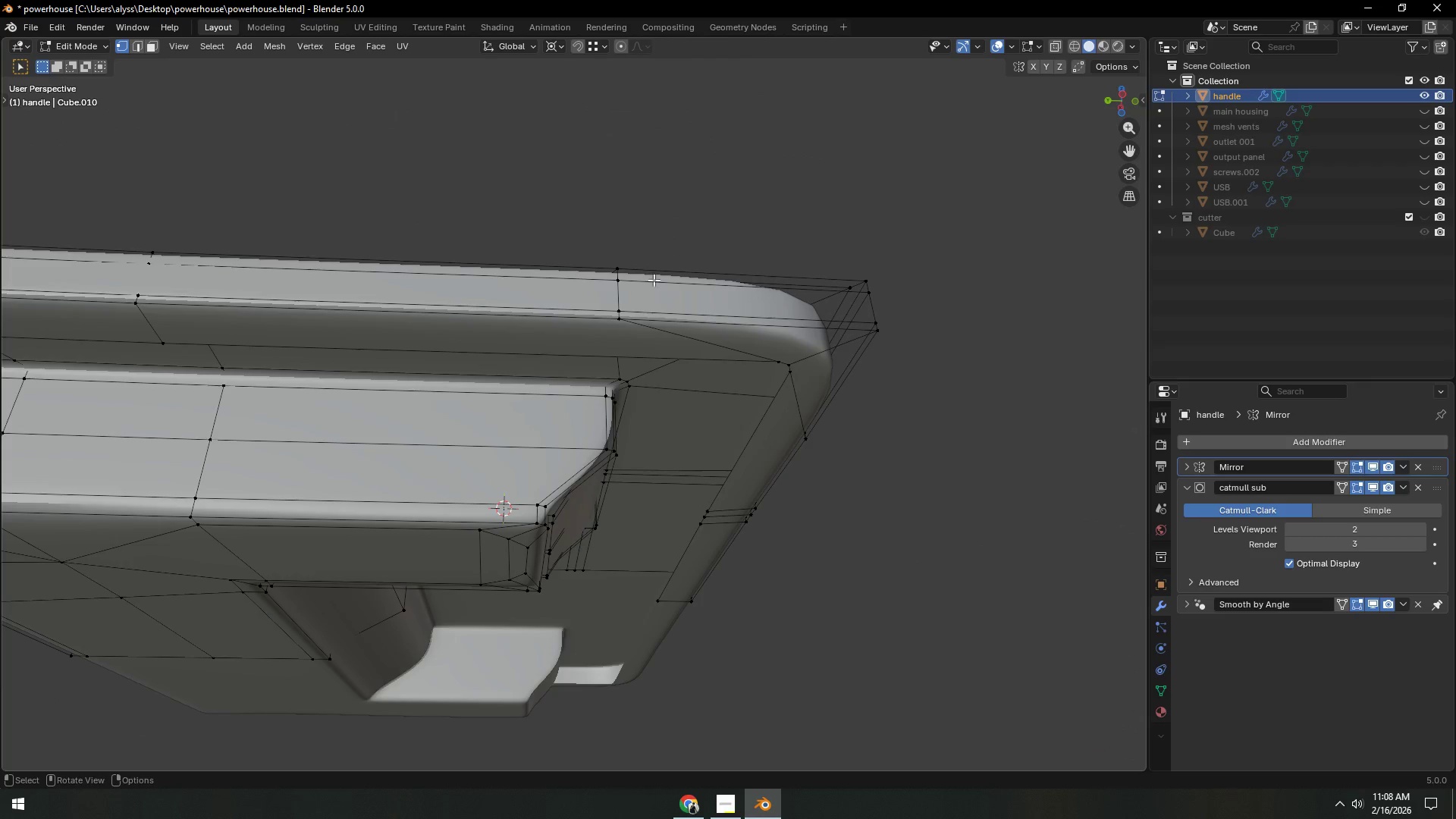 
left_click([624, 321])
 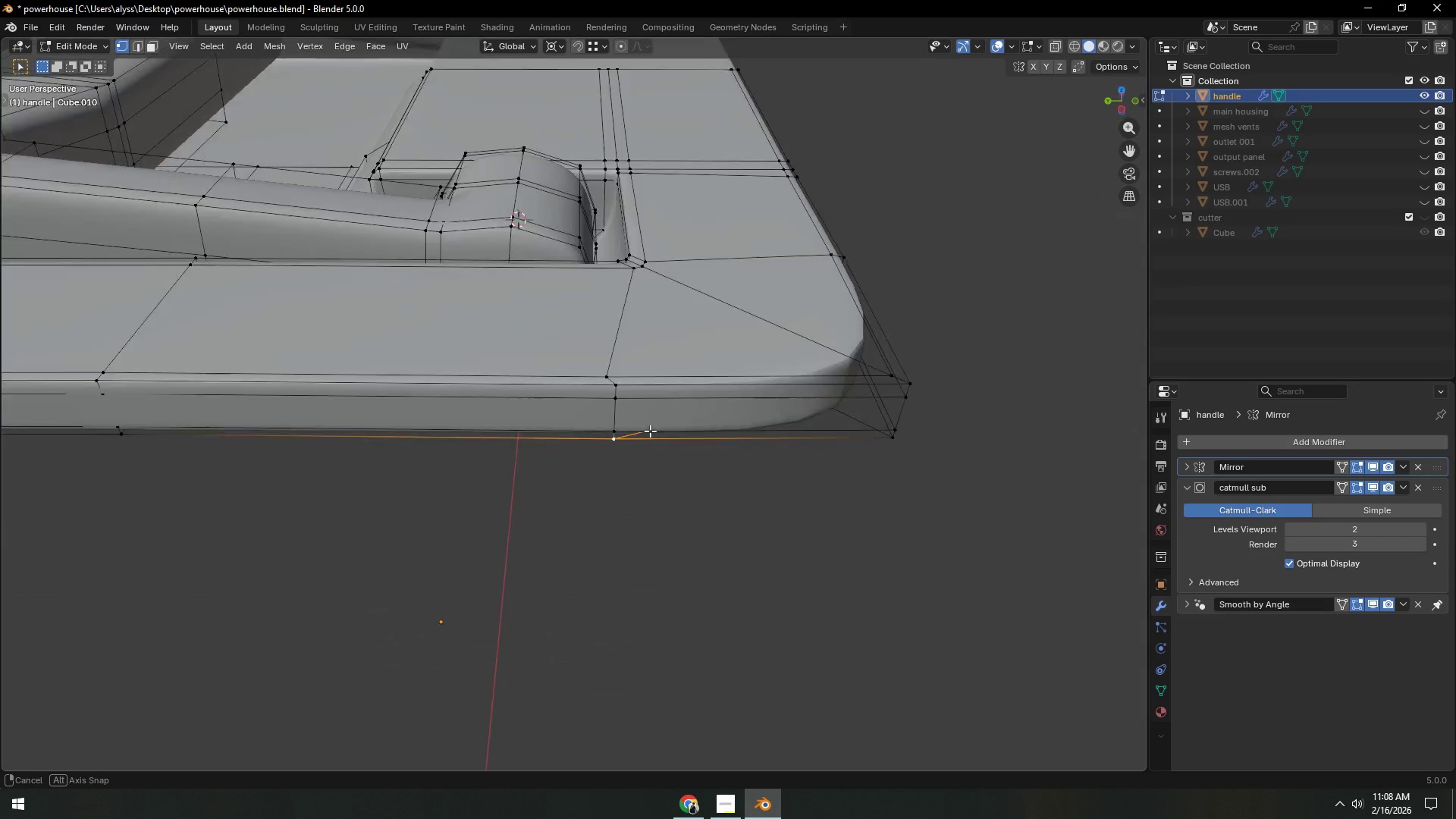 
hold_key(key=ControlLeft, duration=0.33)
left_click([609, 397])
 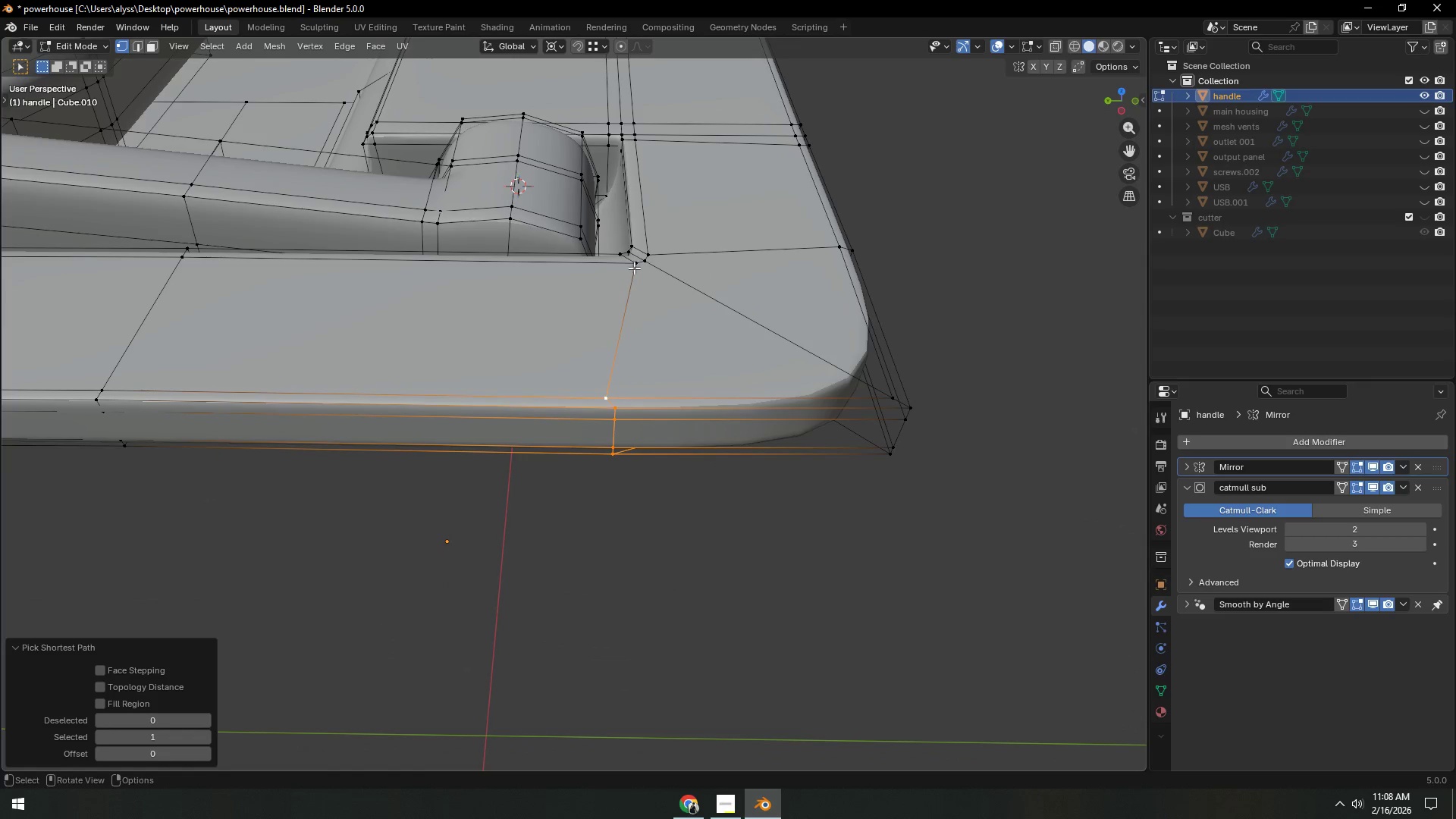 
type(gy)
 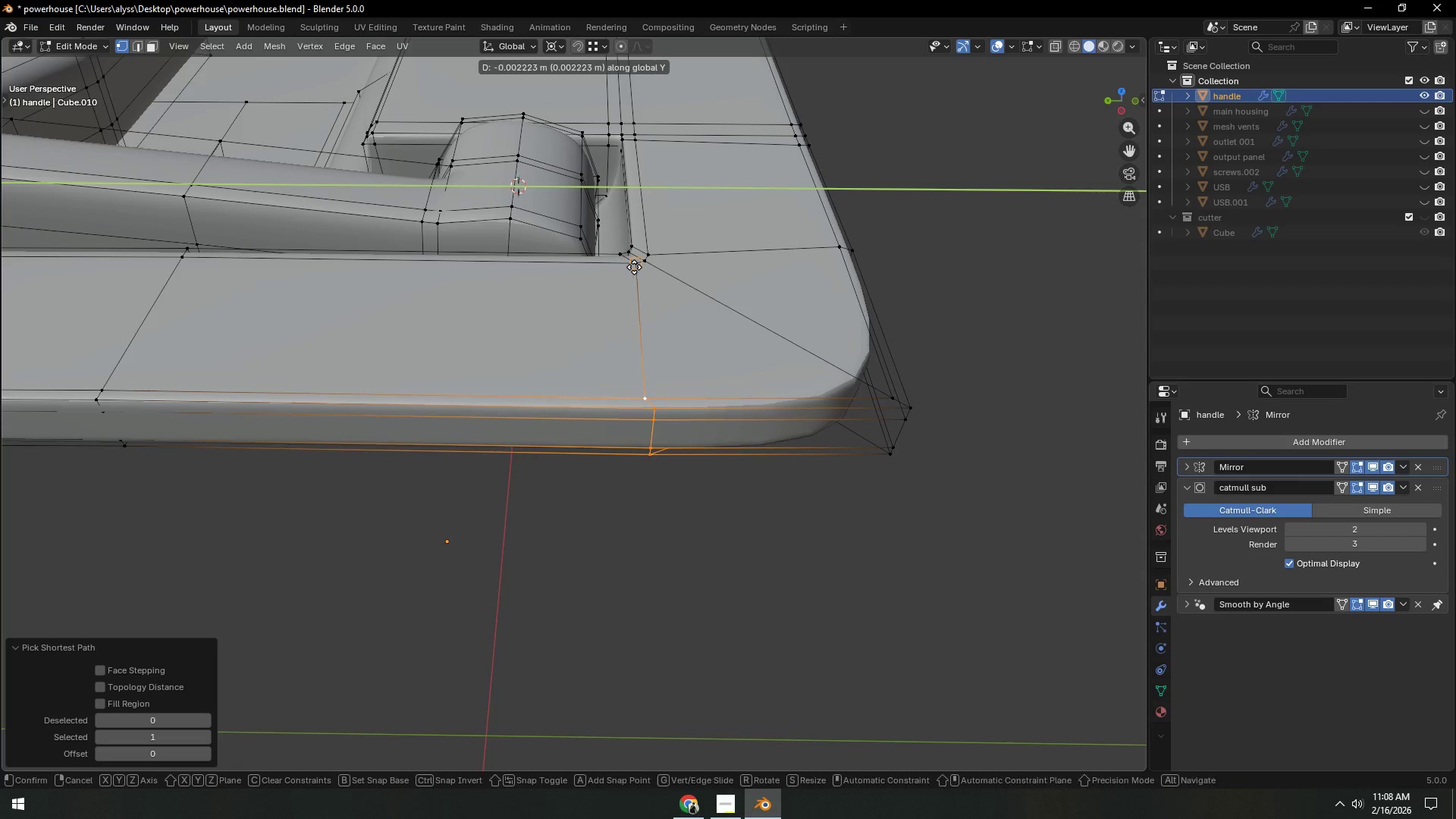 
hold_key(key=ControlLeft, duration=0.44)
left_click([634, 267])
 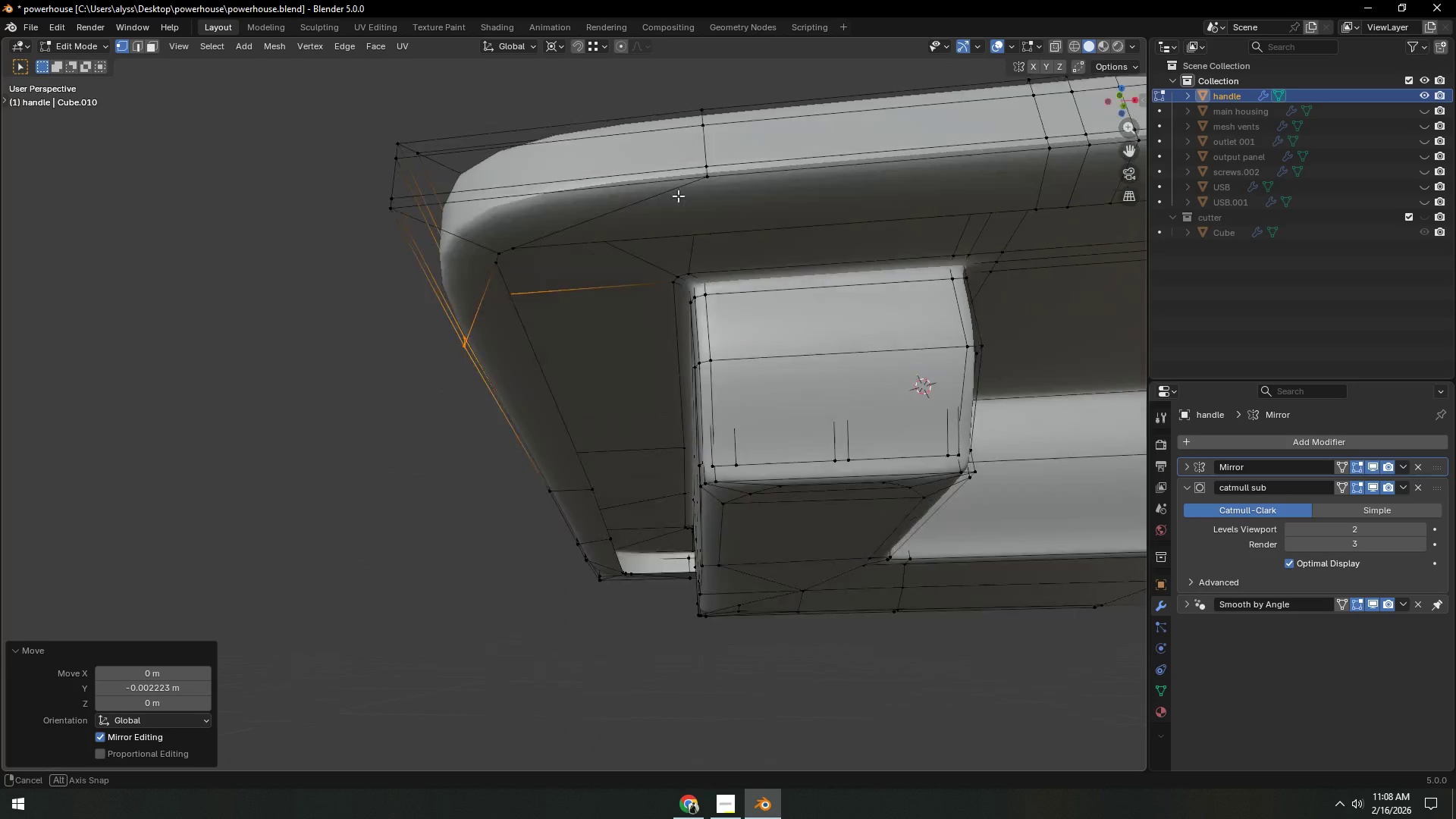 
left_click([715, 121])
 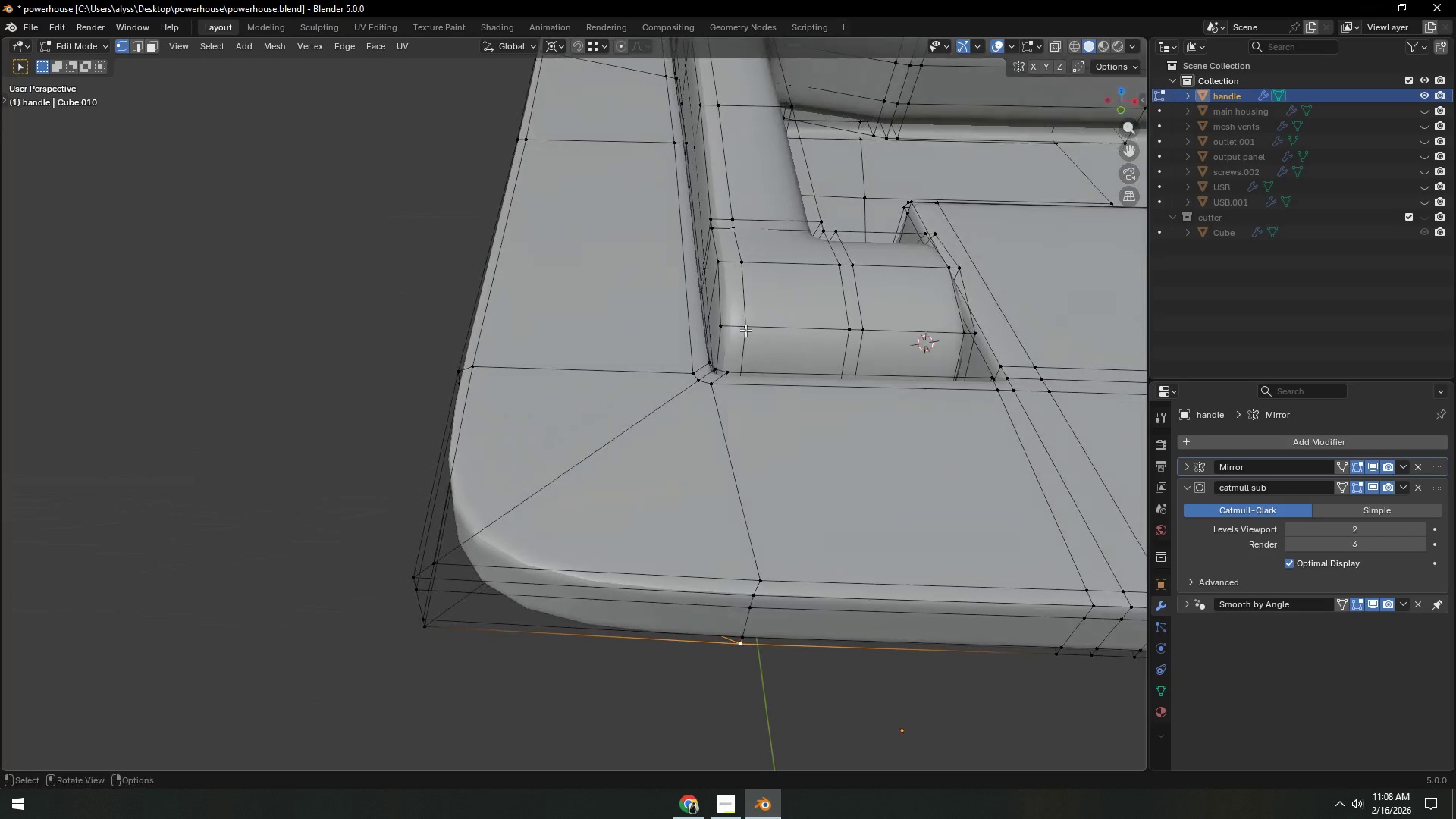 
hold_key(key=ControlLeft, duration=0.45)
left_click([759, 582])
 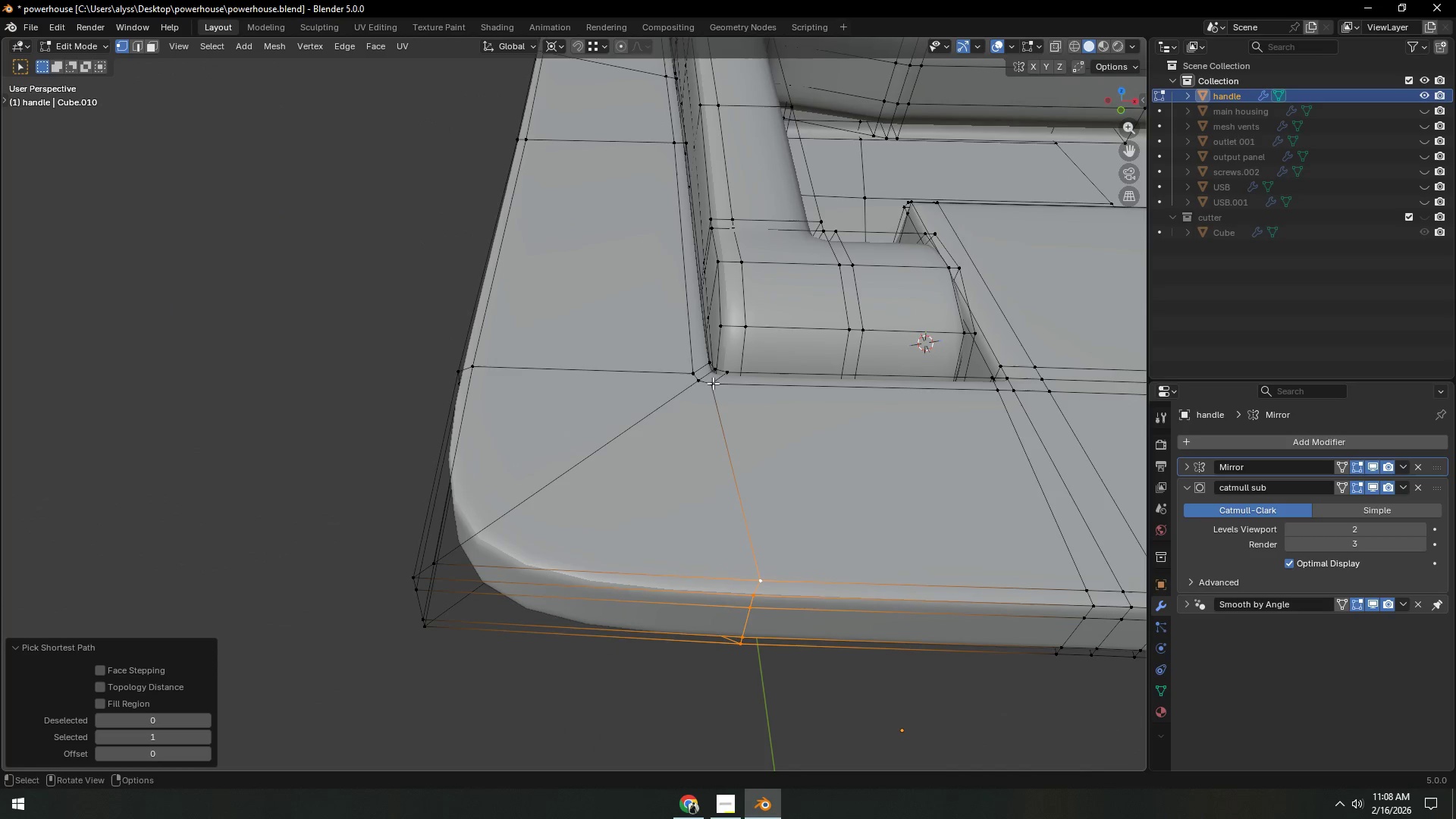 
type(gx)
 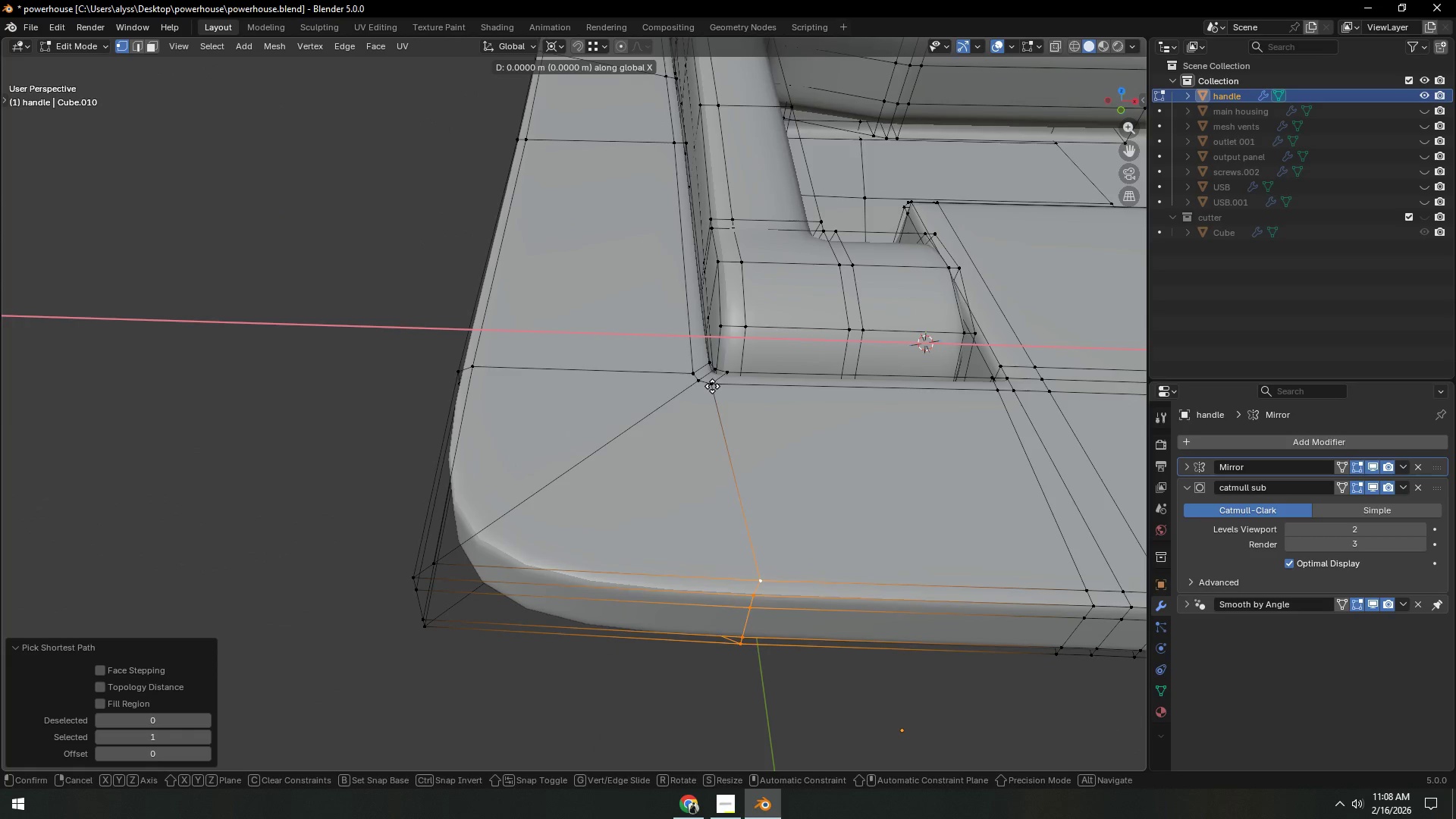 
hold_key(key=ControlLeft, duration=0.41)
left_click([712, 386])
 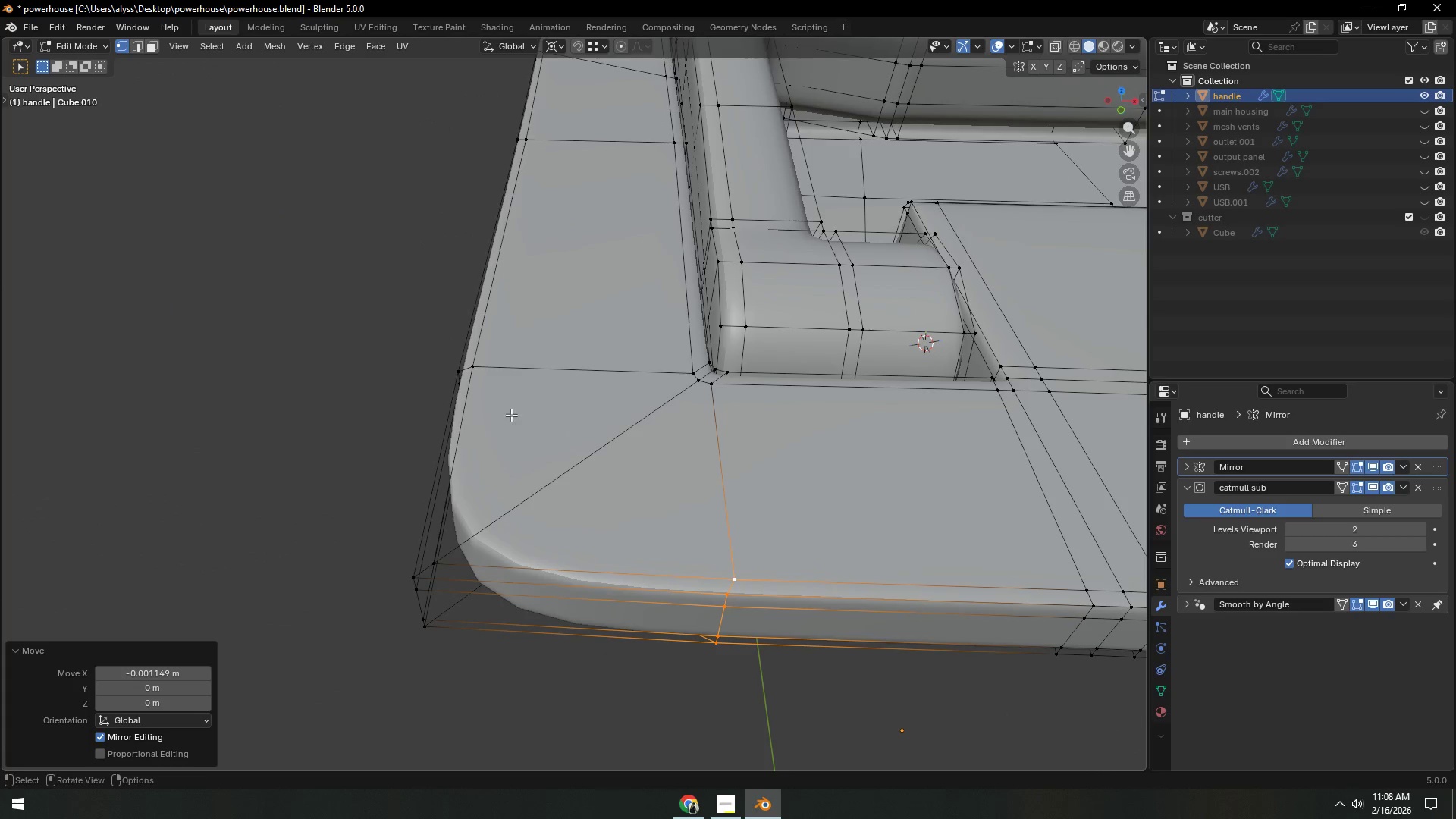 
double_click([283, 406])
 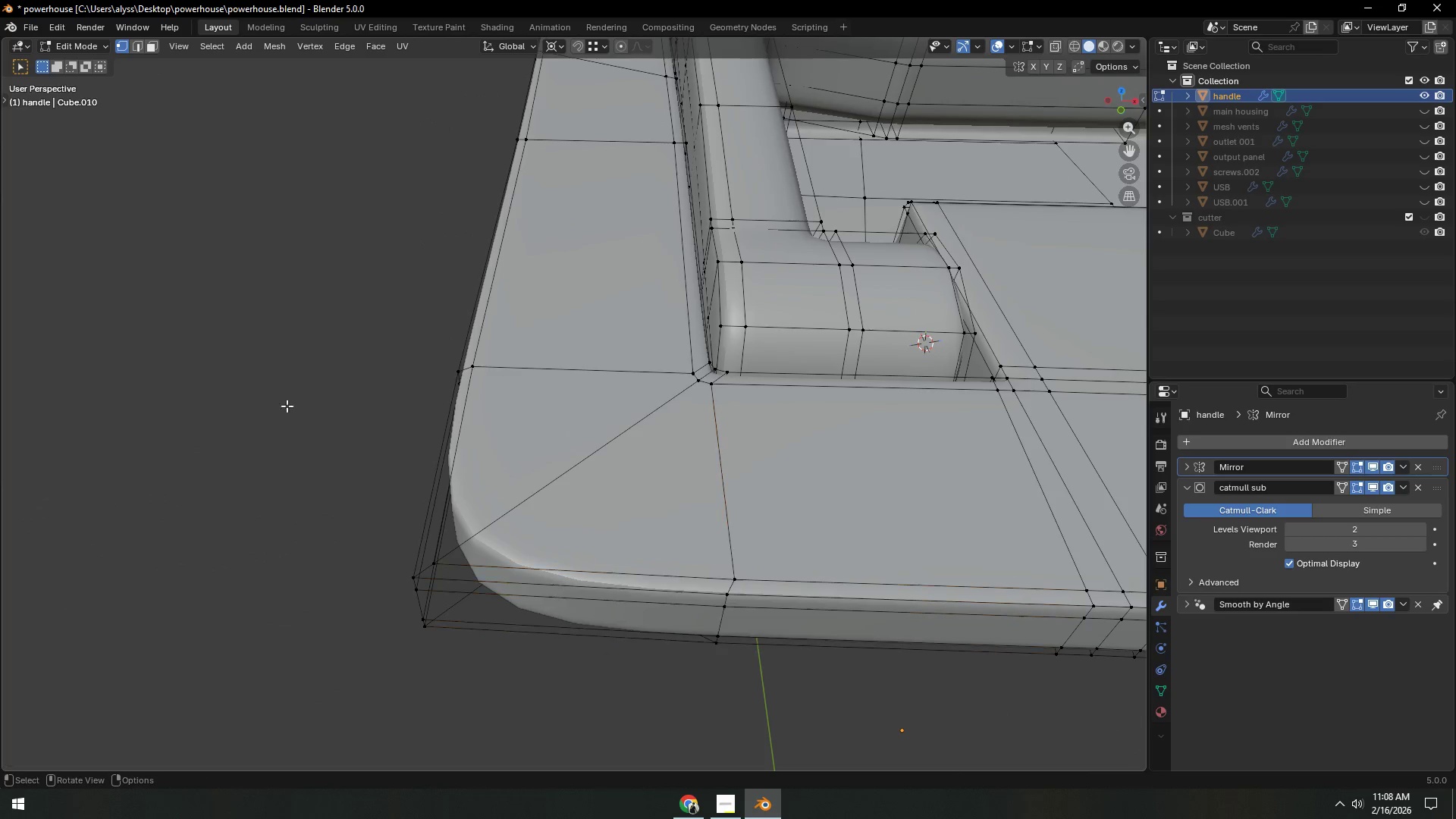 
key(Control+ControlLeft)
 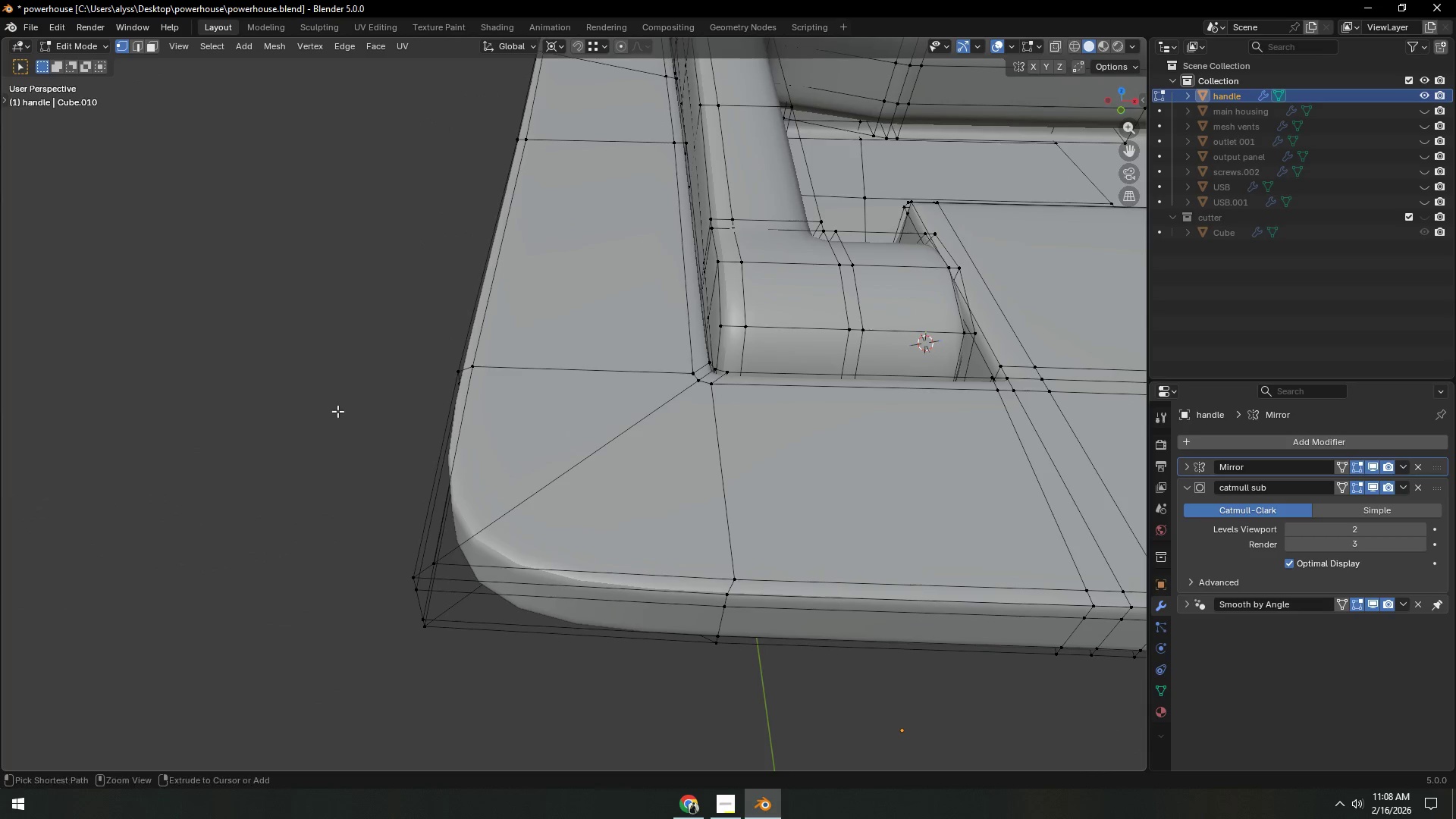 
key(Control+S)
 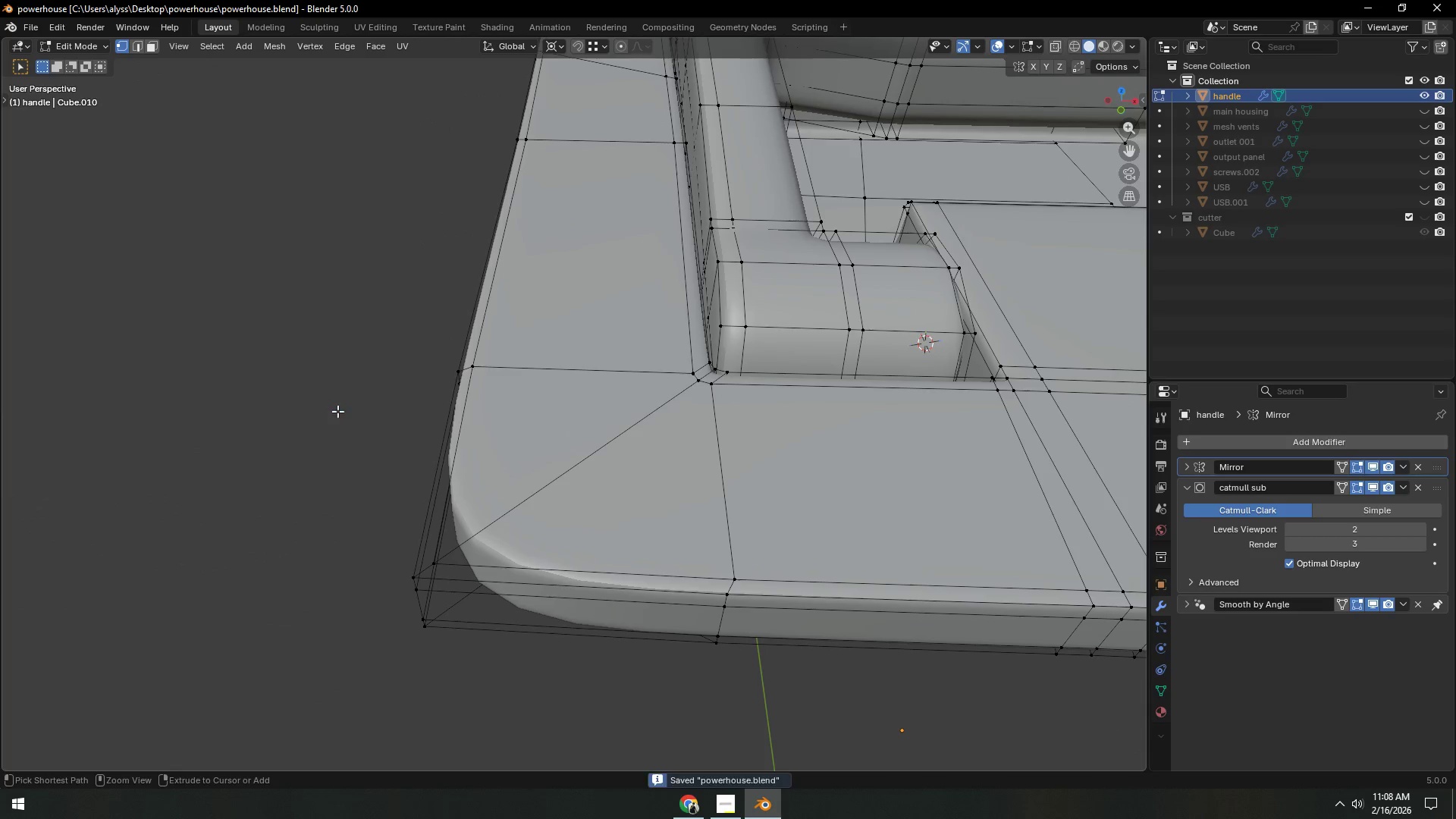 
key(Tab)
 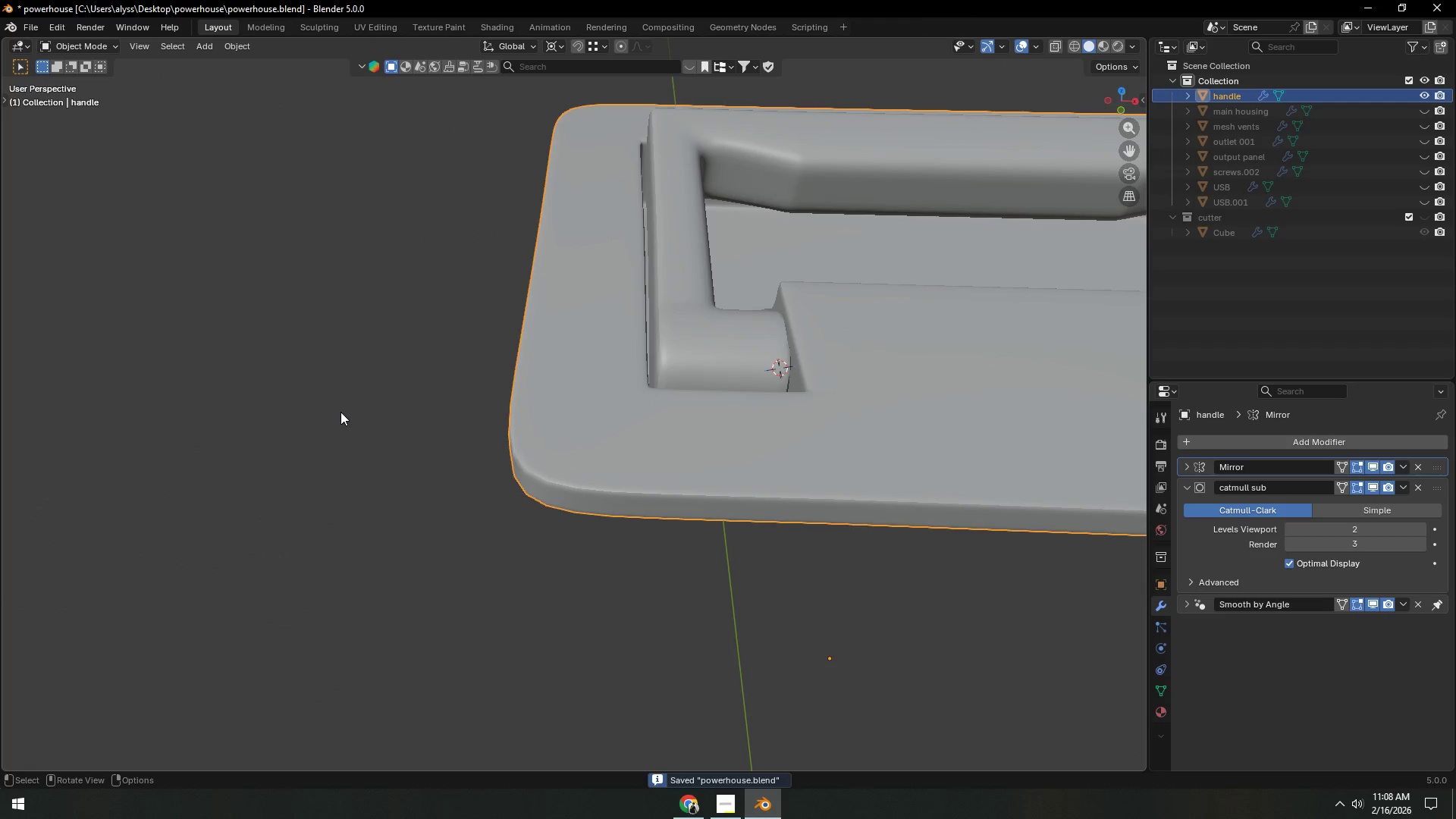 
scroll: coordinate [337, 411], scroll_direction: down, amount: 3.0
 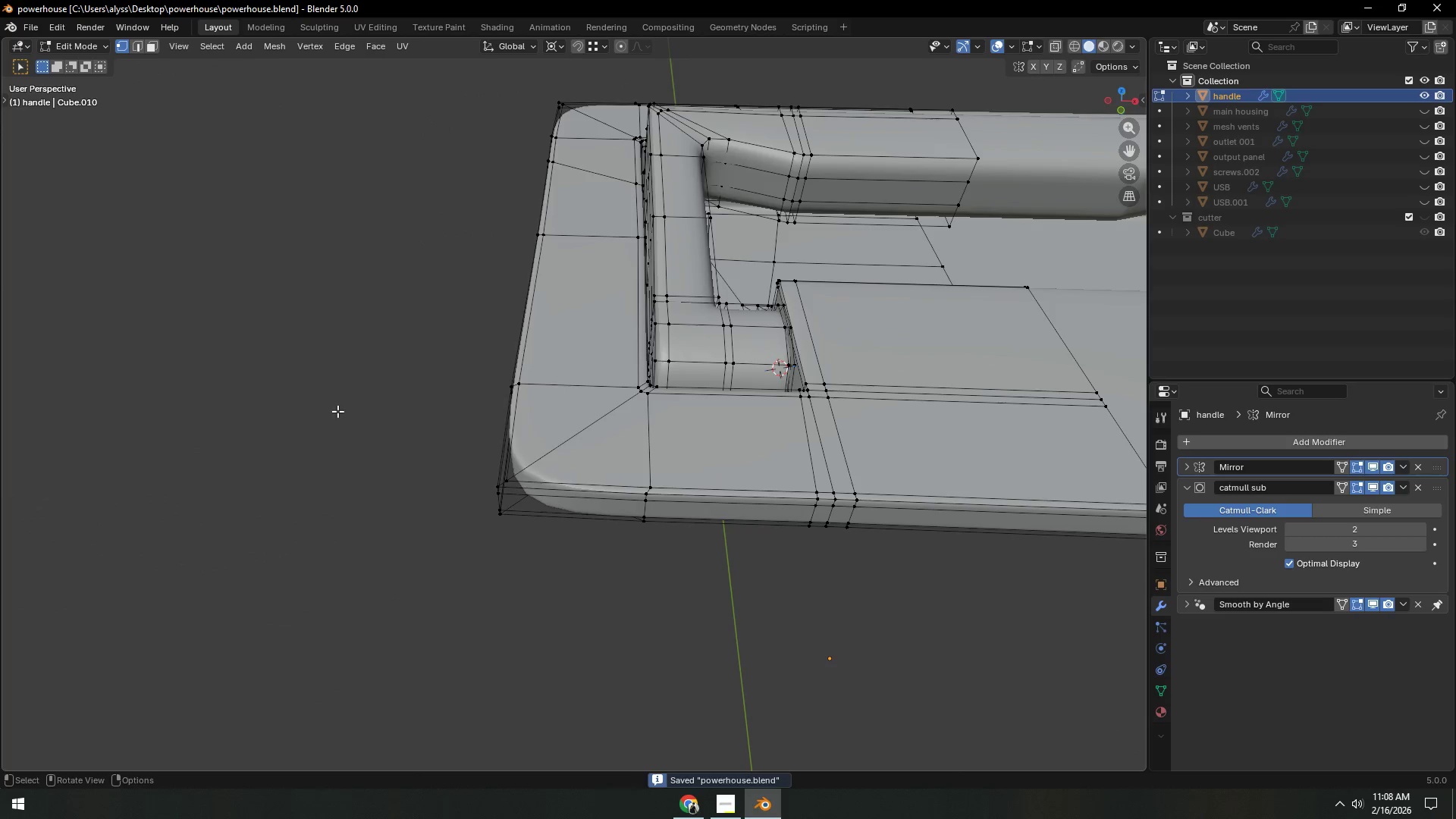 
key(Control+ControlLeft)
 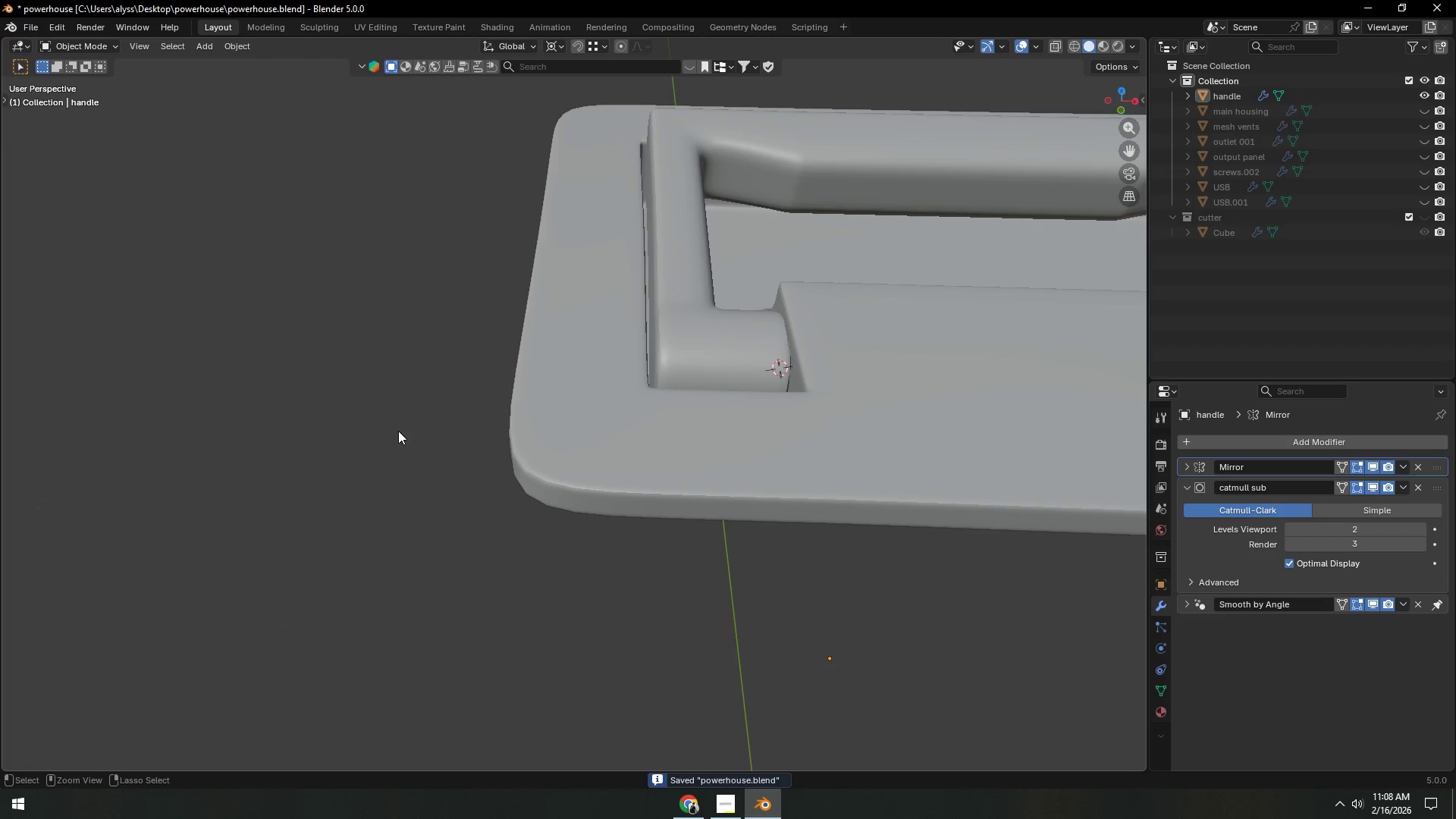 
key(Control+S)
 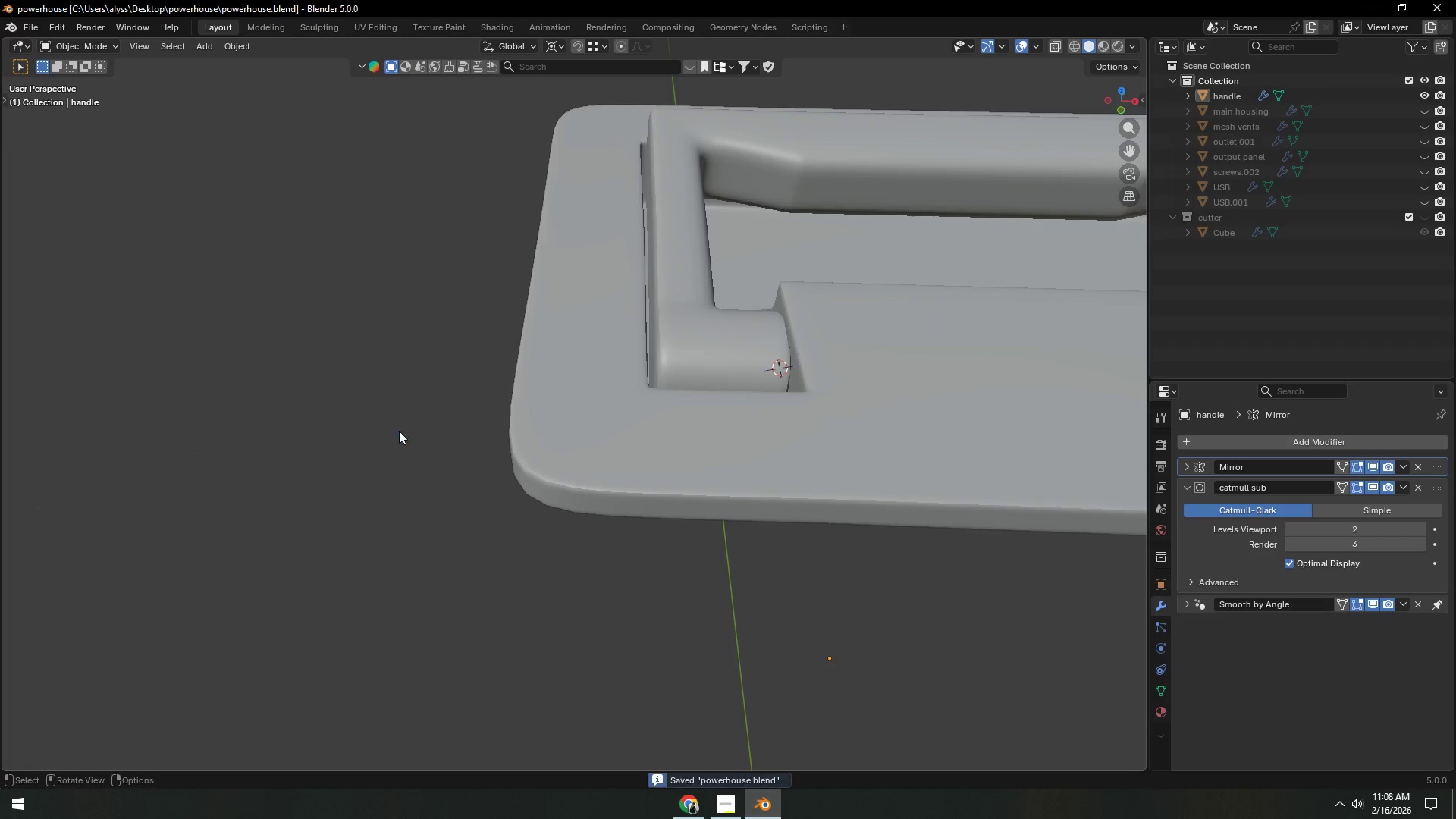 
scroll: coordinate [409, 435], scroll_direction: down, amount: 6.0
 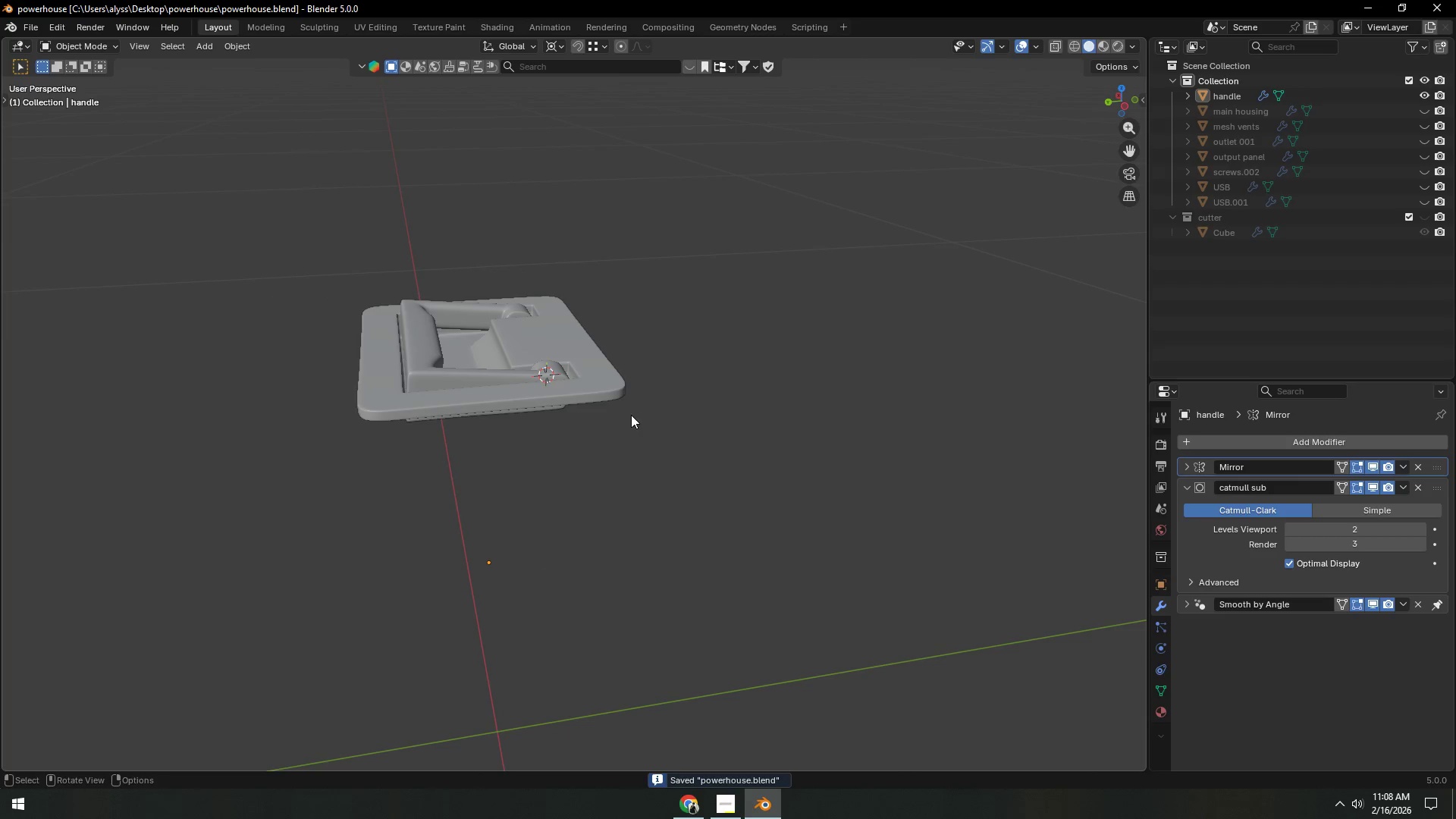 
wait(8.28)
 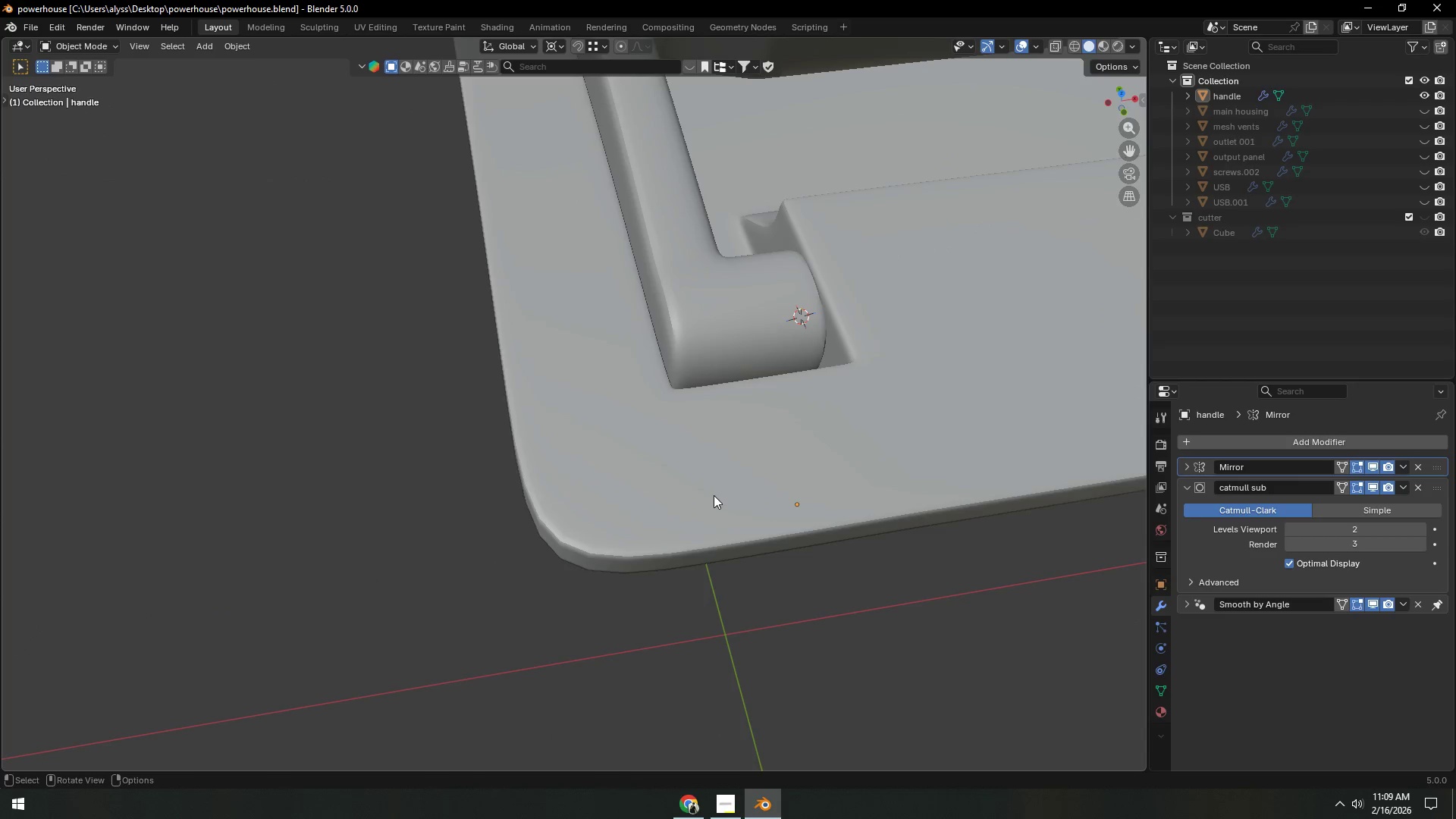 
key(Tab)
 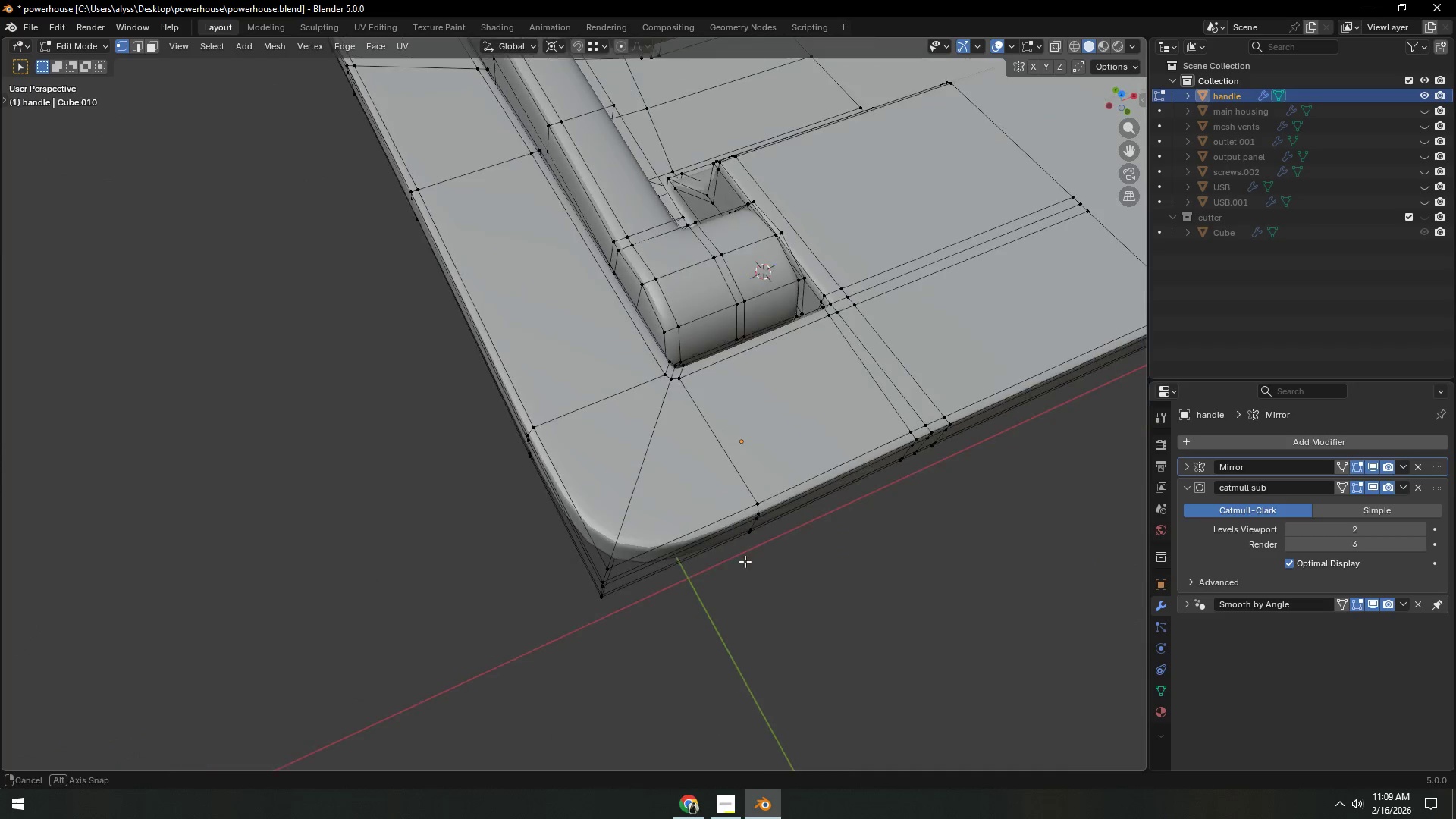 
scroll: coordinate [715, 583], scroll_direction: up, amount: 7.0
 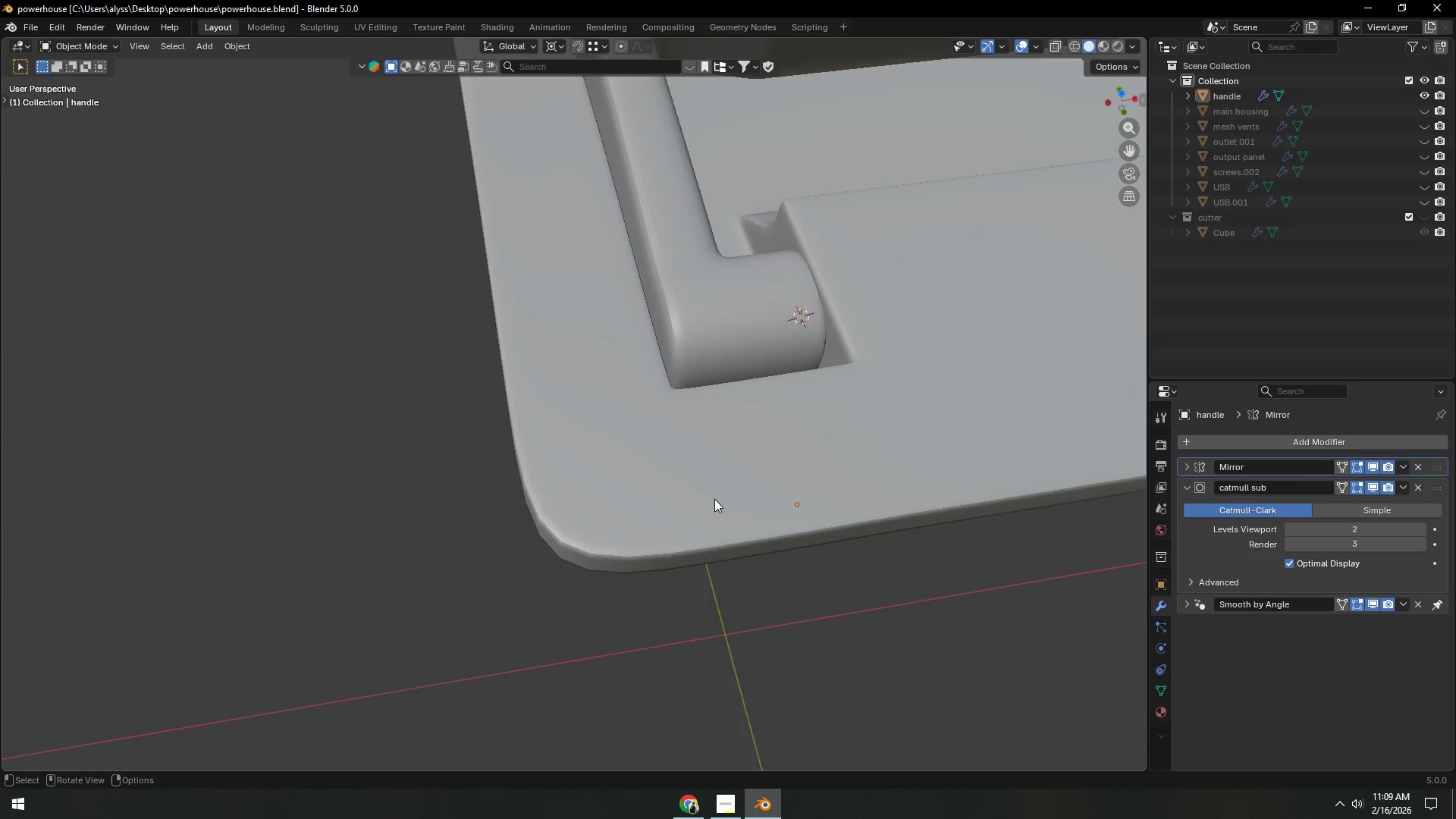 
key(Shift+ShiftLeft)
 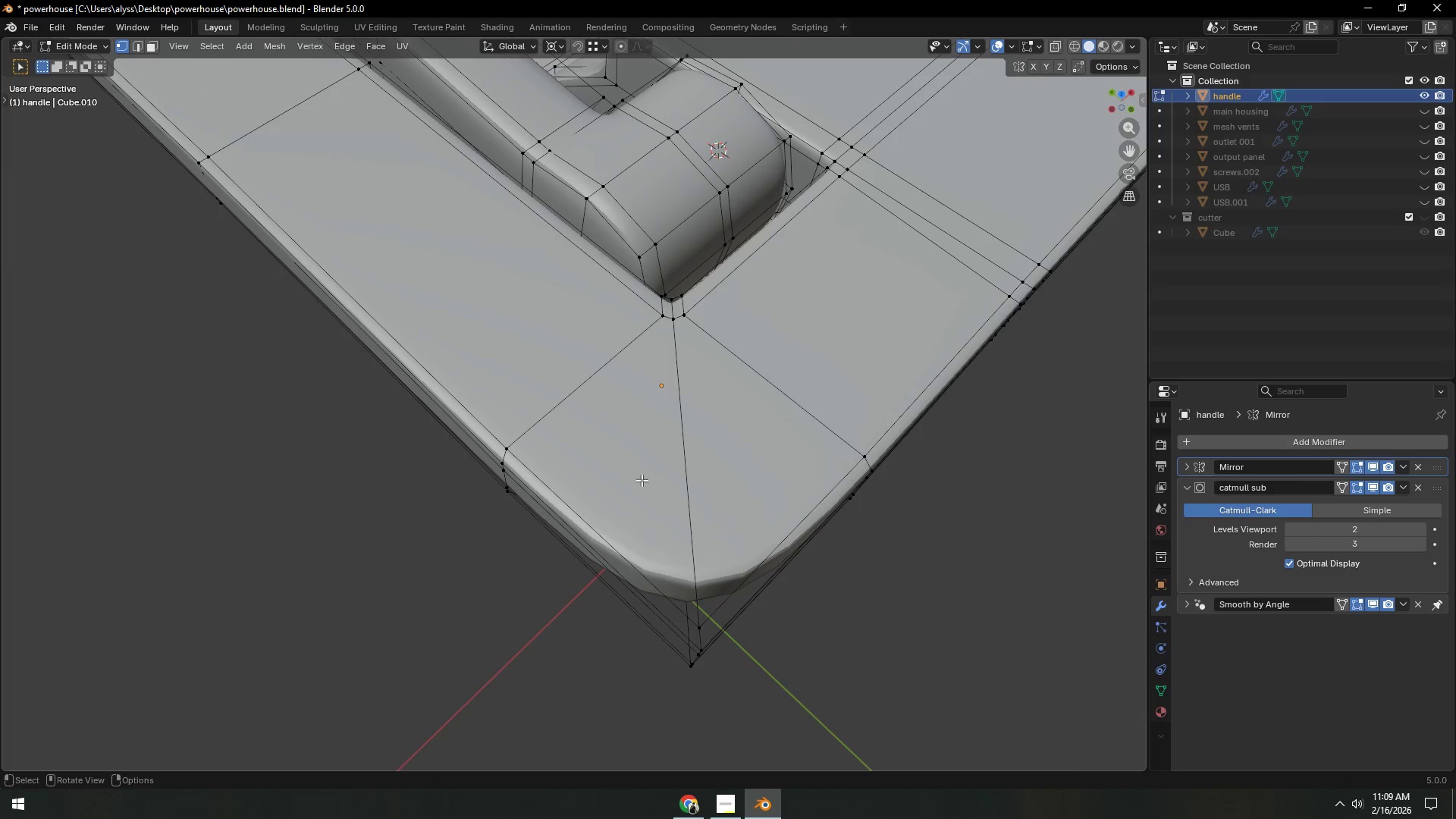 
scroll: coordinate [745, 562], scroll_direction: up, amount: 2.0
 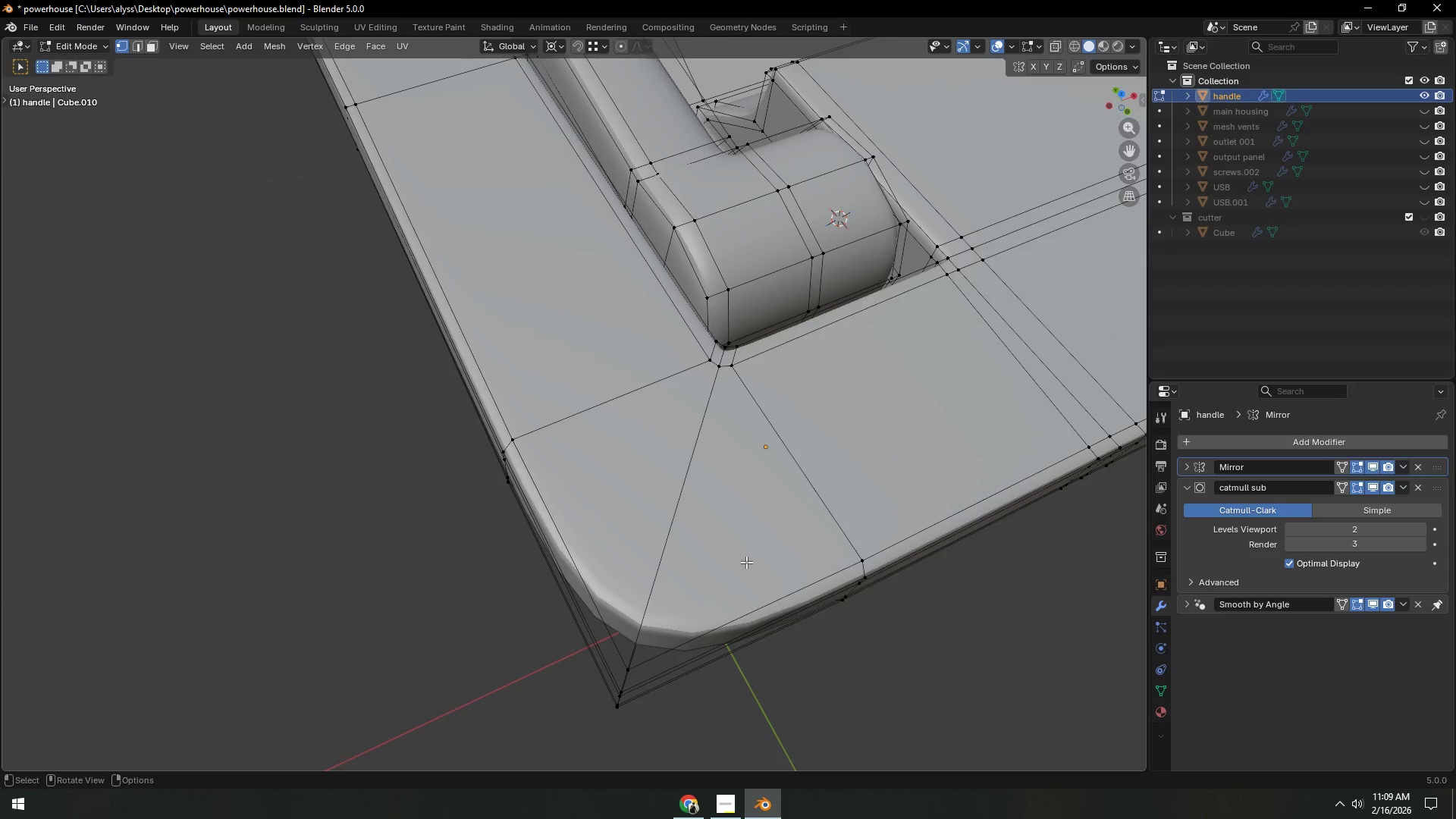 
wait(5.45)
 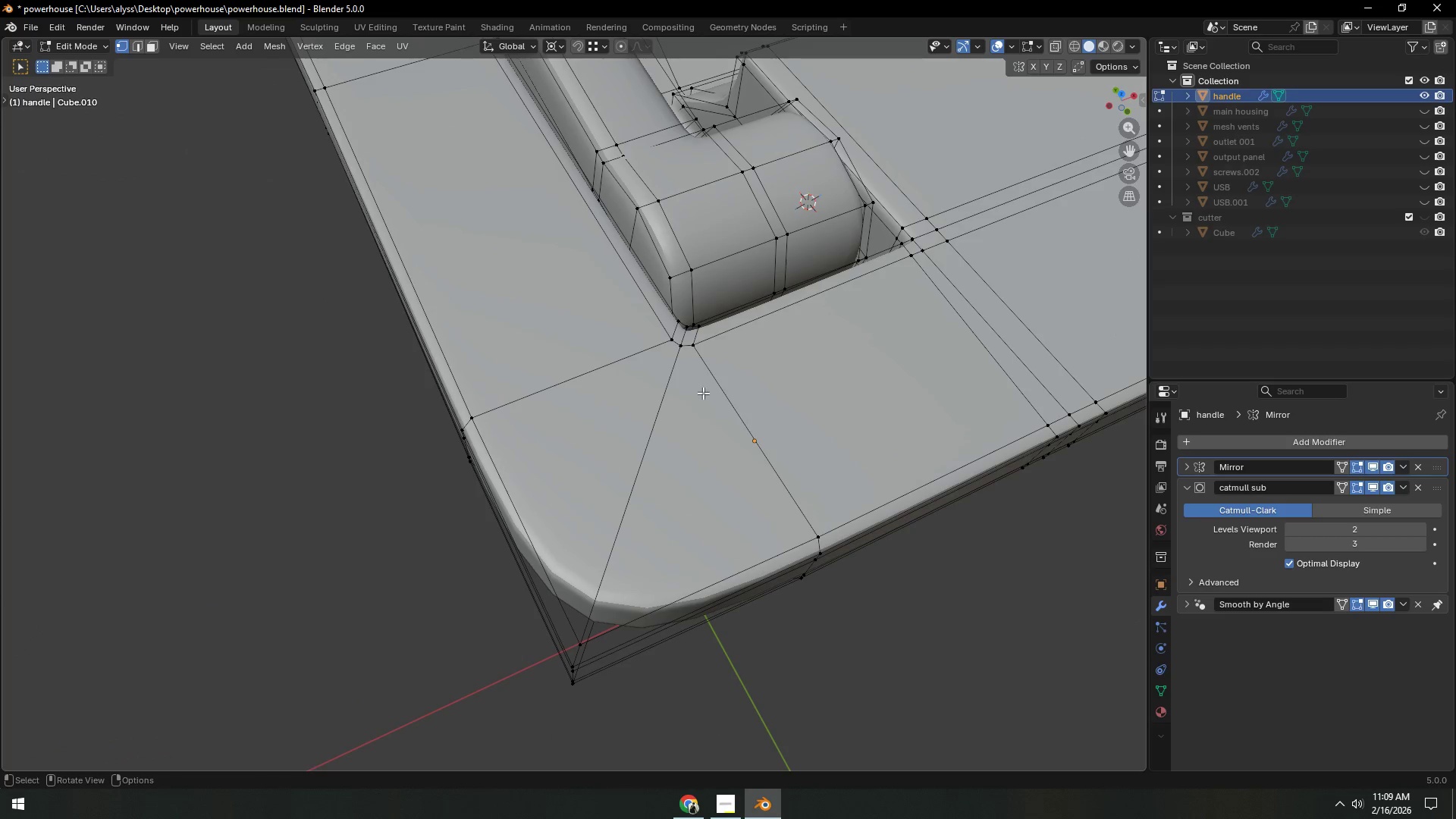 
key(Control+R)
 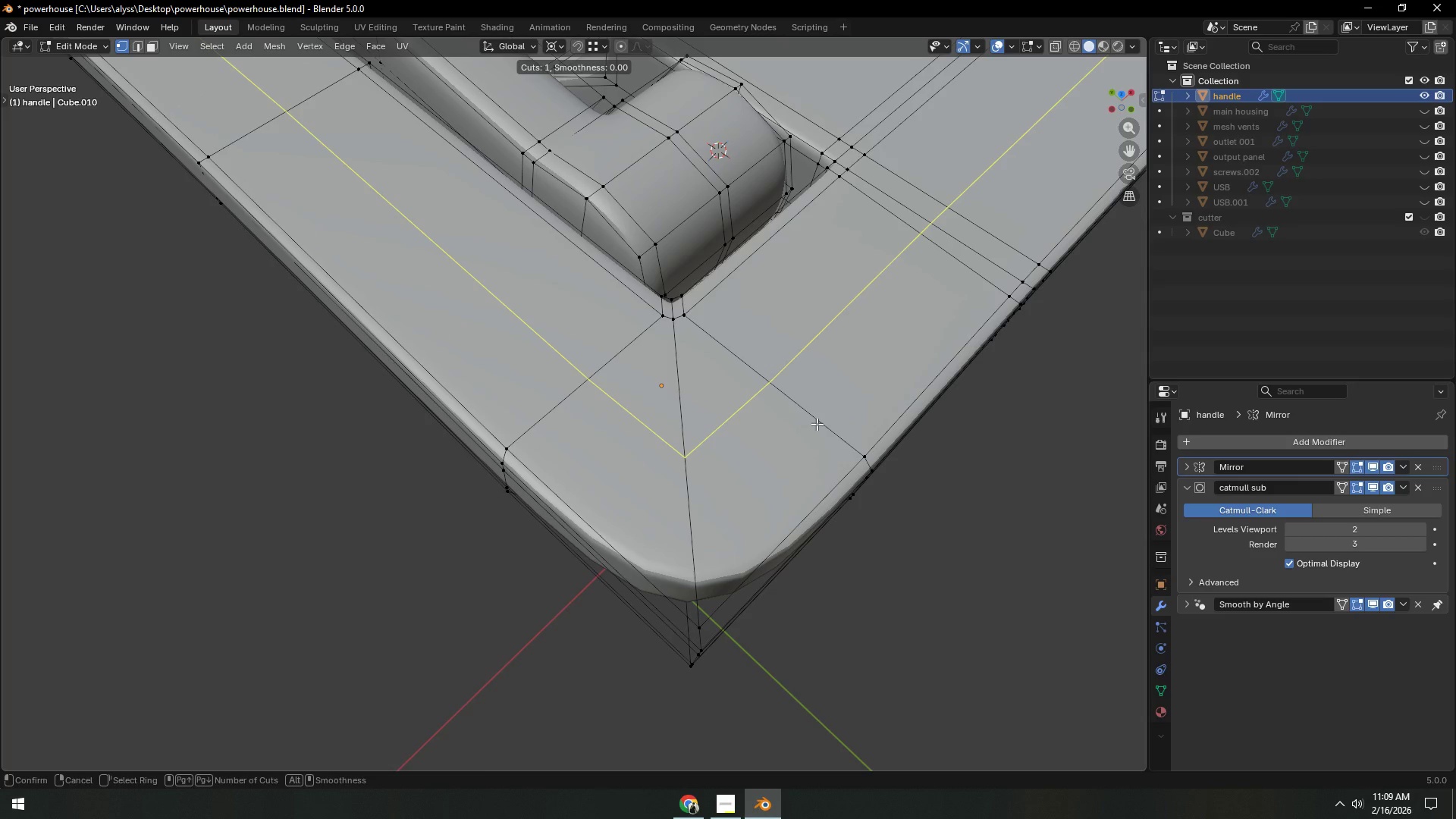 
left_click([817, 424])
 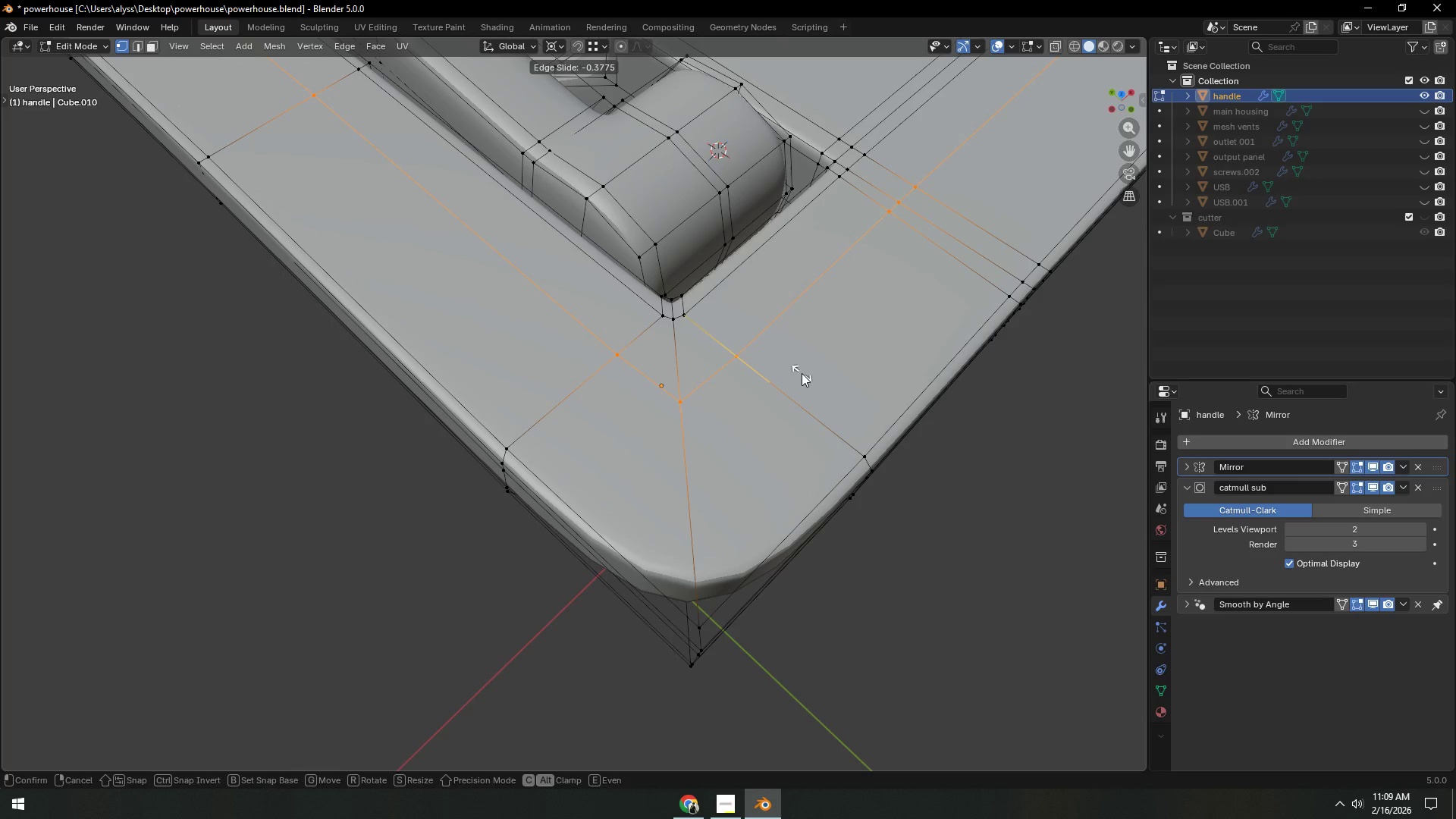 
left_click([802, 373])
 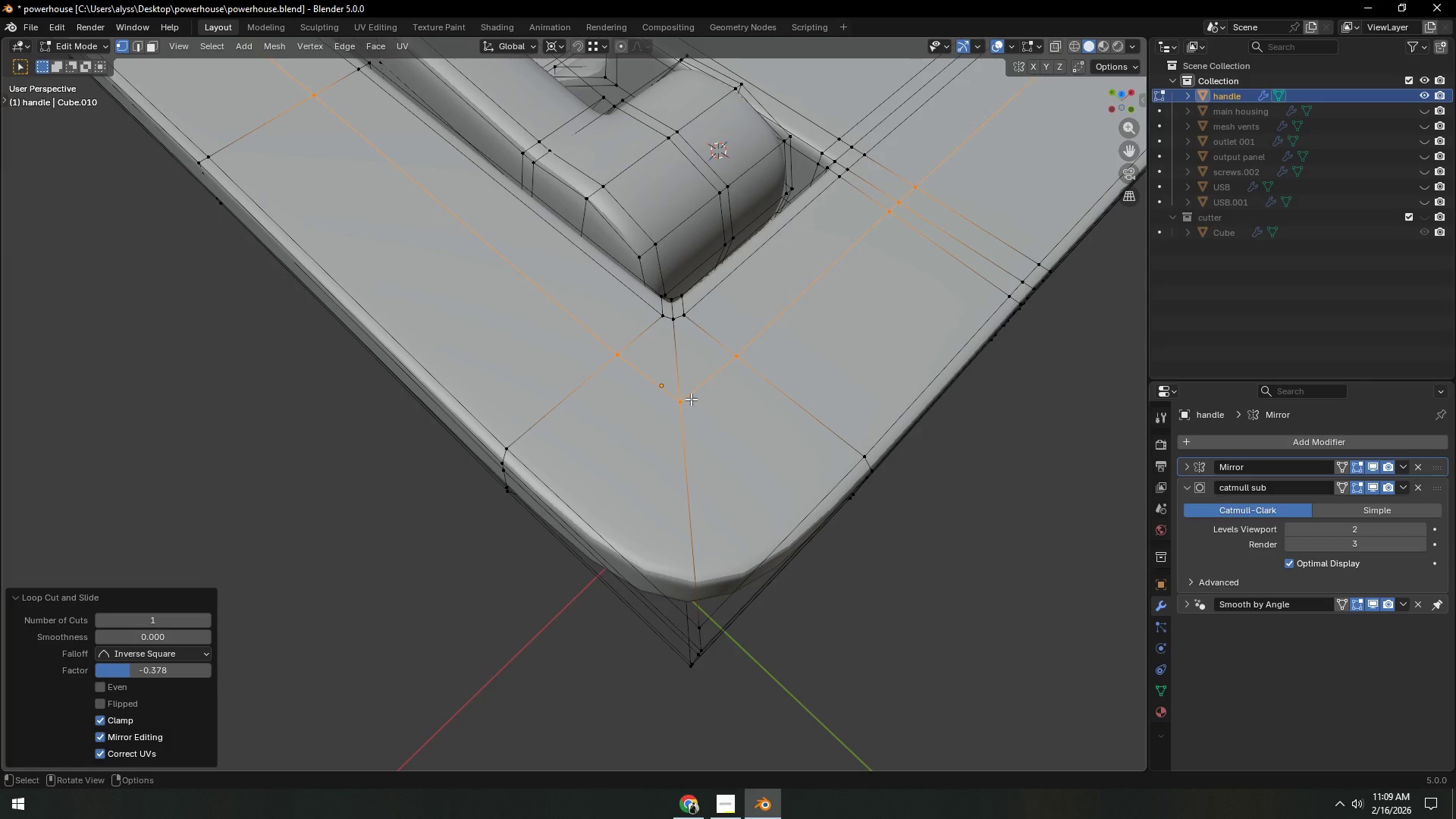 
double_click([685, 399])
 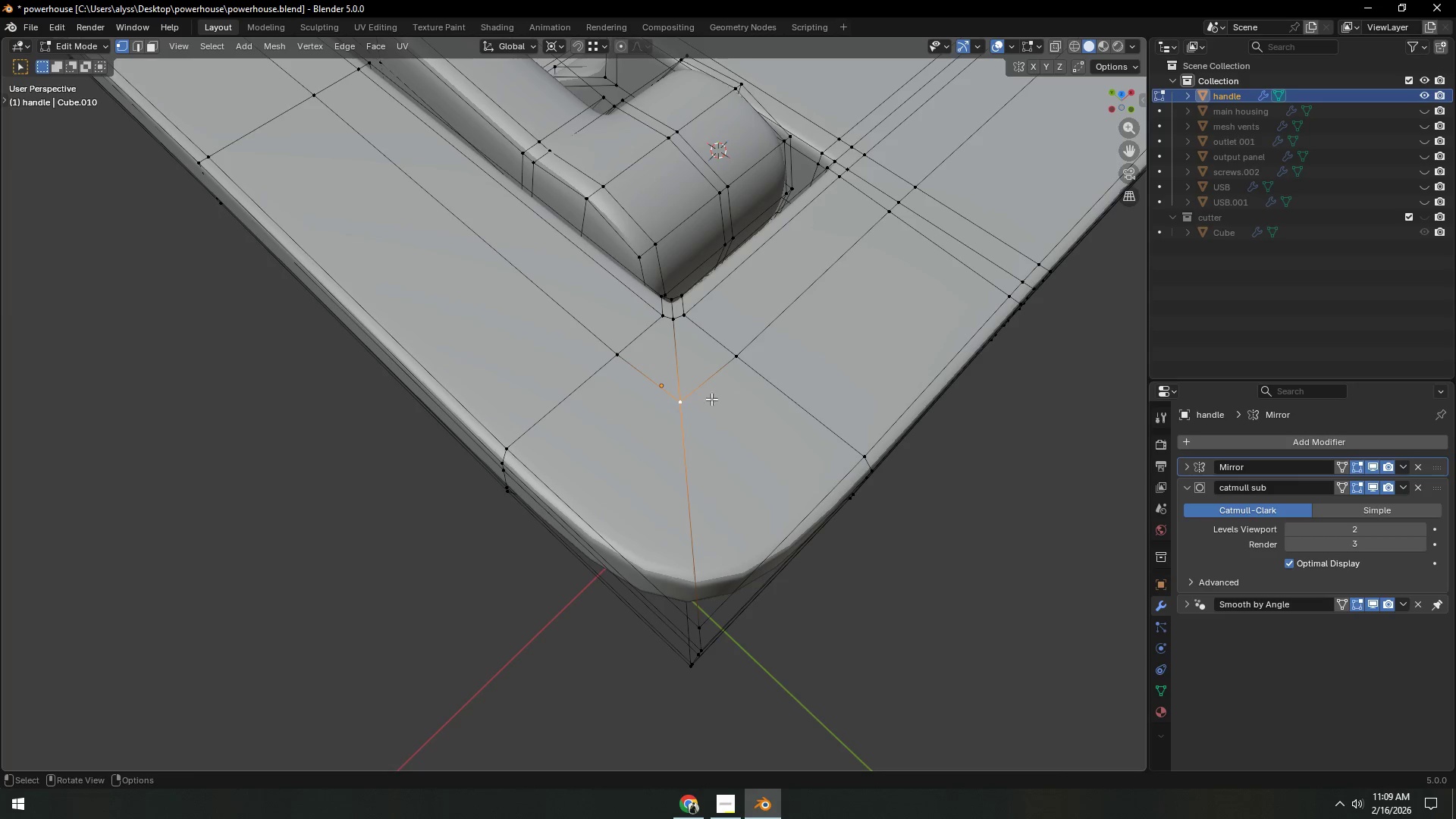 
key(Shift+ShiftLeft)
 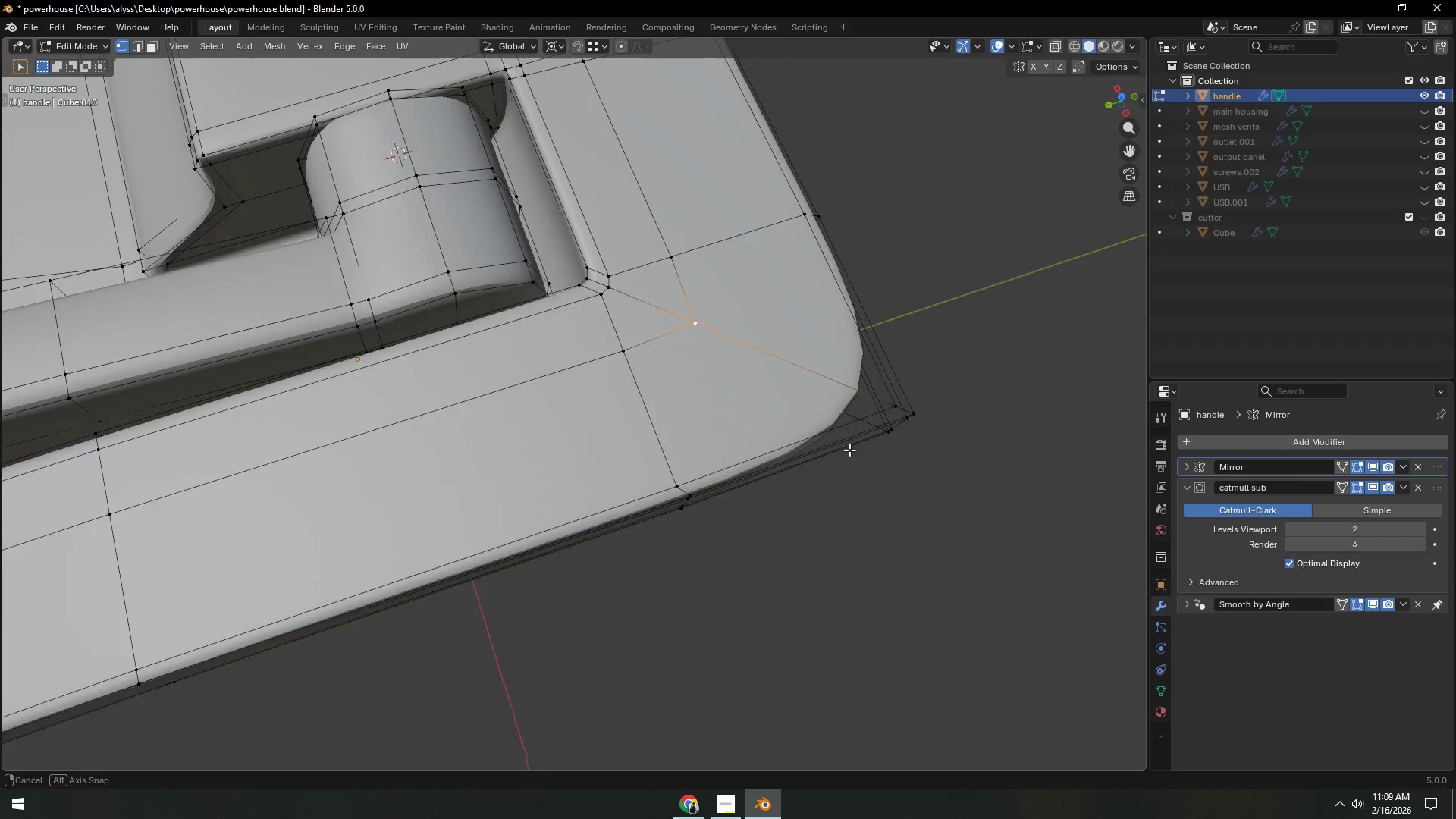 
key(Shift+ShiftLeft)
 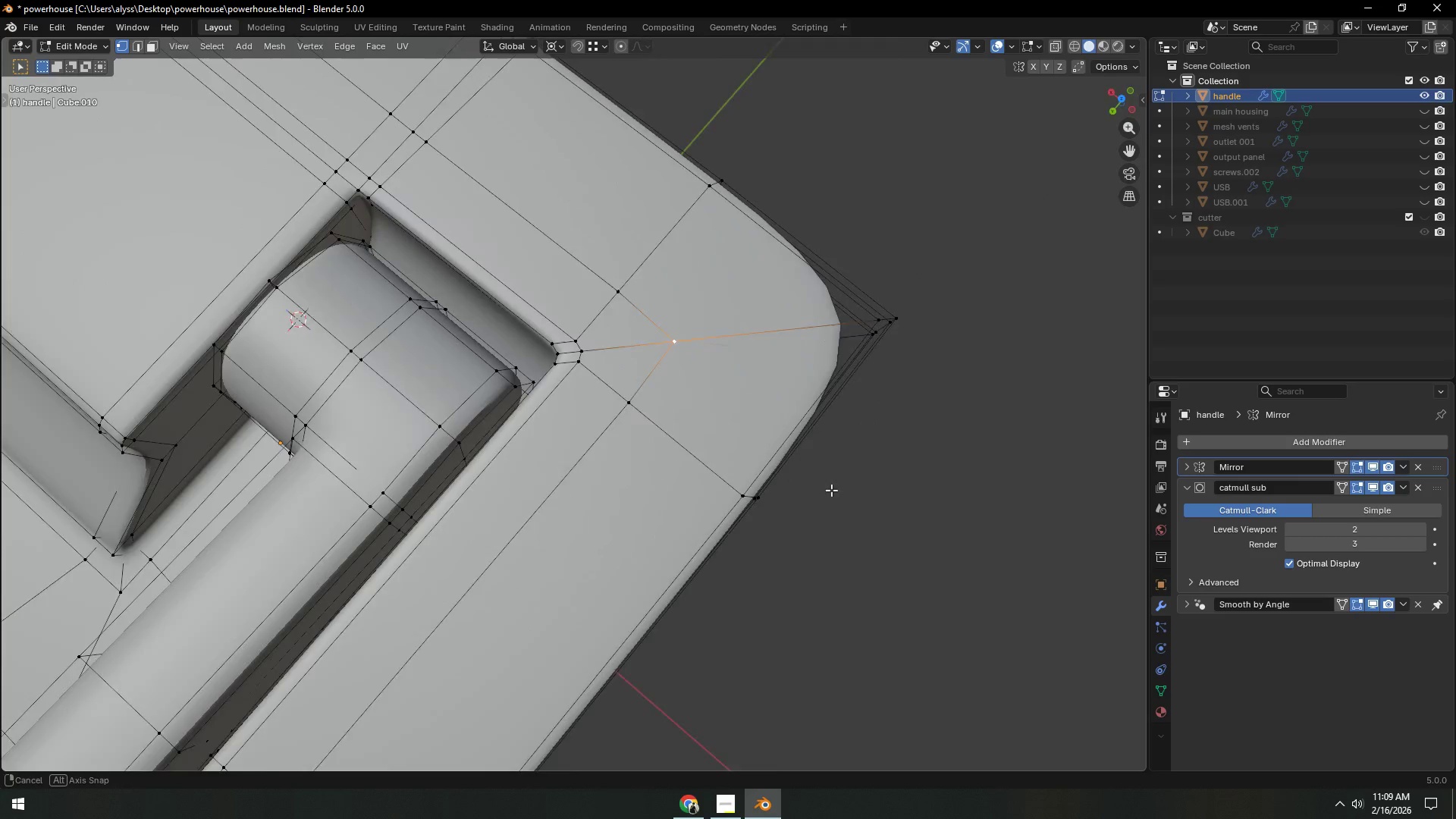 
scroll: coordinate [836, 488], scroll_direction: up, amount: 3.0
 